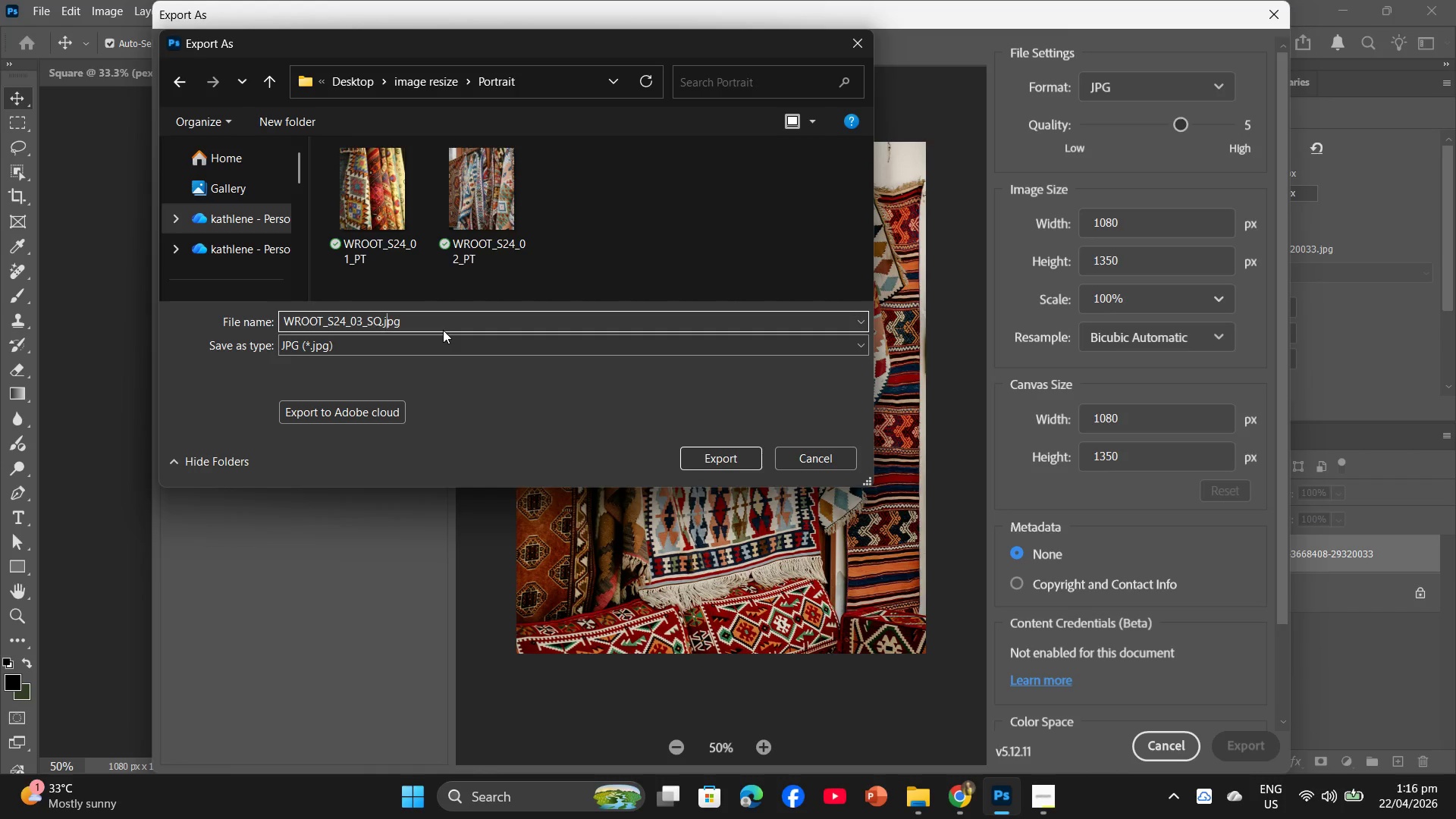 
key(ArrowLeft)
 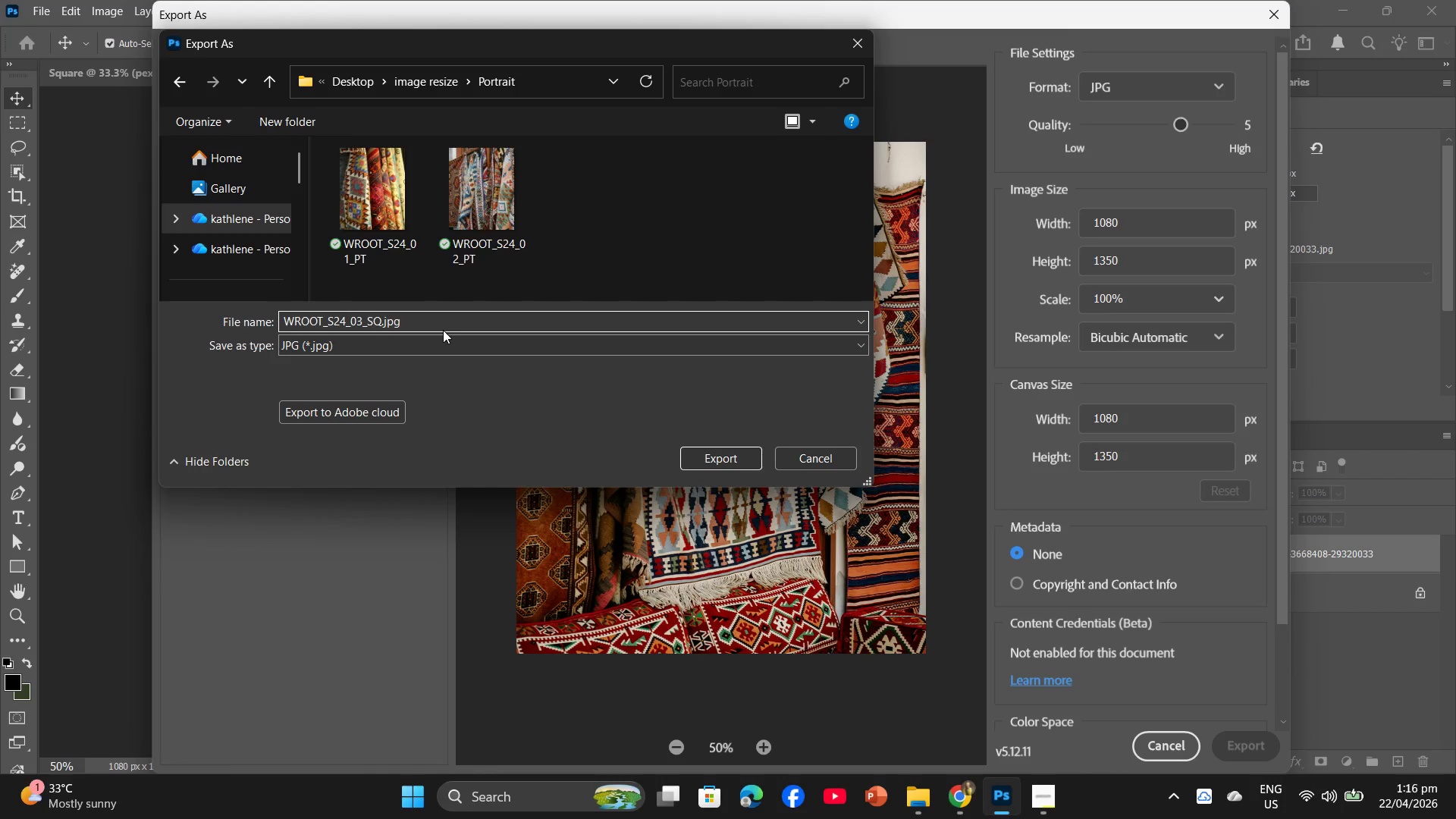 
key(ArrowLeft)
 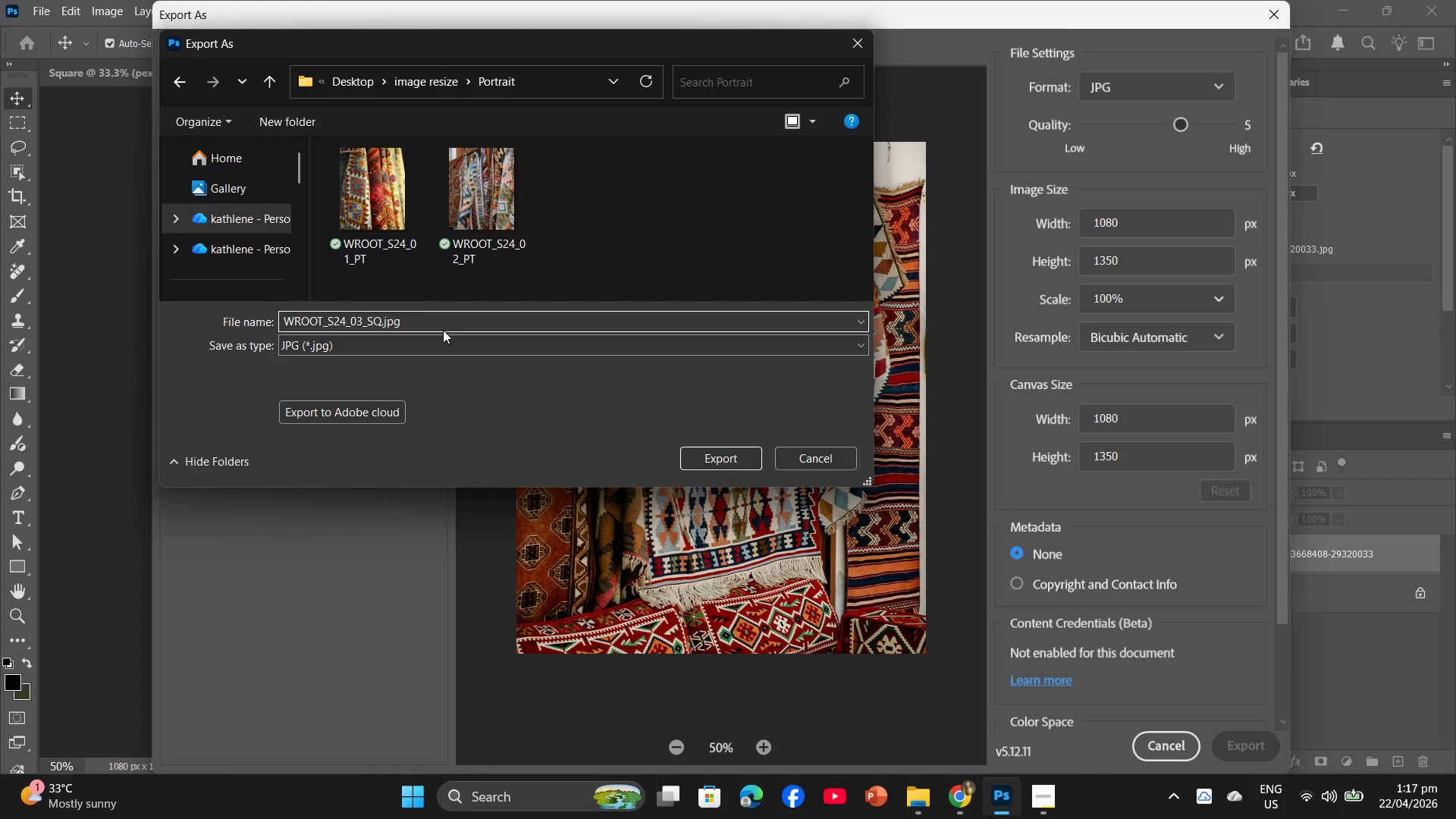 
wait(5.55)
 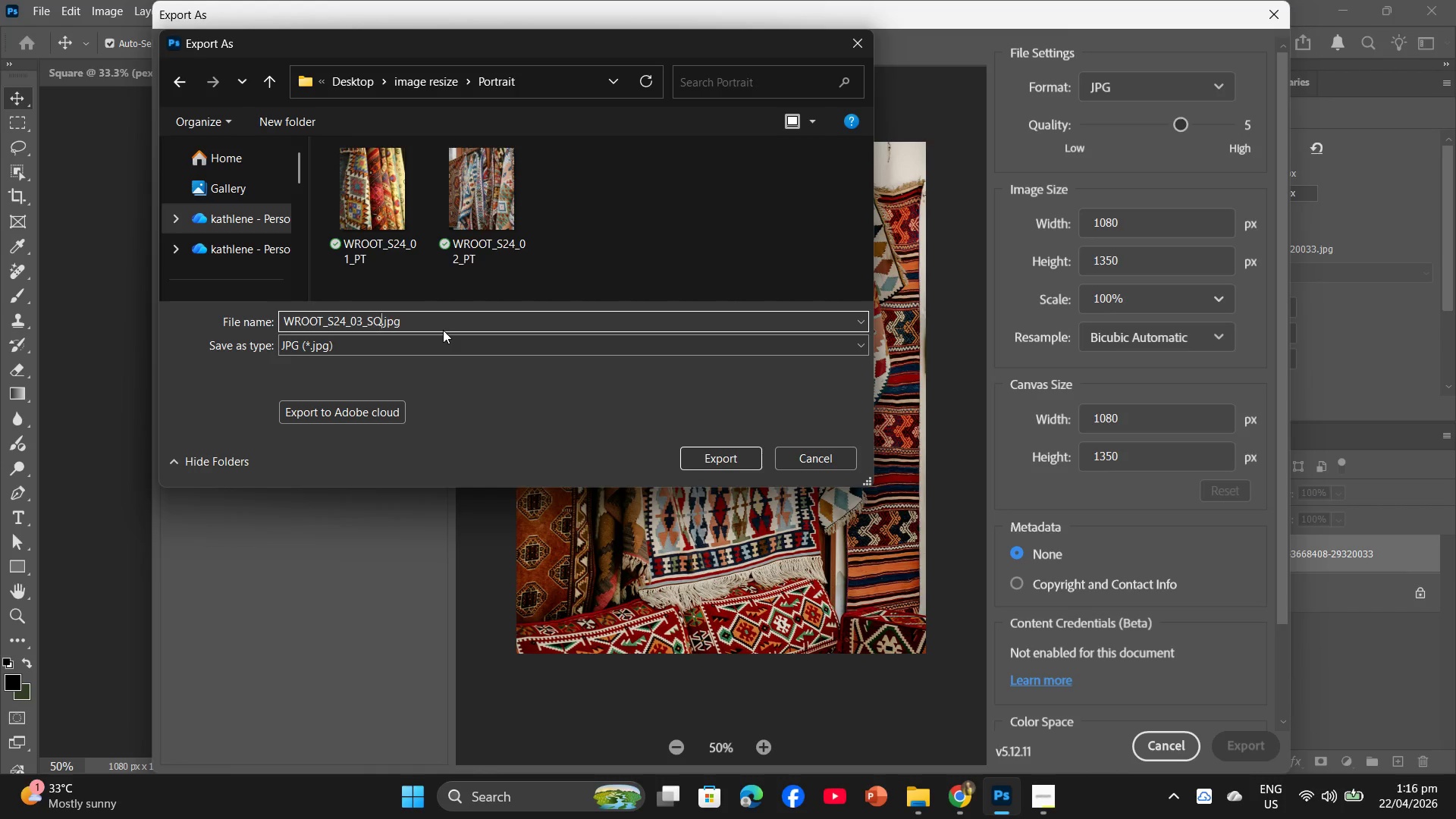 
key(Backspace)
 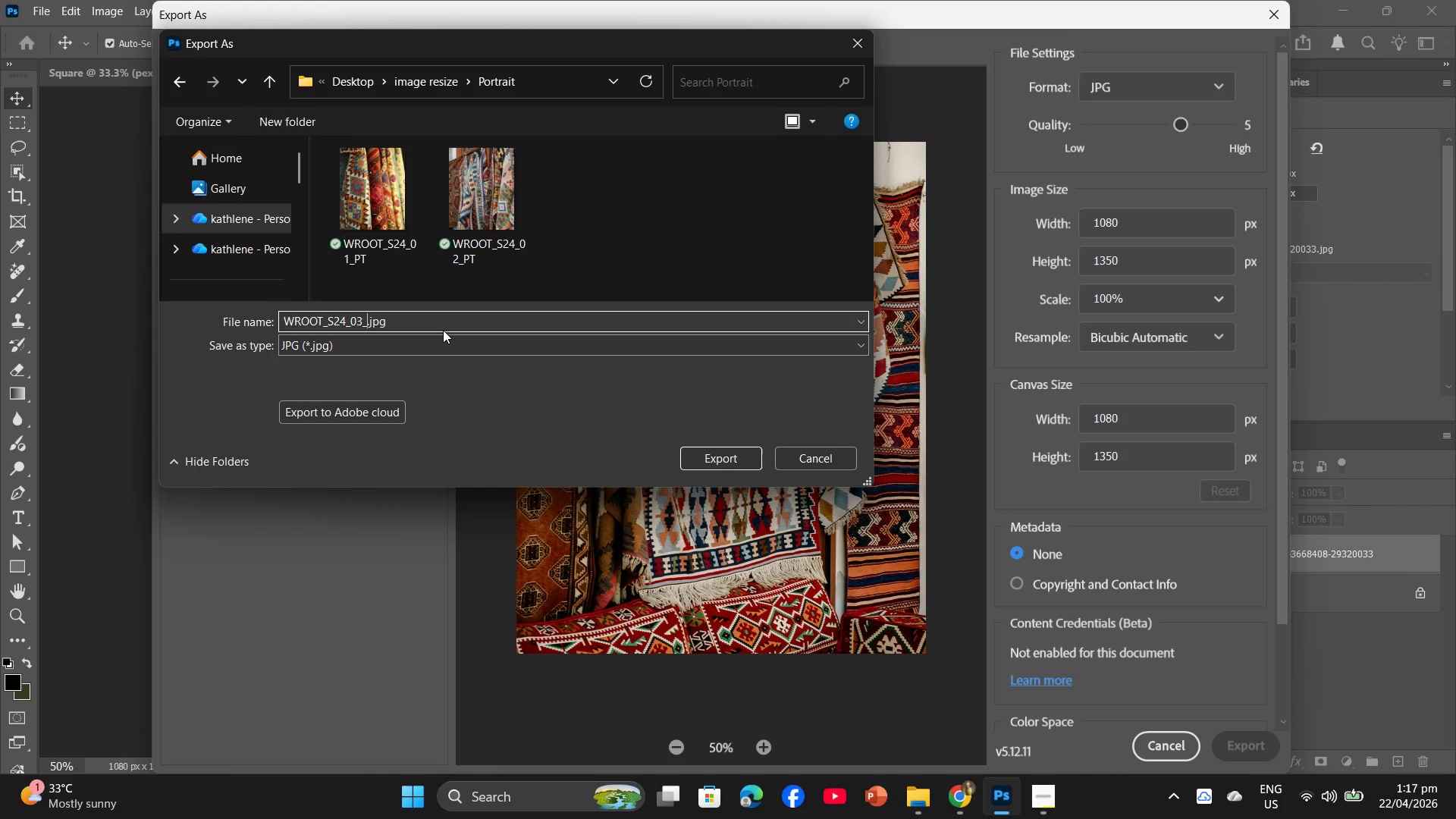 
key(Backspace)
 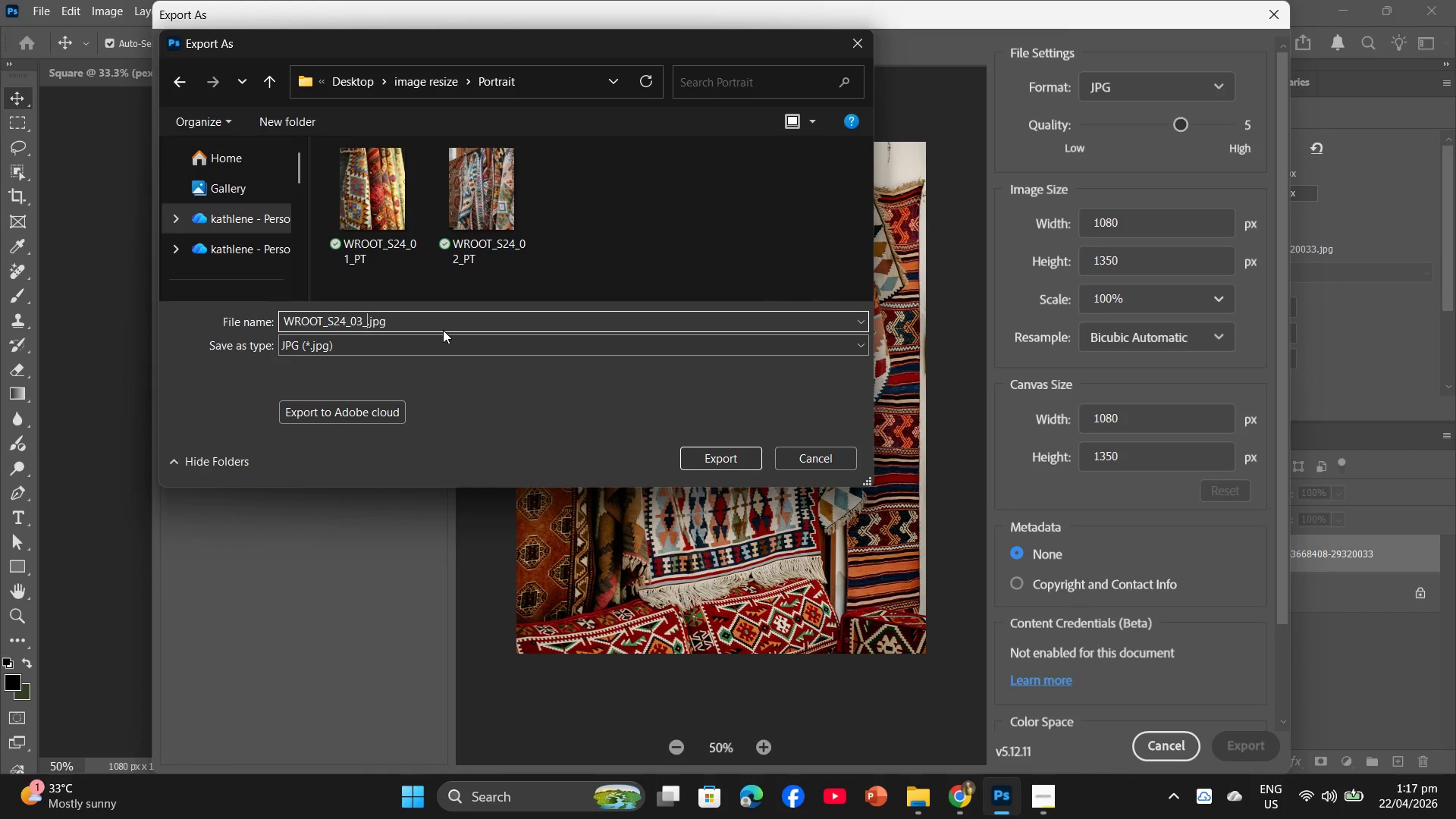 
wait(18.06)
 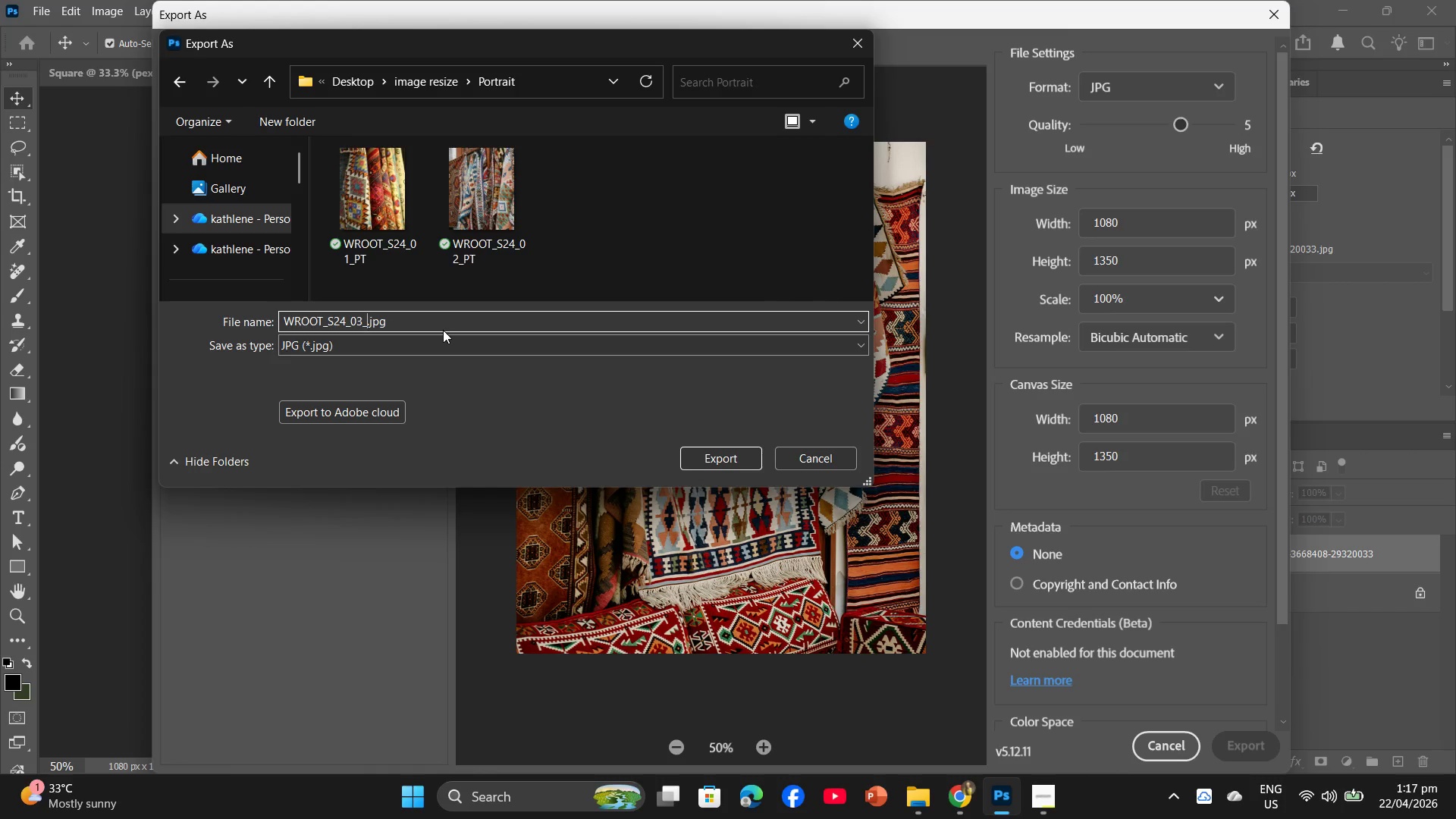 
type(PT)
 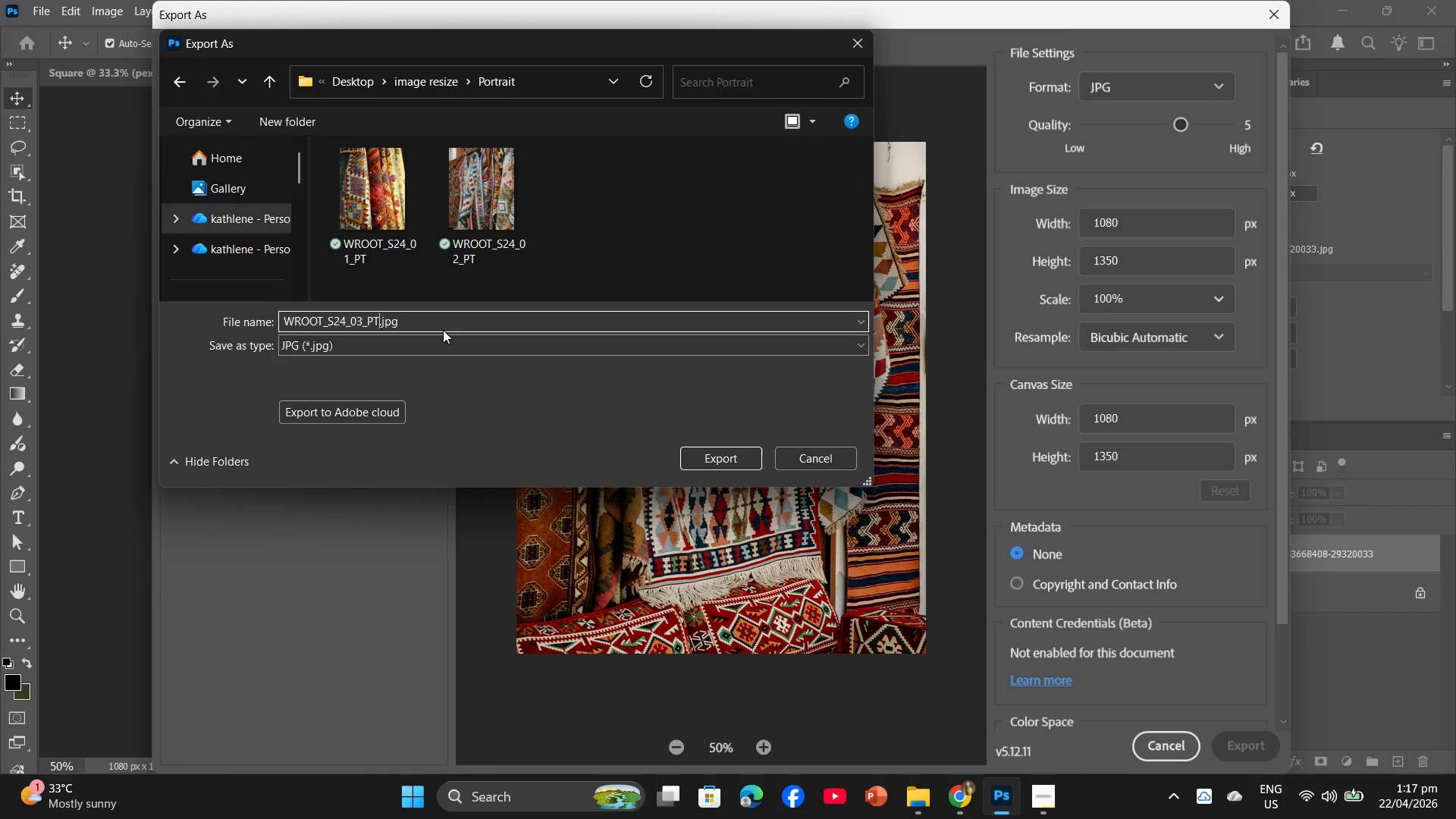 
key(Enter)
 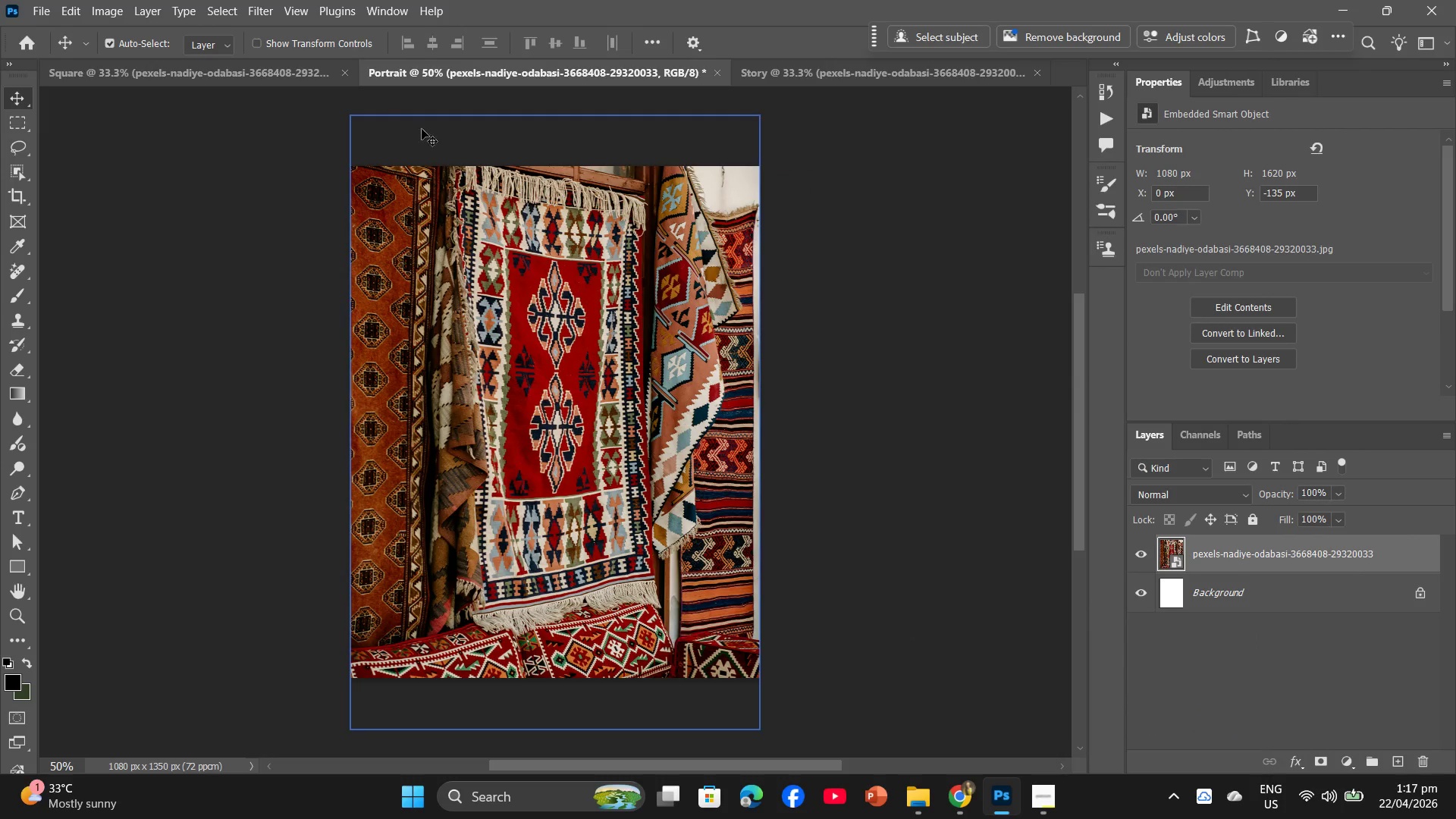 
left_click([812, 67])
 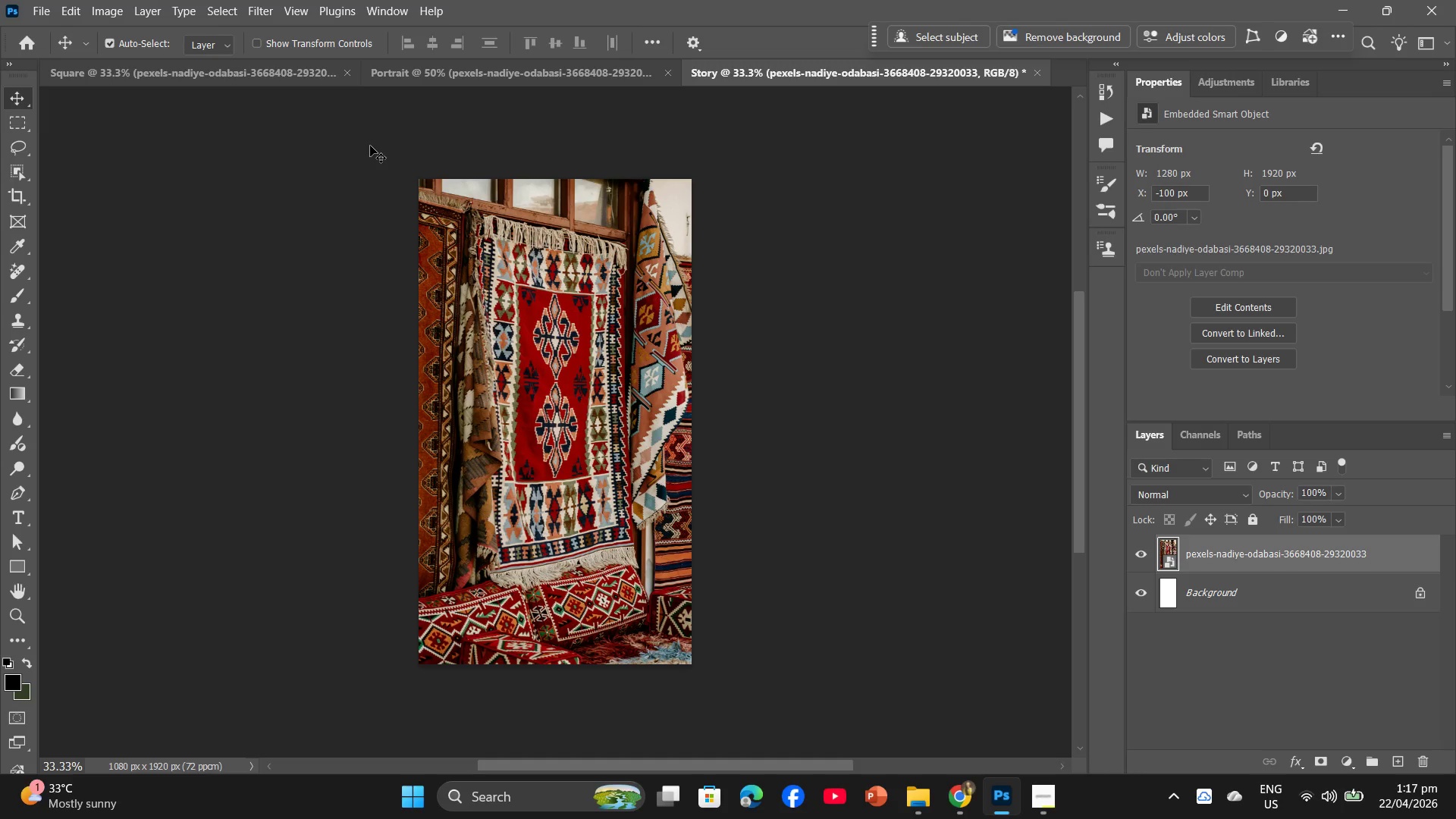 
wait(17.31)
 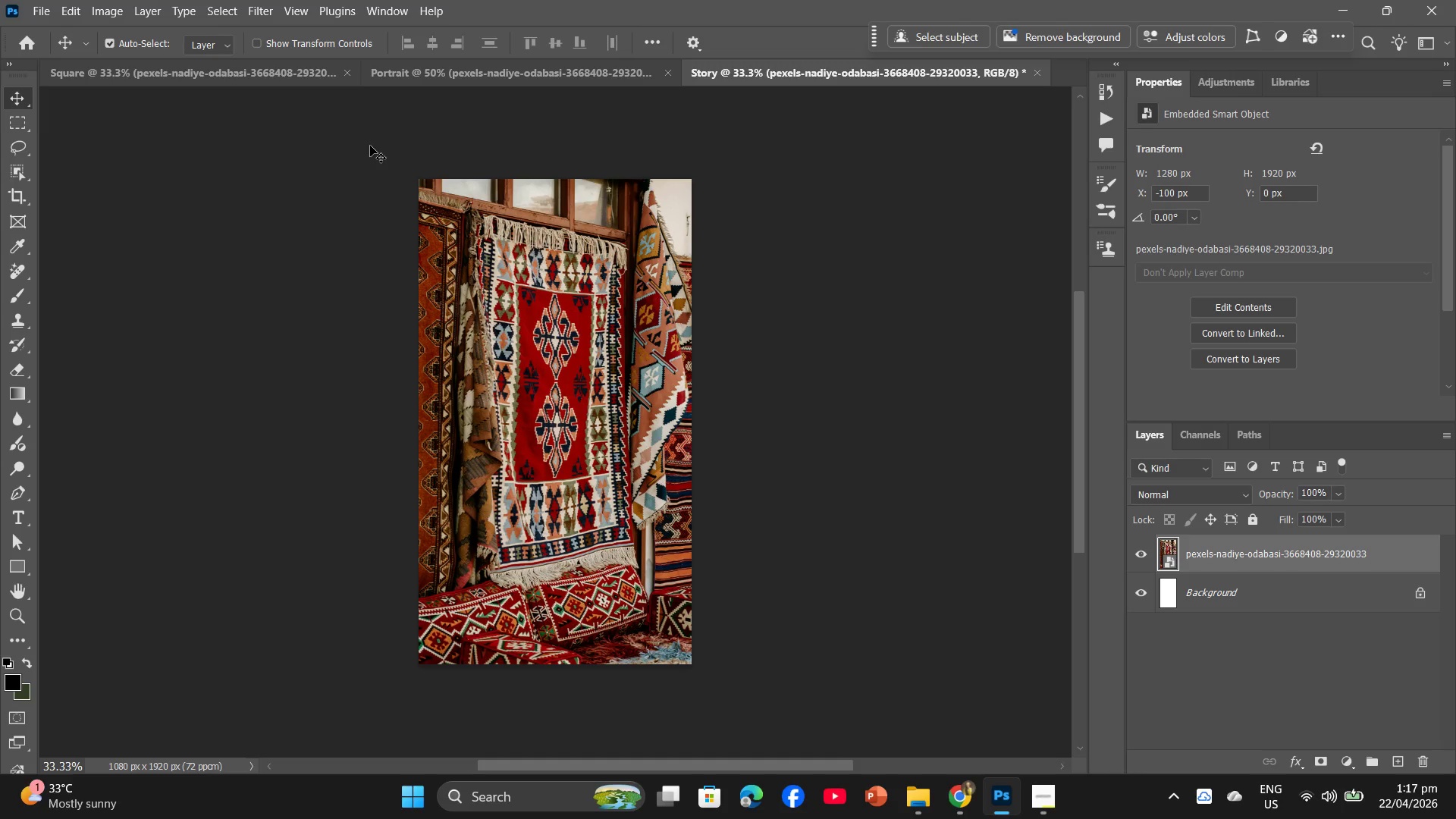 
left_click([39, 18])
 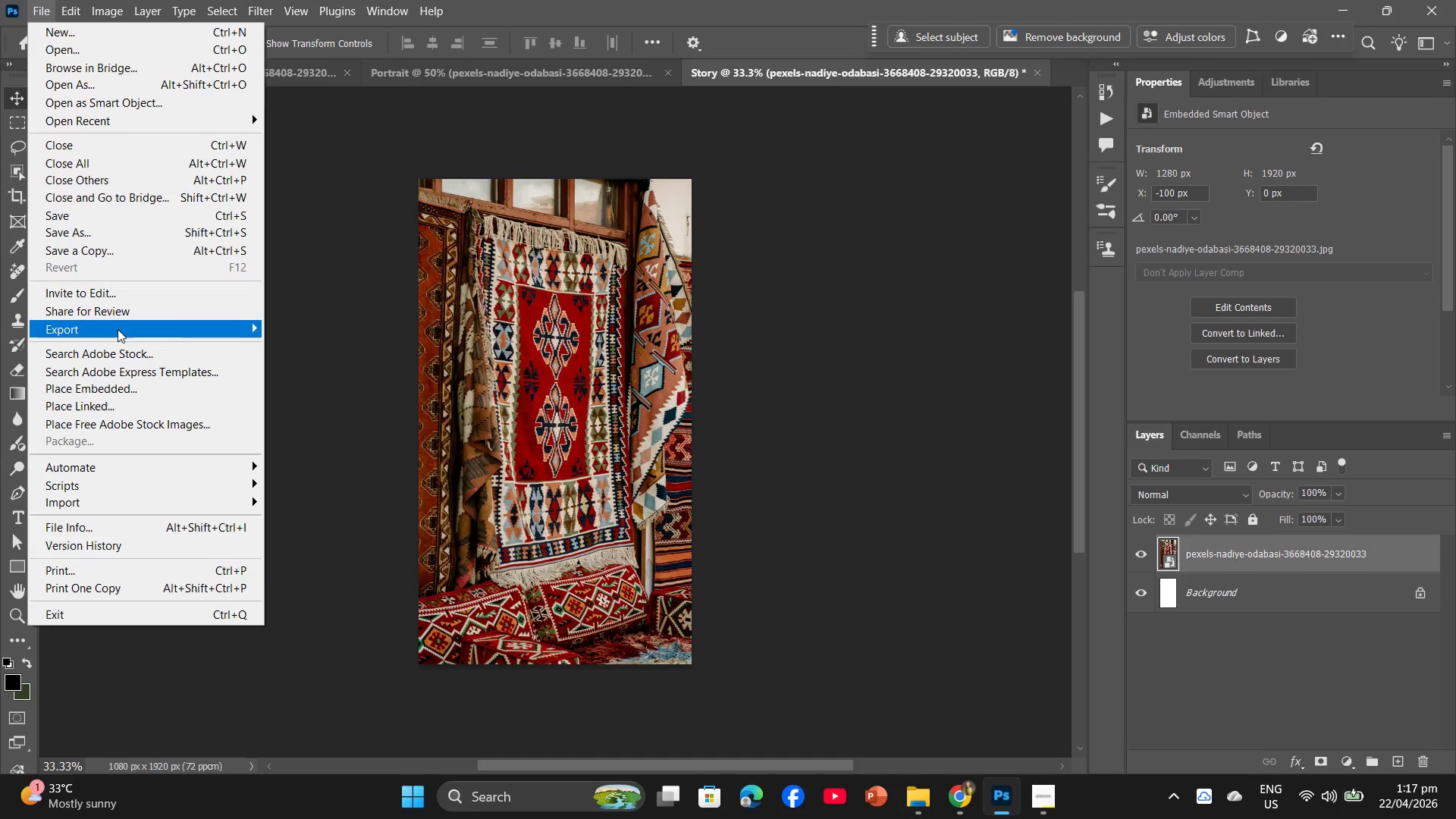 
left_click([290, 346])
 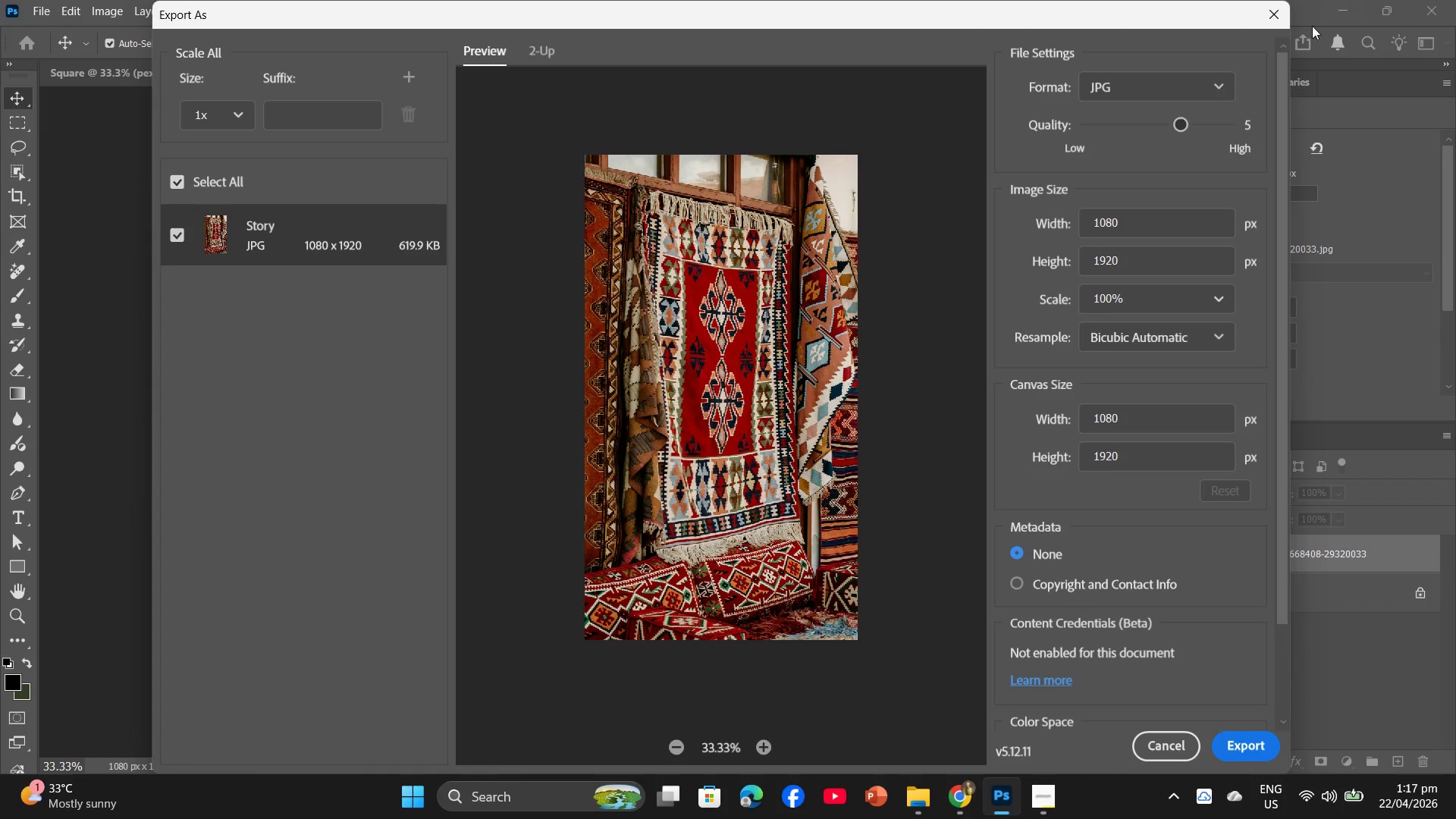 
wait(15.08)
 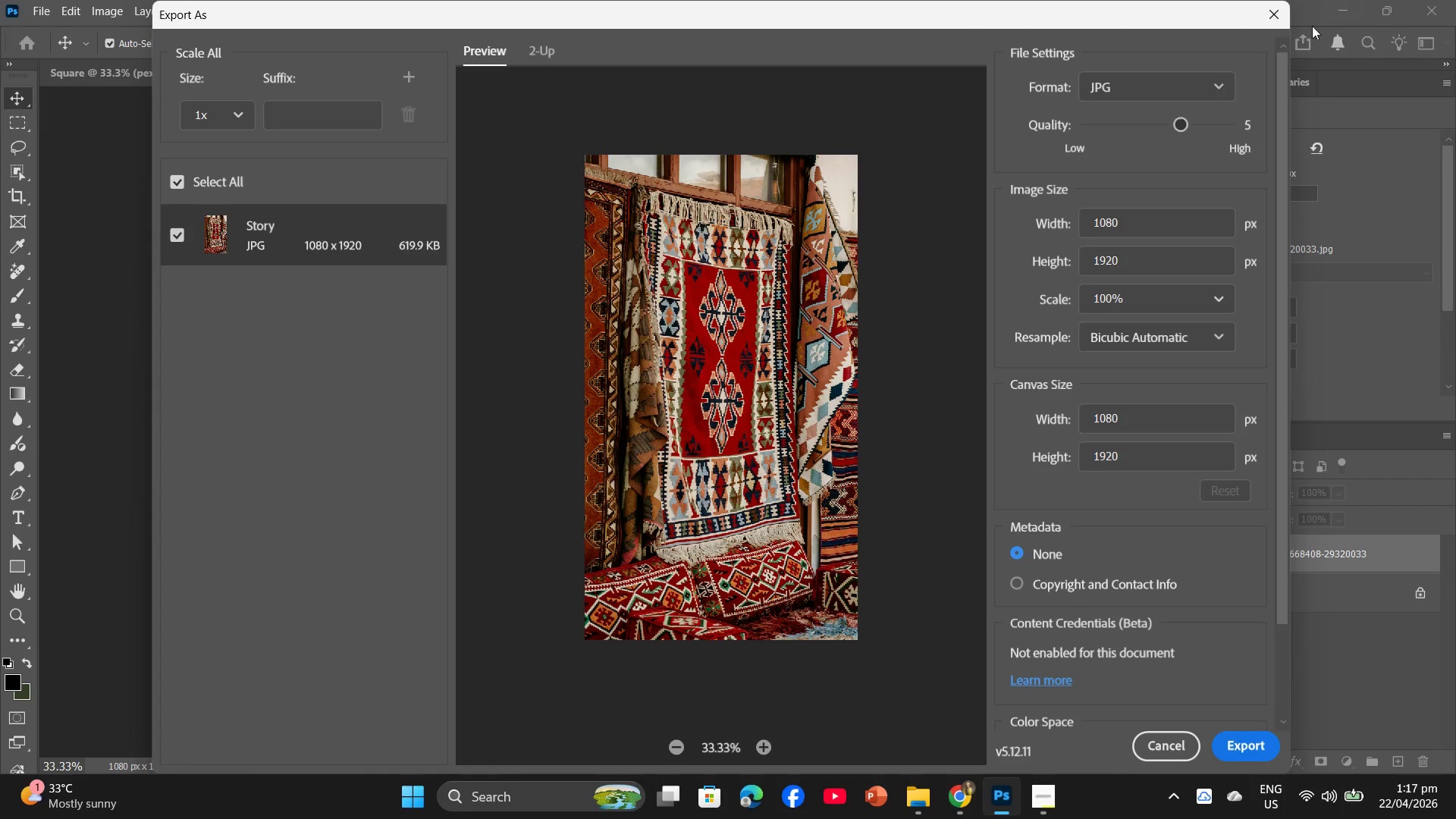 
left_click_drag(start_coordinate=[1181, 126], to_coordinate=[1200, 124])
 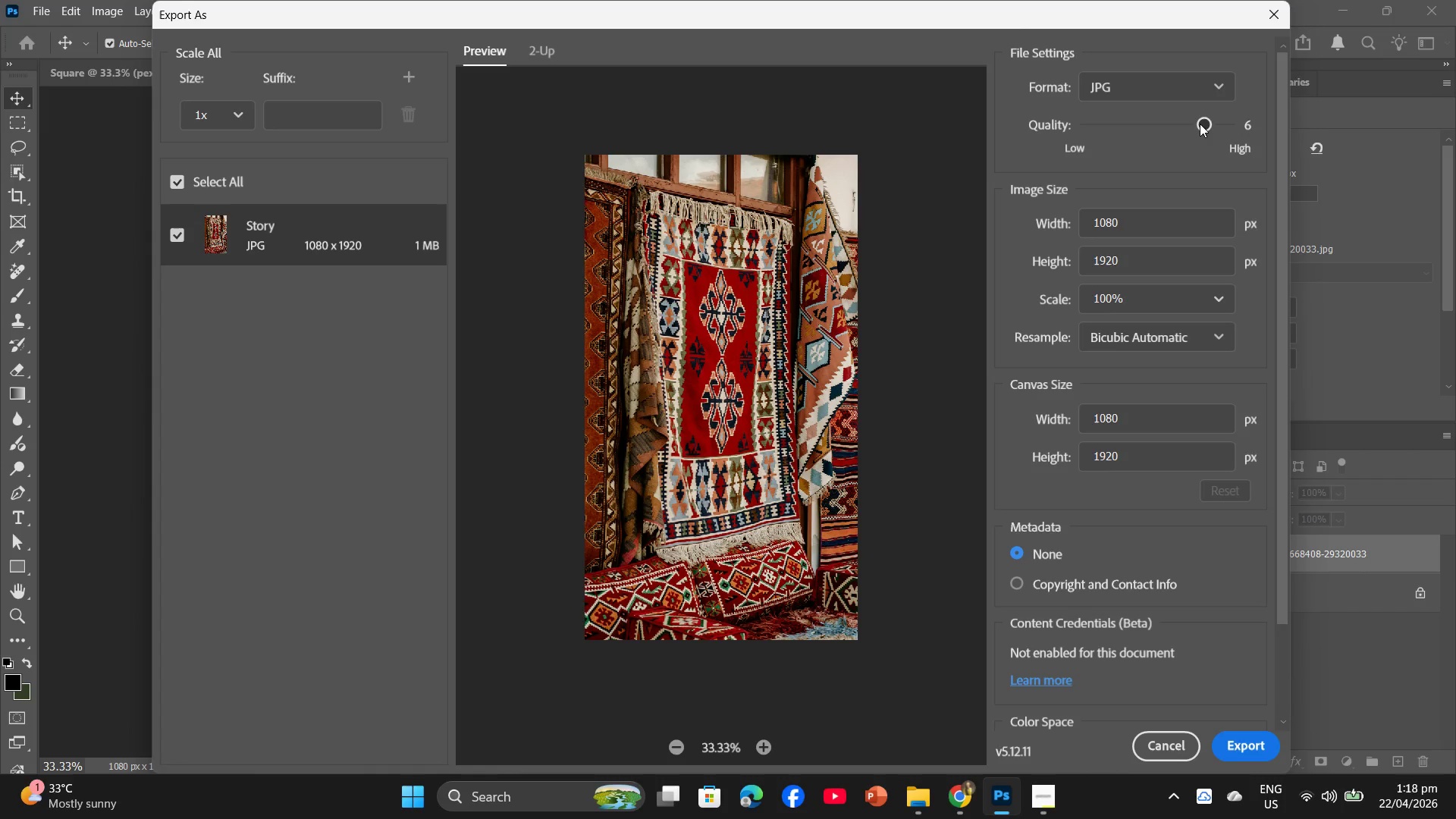 
left_click_drag(start_coordinate=[1200, 124], to_coordinate=[1184, 127])
 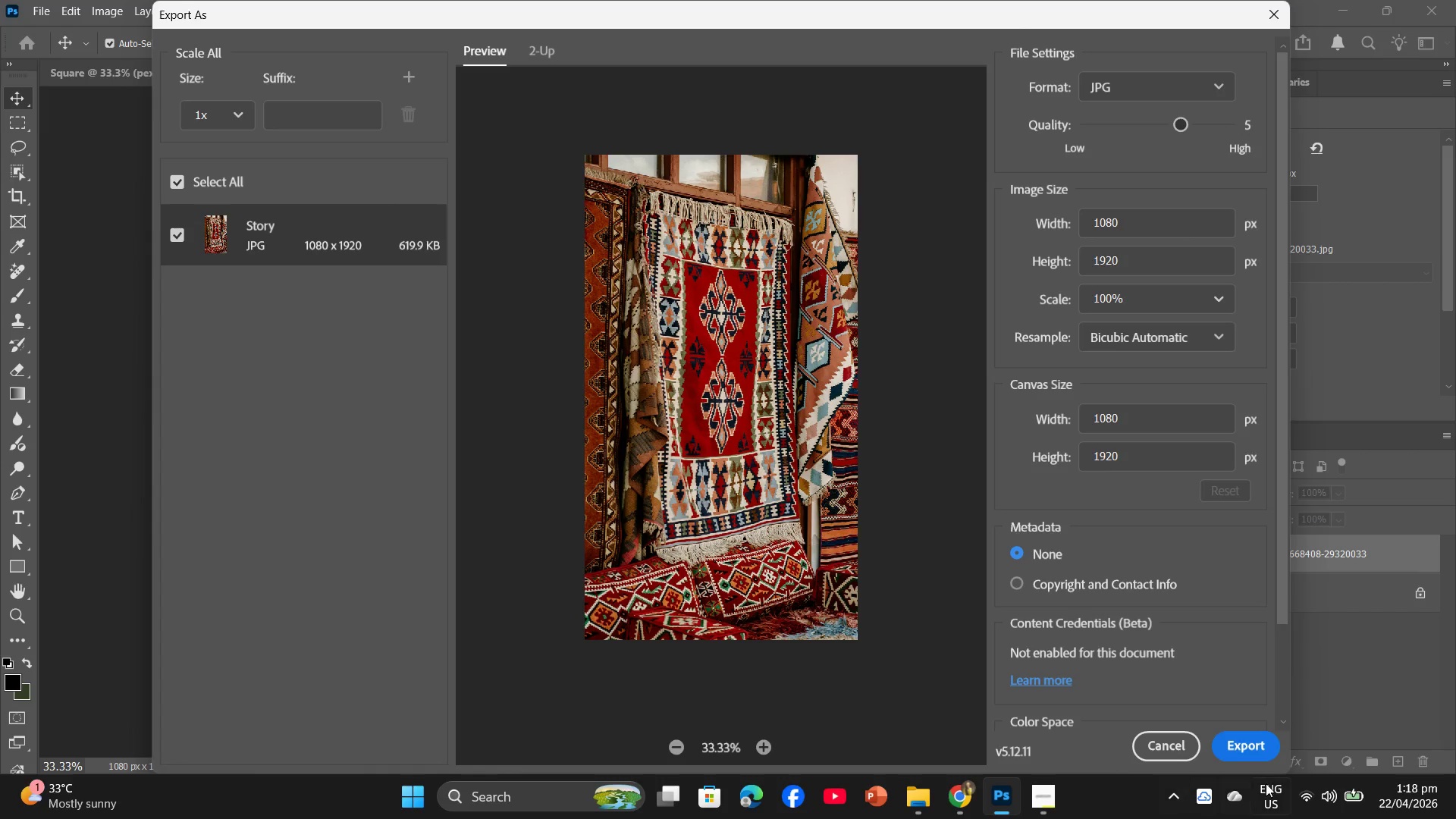 
left_click([1251, 734])
 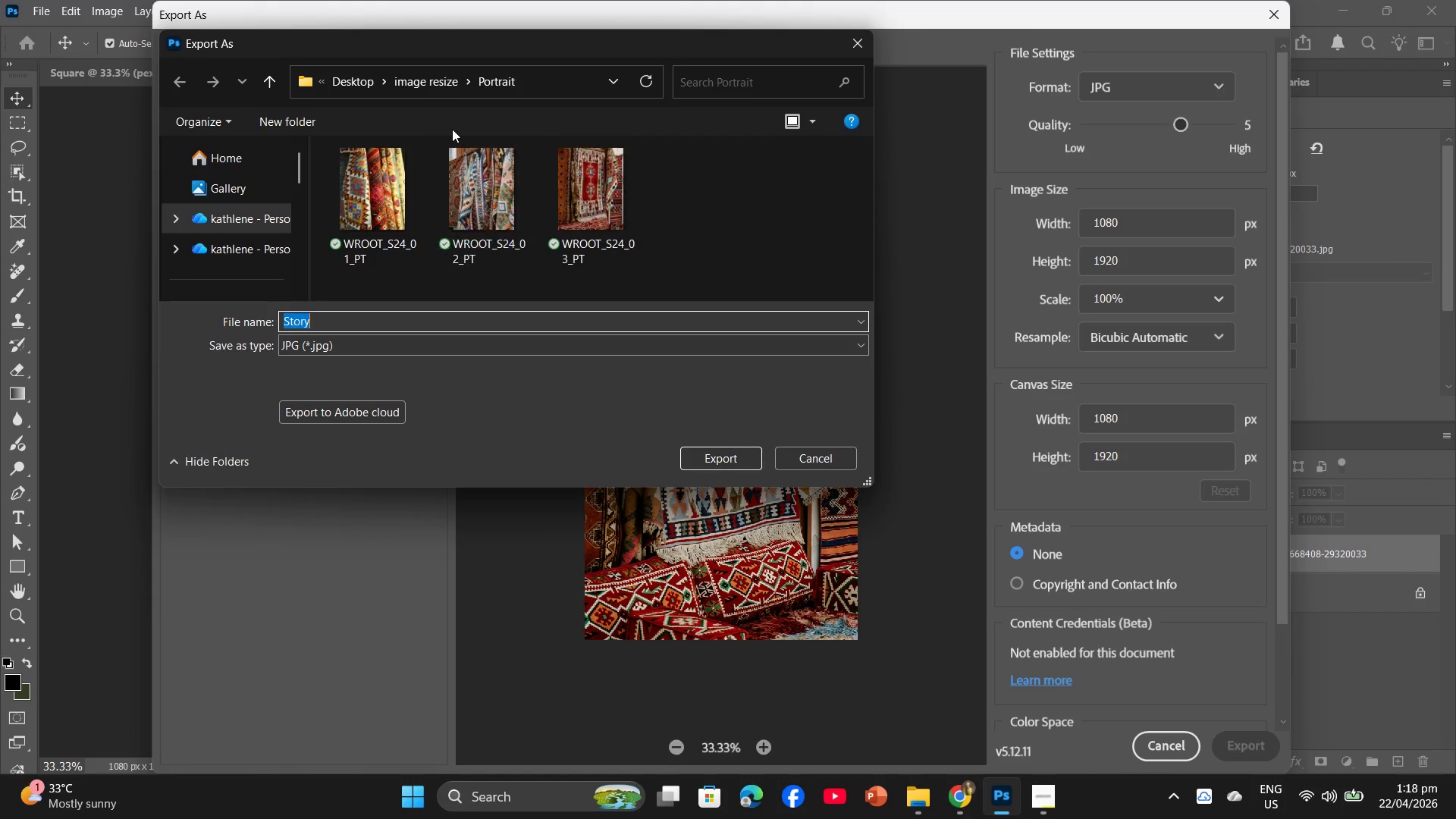 
left_click([435, 85])
 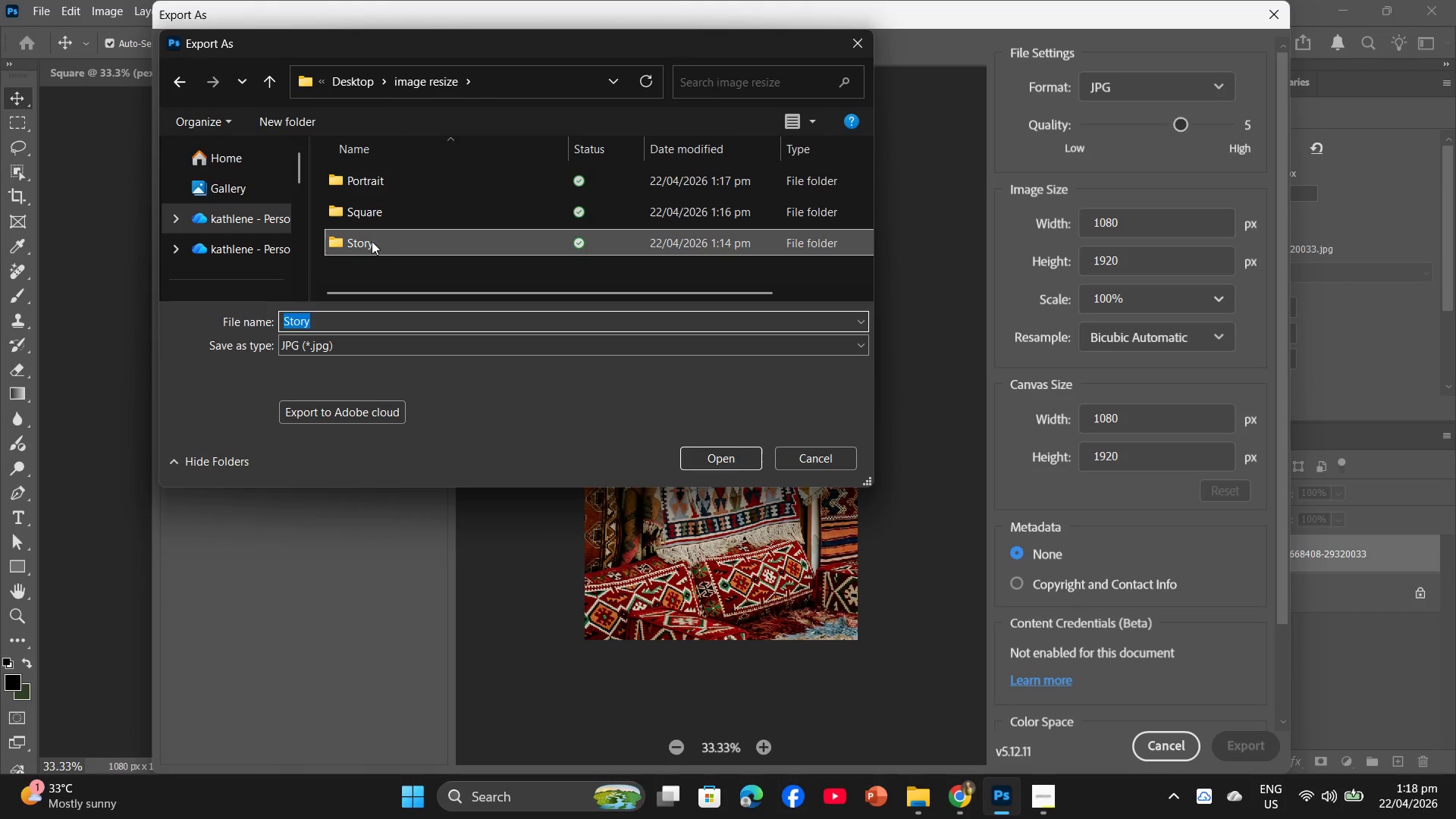 
double_click([372, 241])
 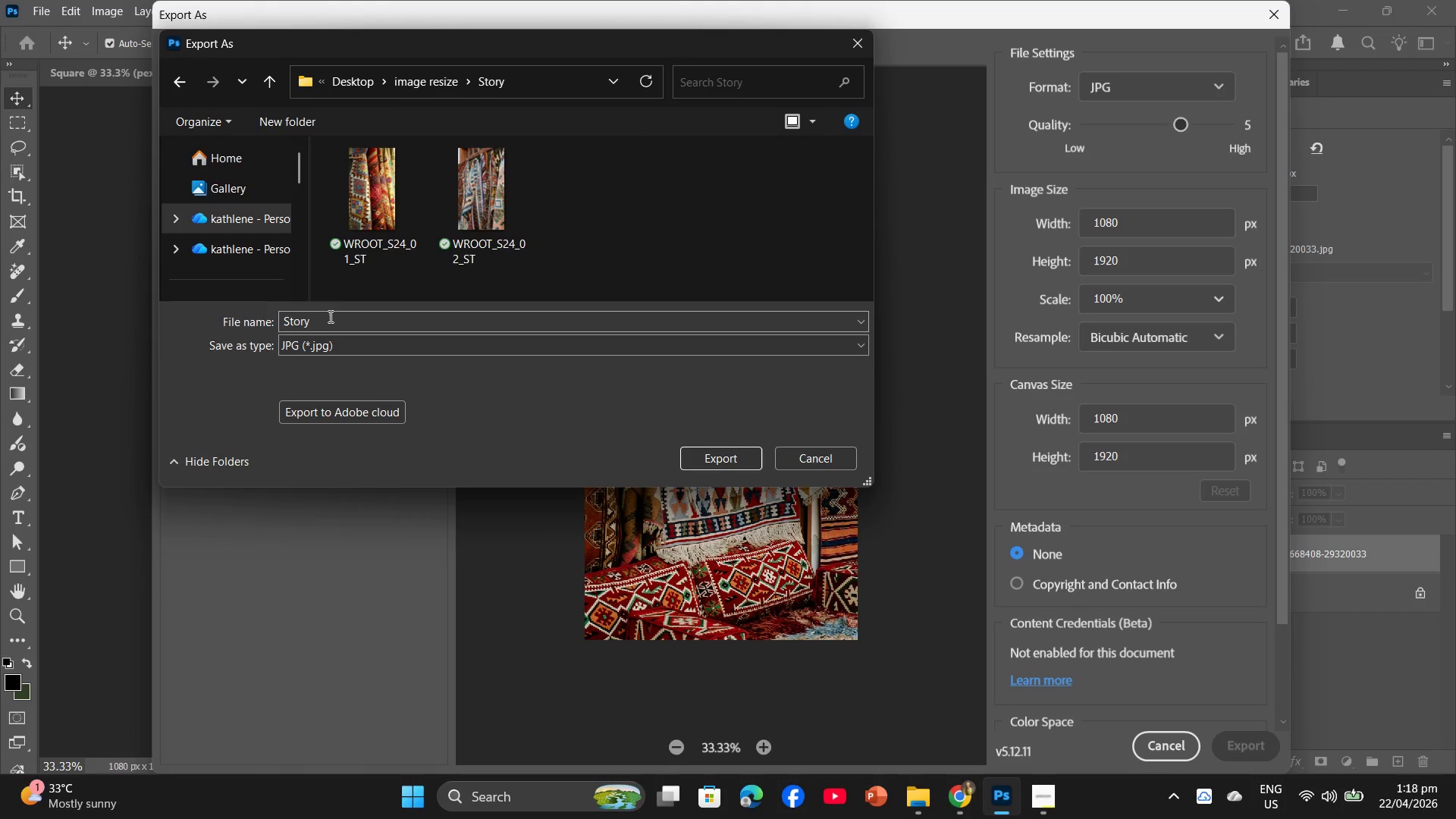 
left_click([329, 316])
 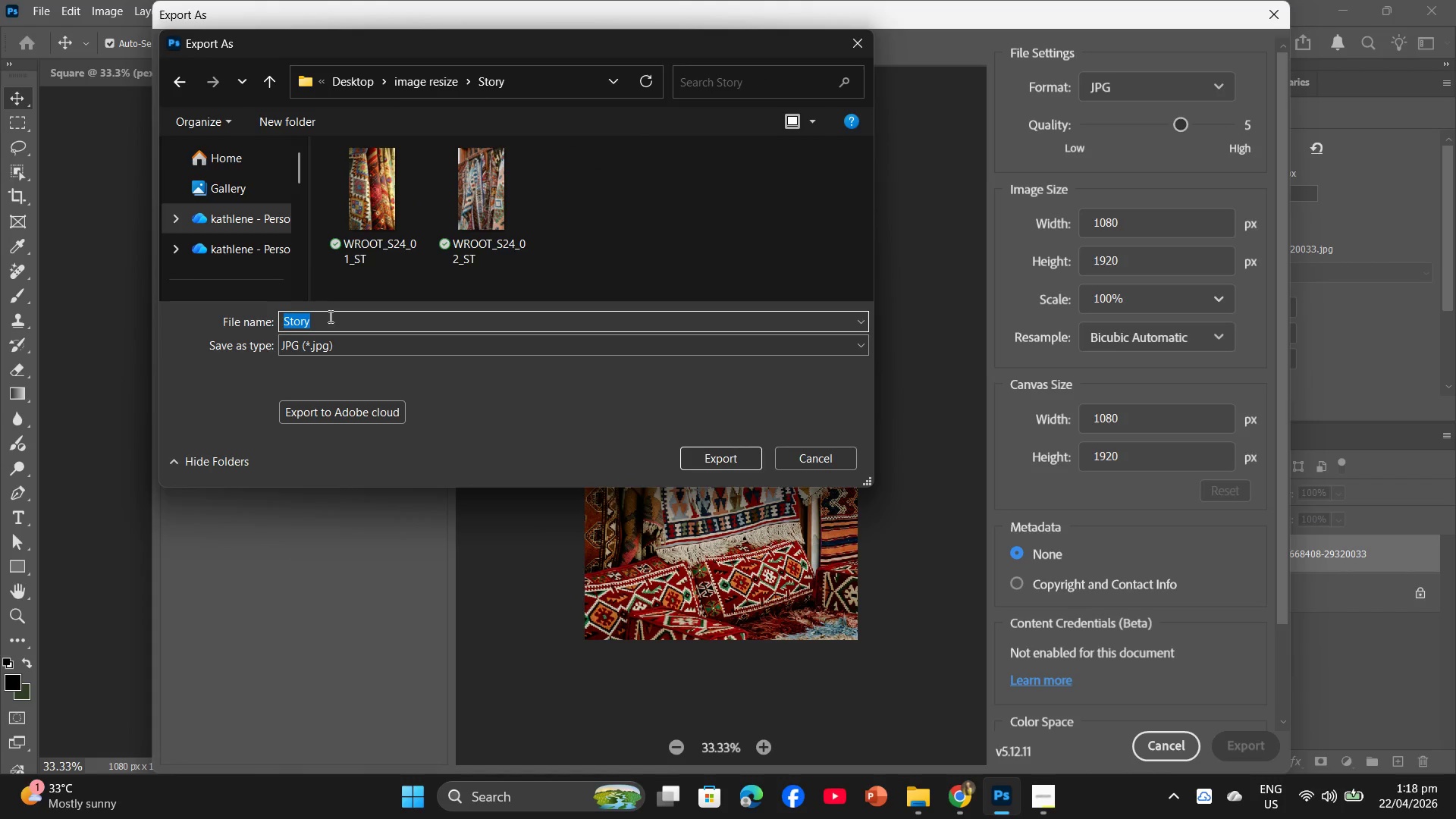 
key(Control+V)
 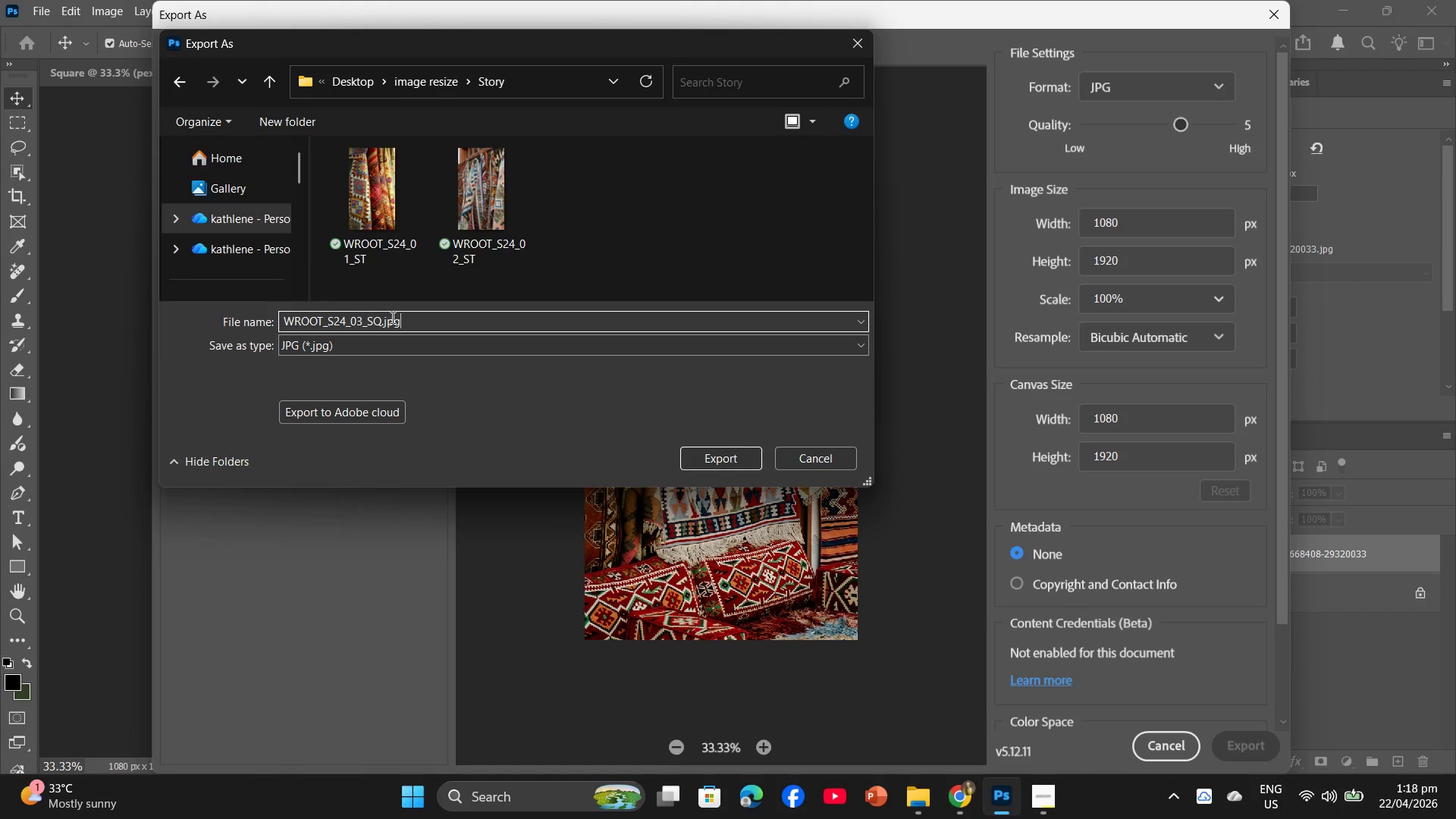 
key(ArrowLeft)
 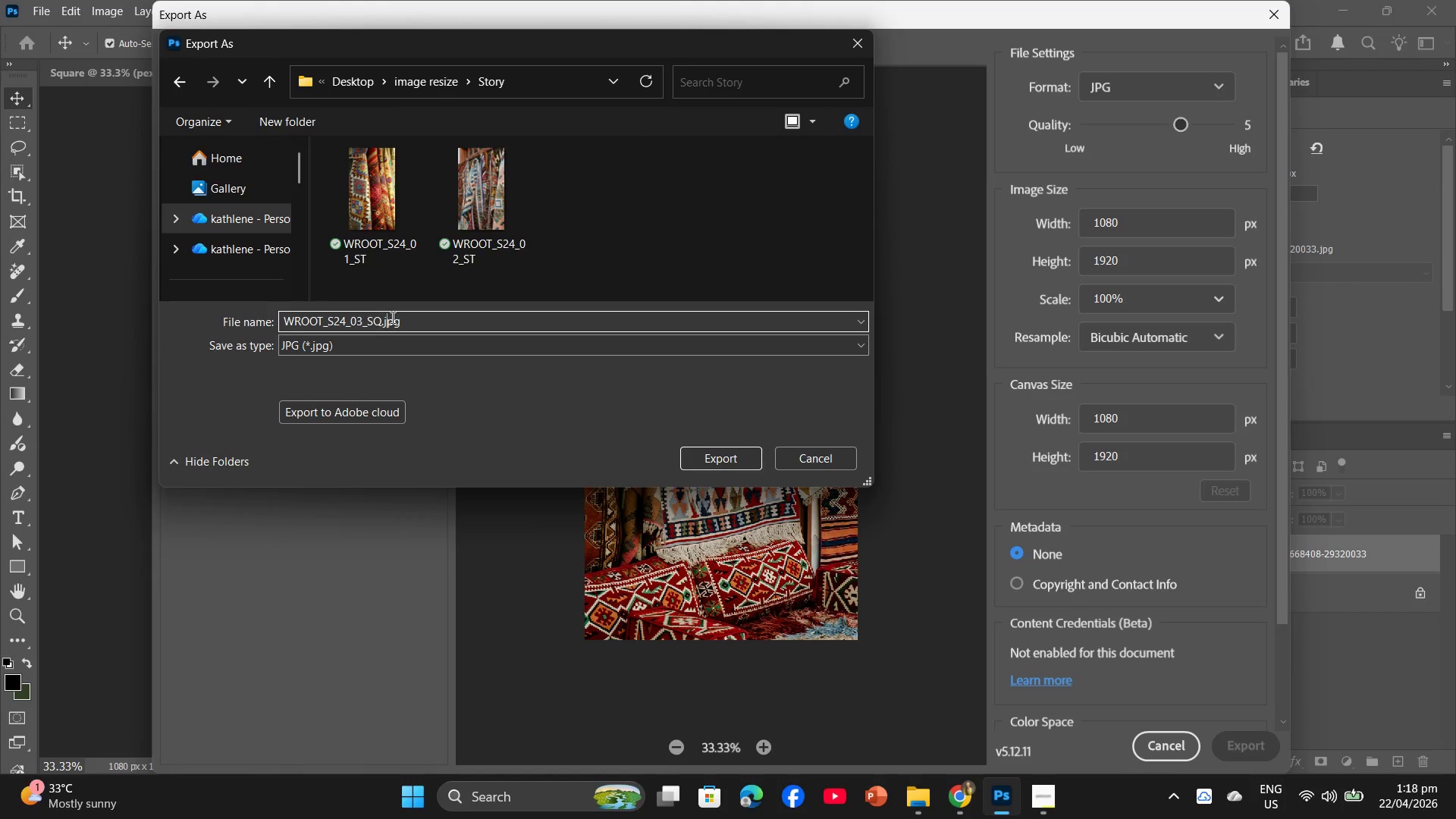 
key(ArrowLeft)
 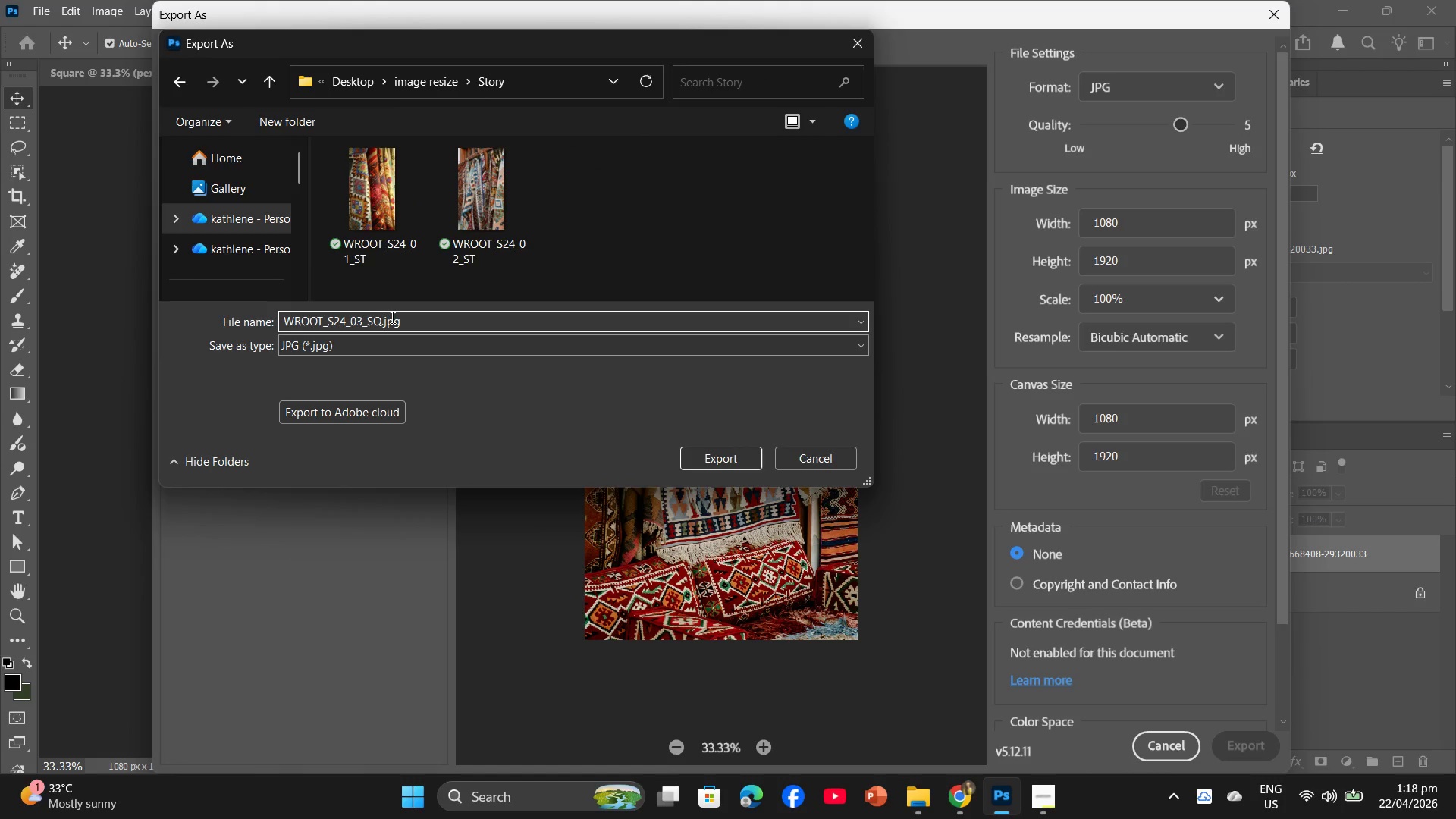 
key(ArrowLeft)
 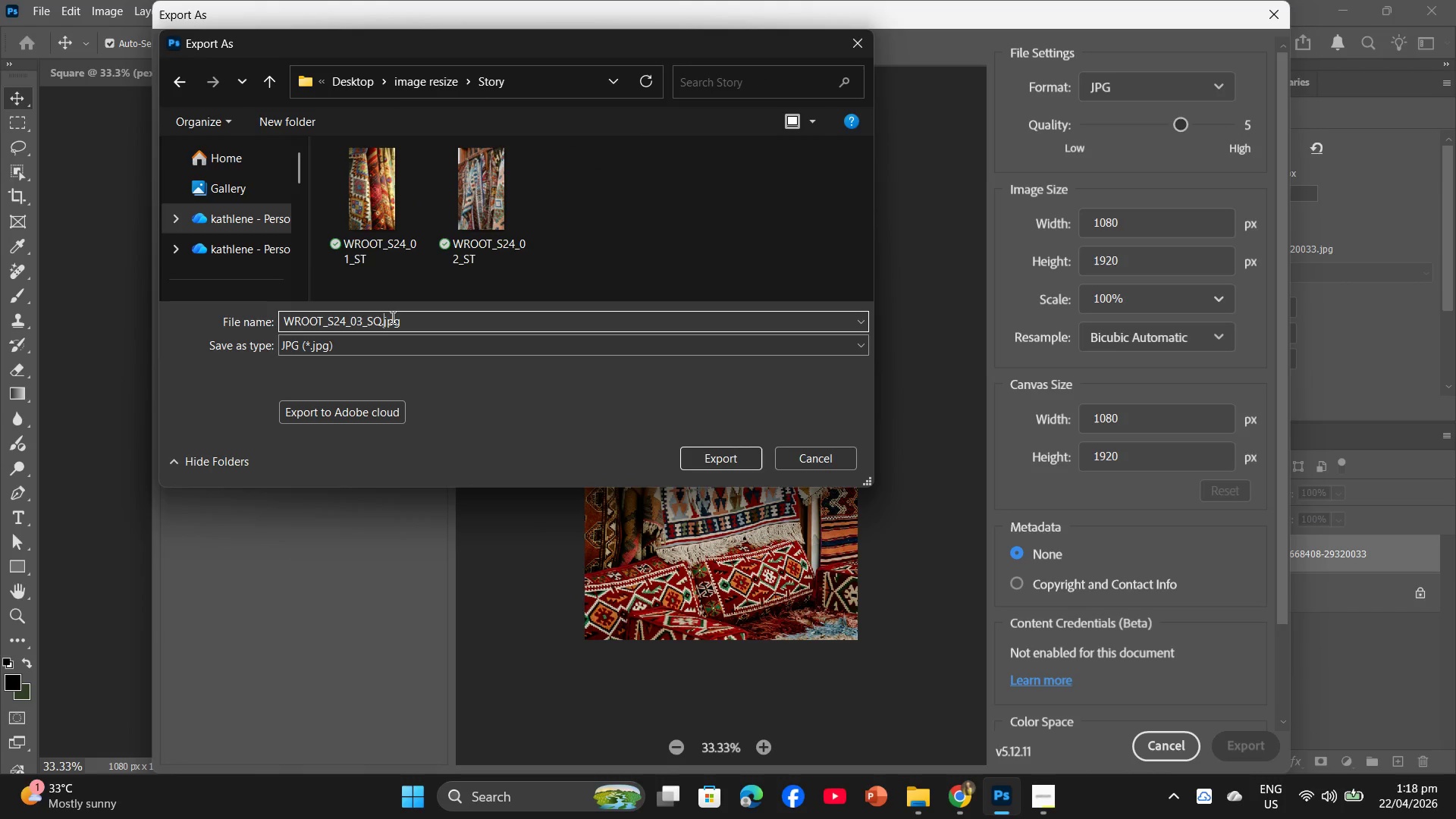 
key(ArrowLeft)
 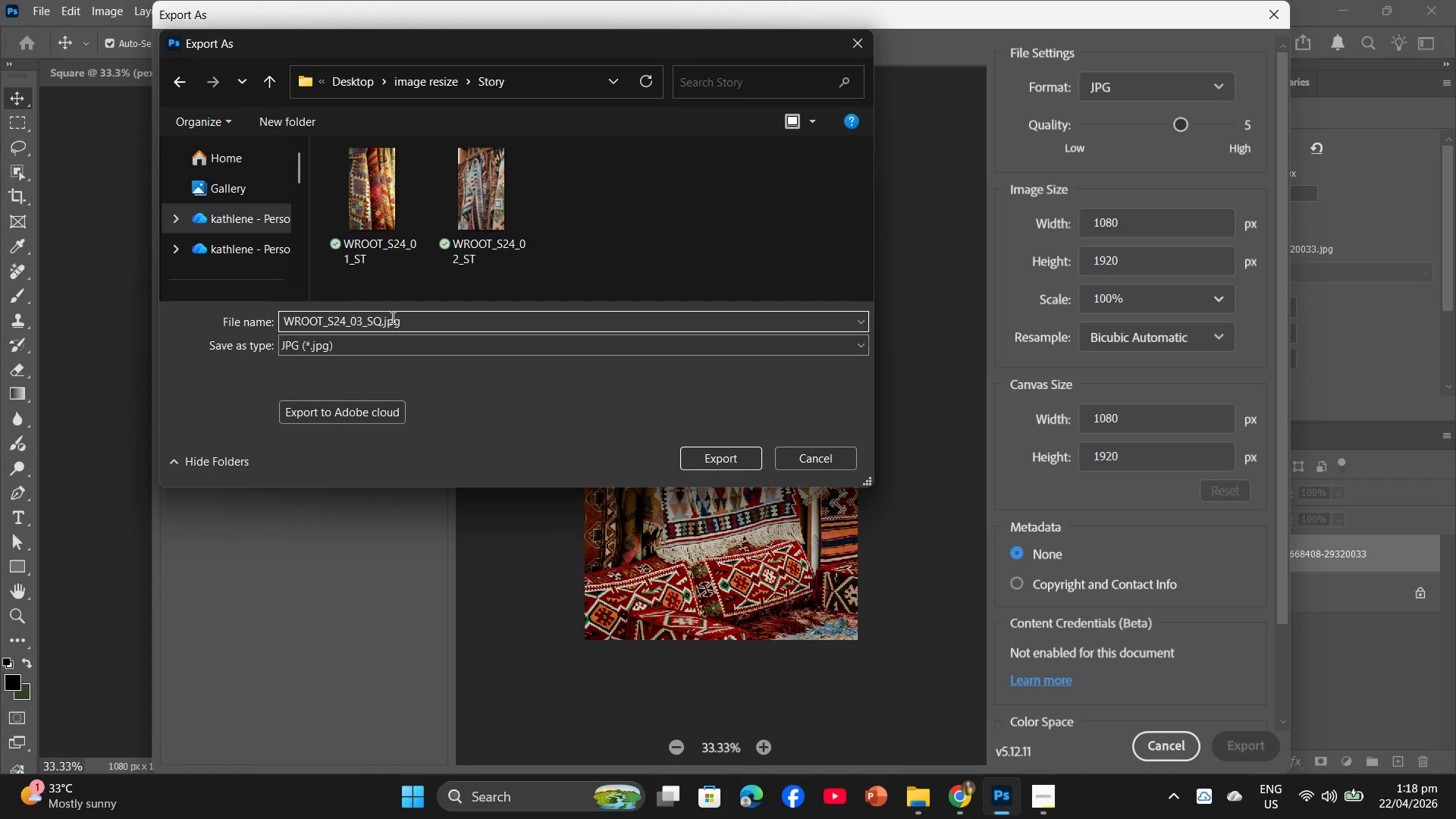 
key(Backspace)
 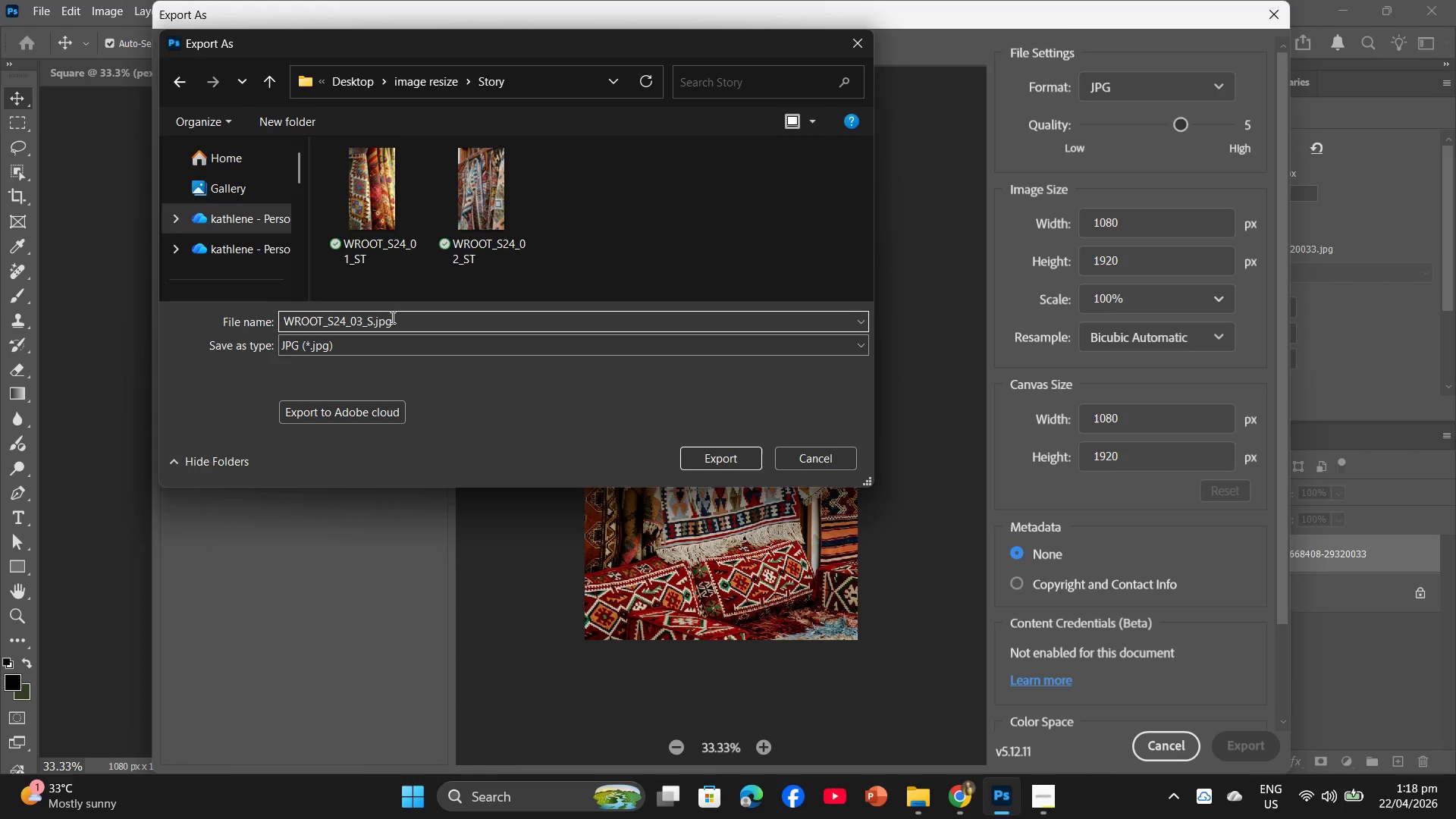 
key(T)
 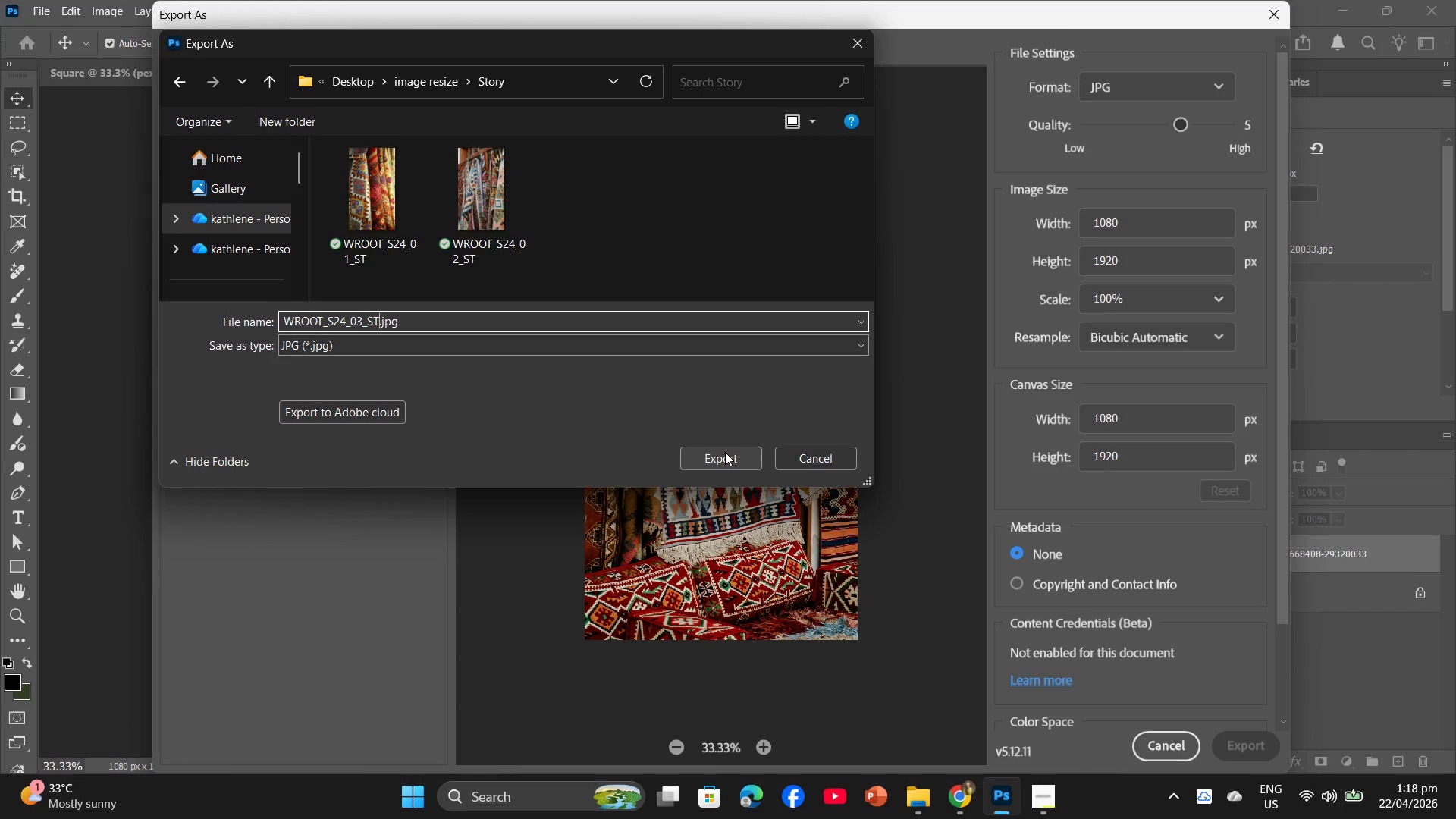 
wait(11.48)
 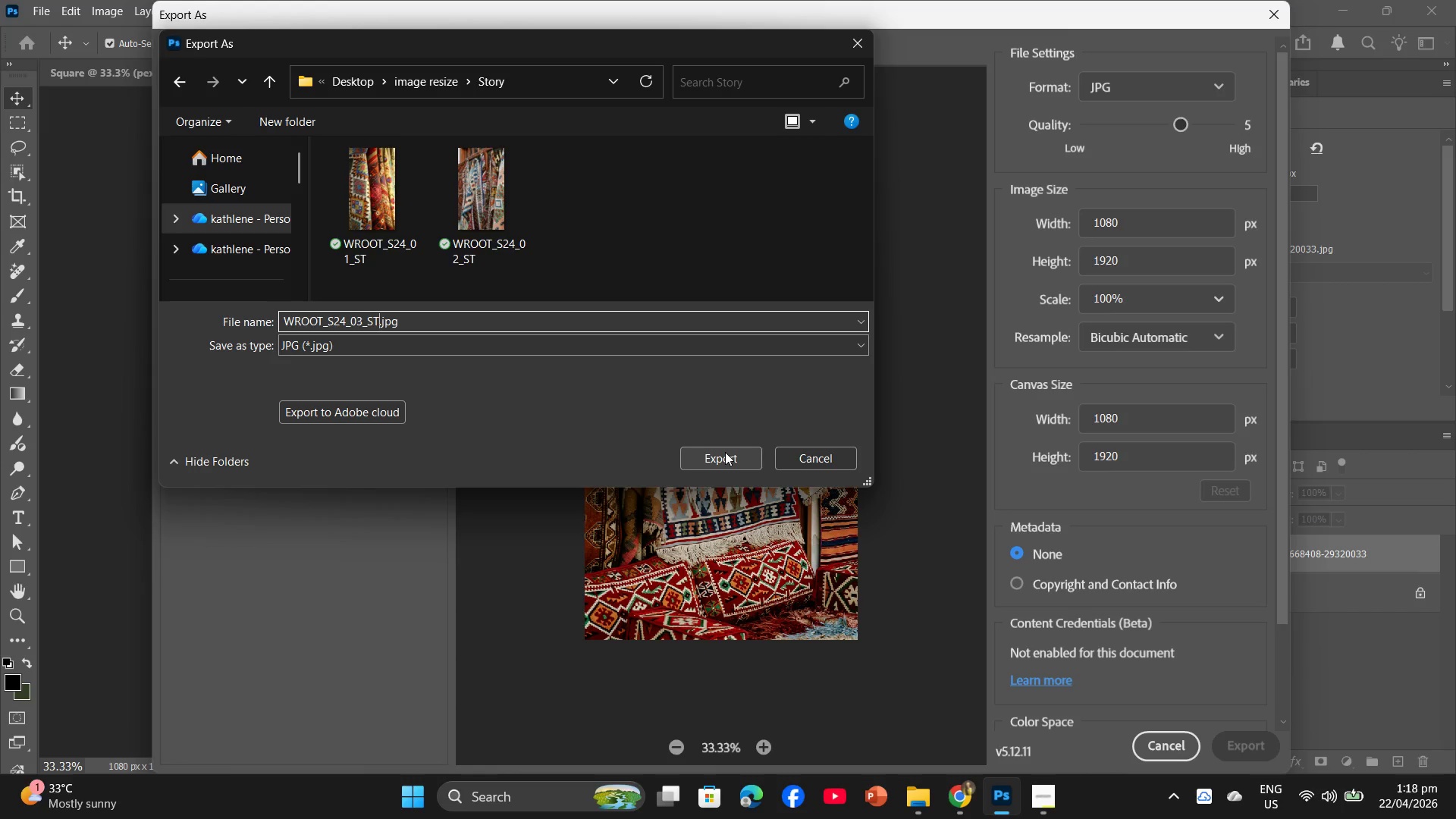 
left_click([725, 452])
 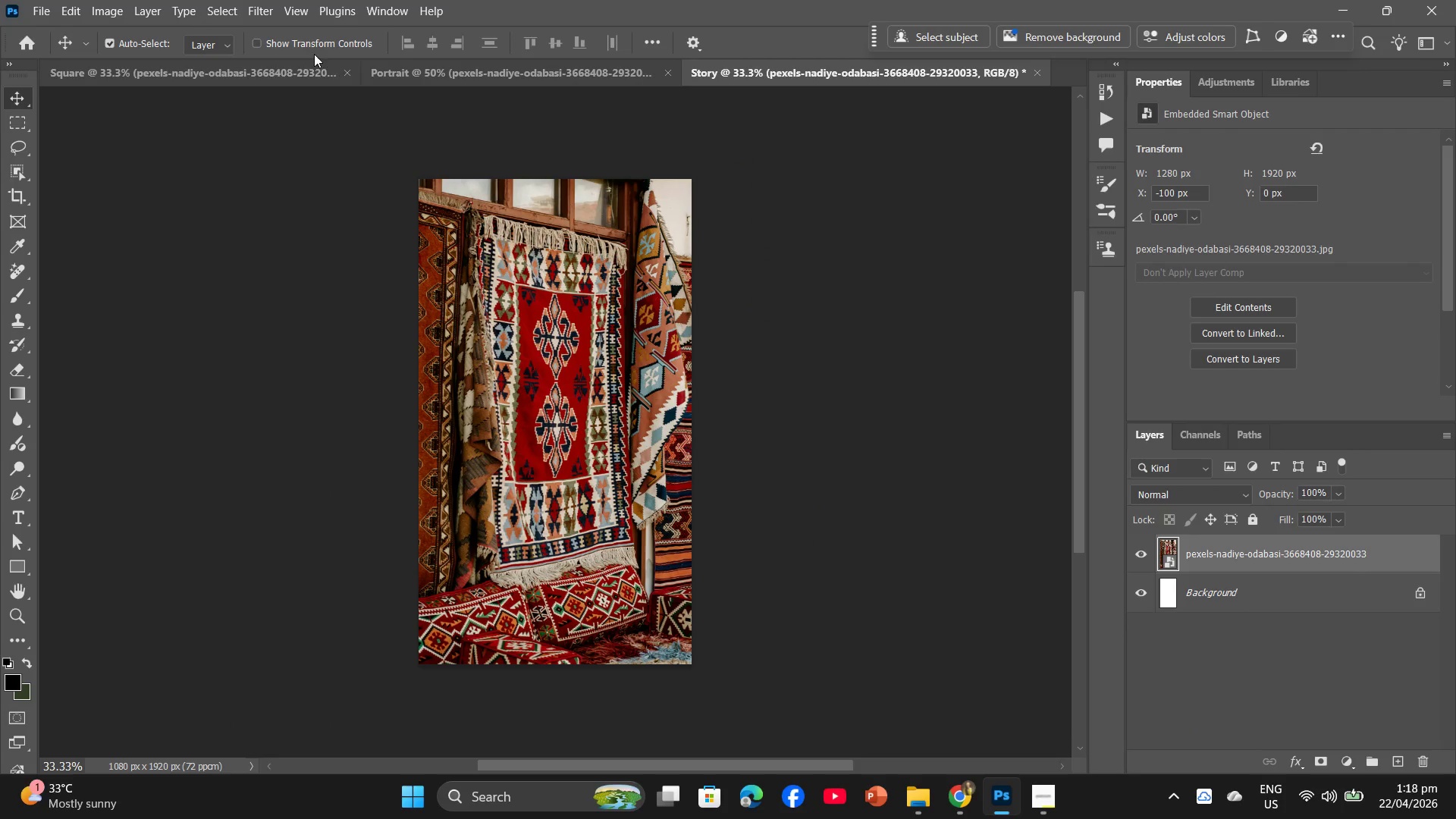 
left_click([476, 79])
 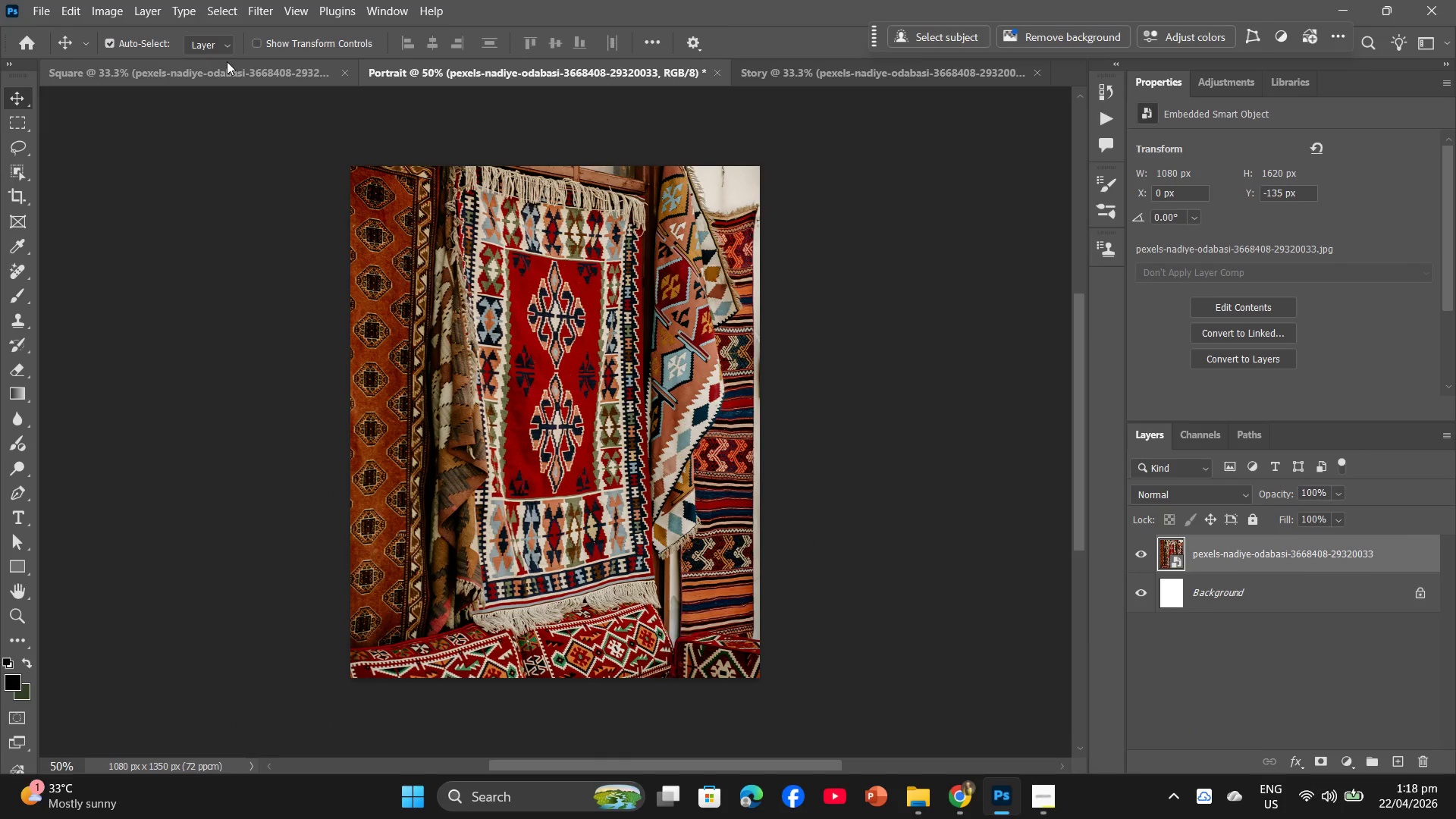 
left_click([227, 67])
 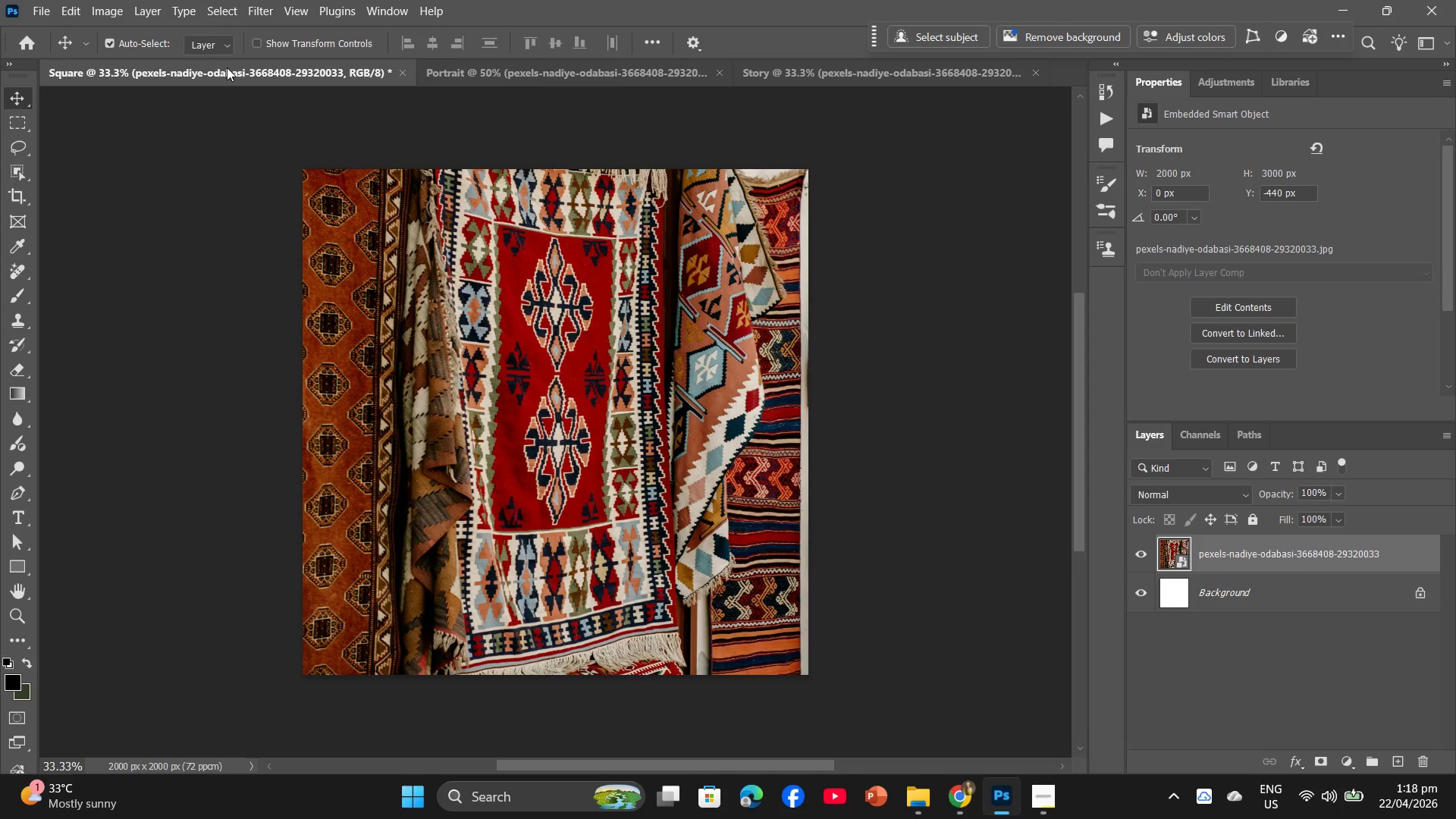 
wait(13.03)
 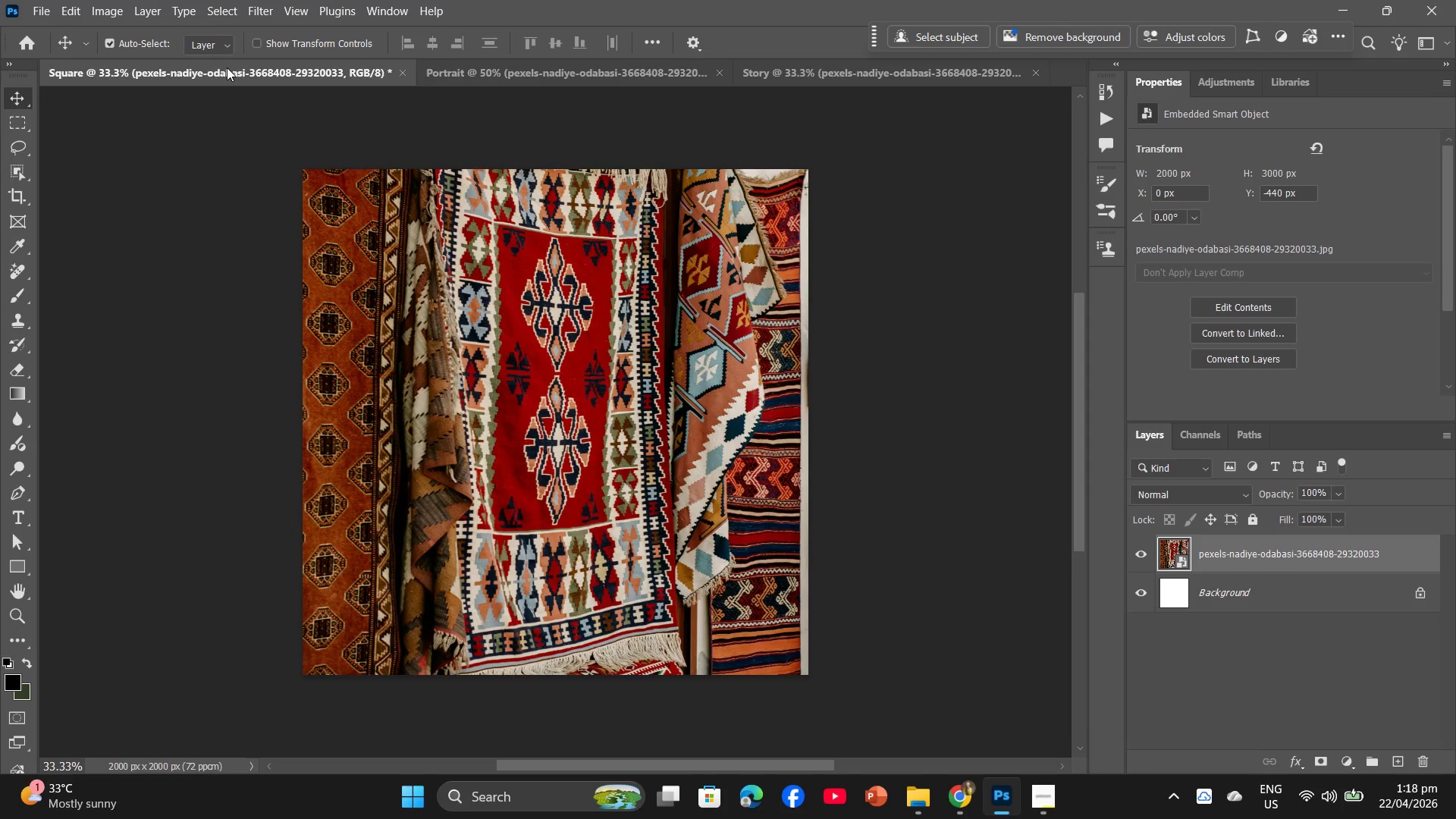 
key(Backspace)
 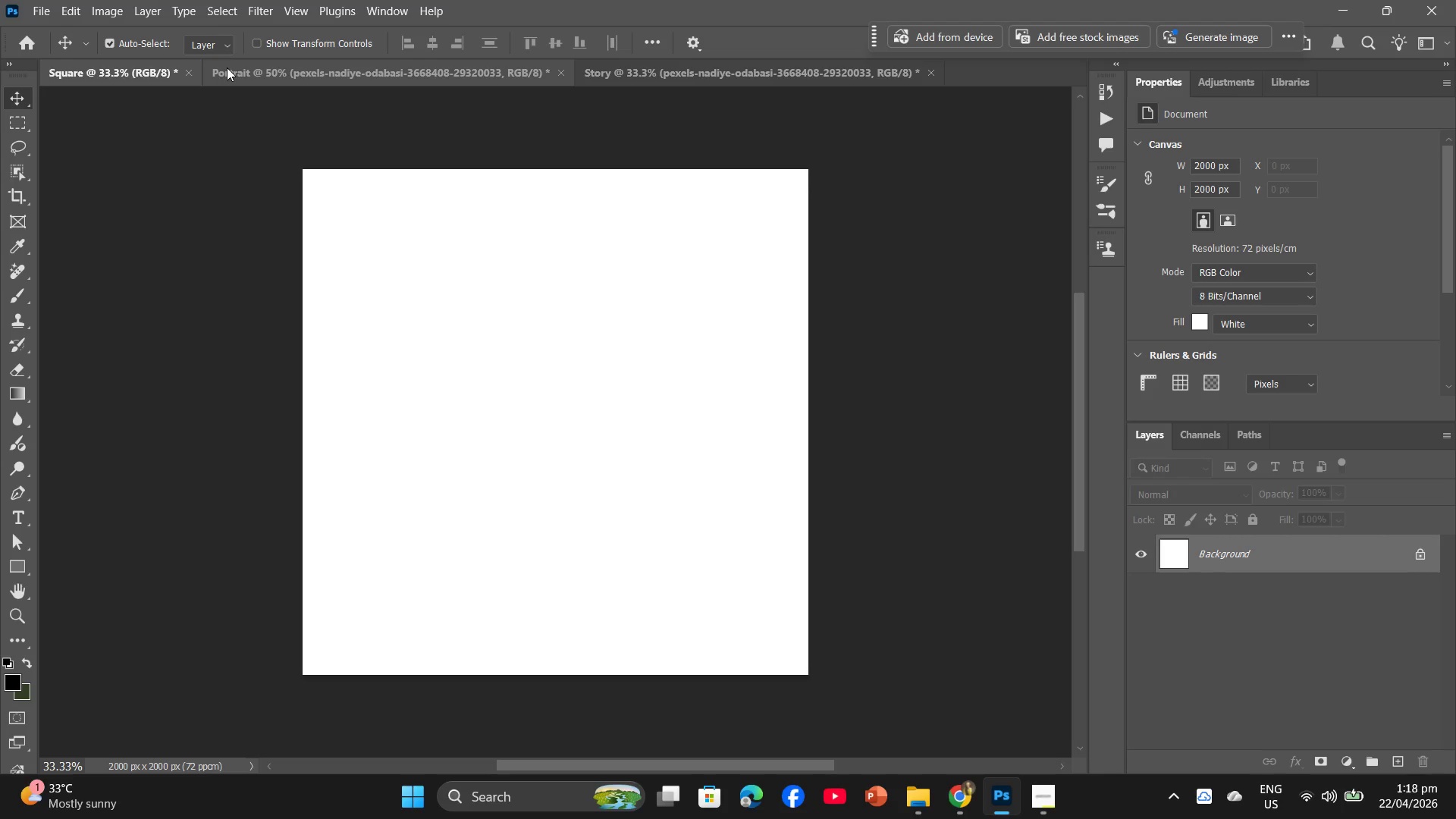 
left_click_drag(start_coordinate=[223, 67], to_coordinate=[210, 74])
 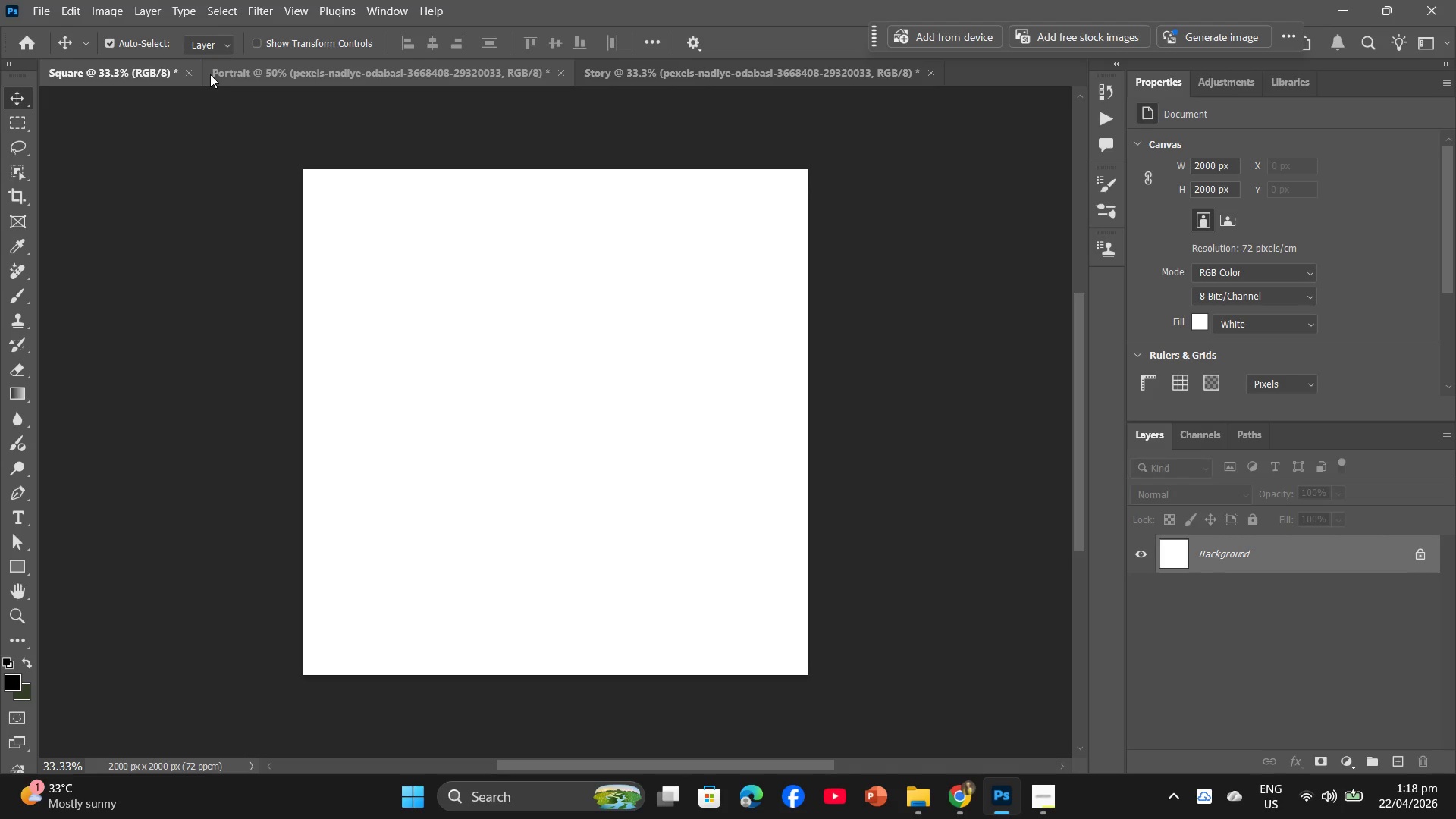 
left_click([210, 74])
 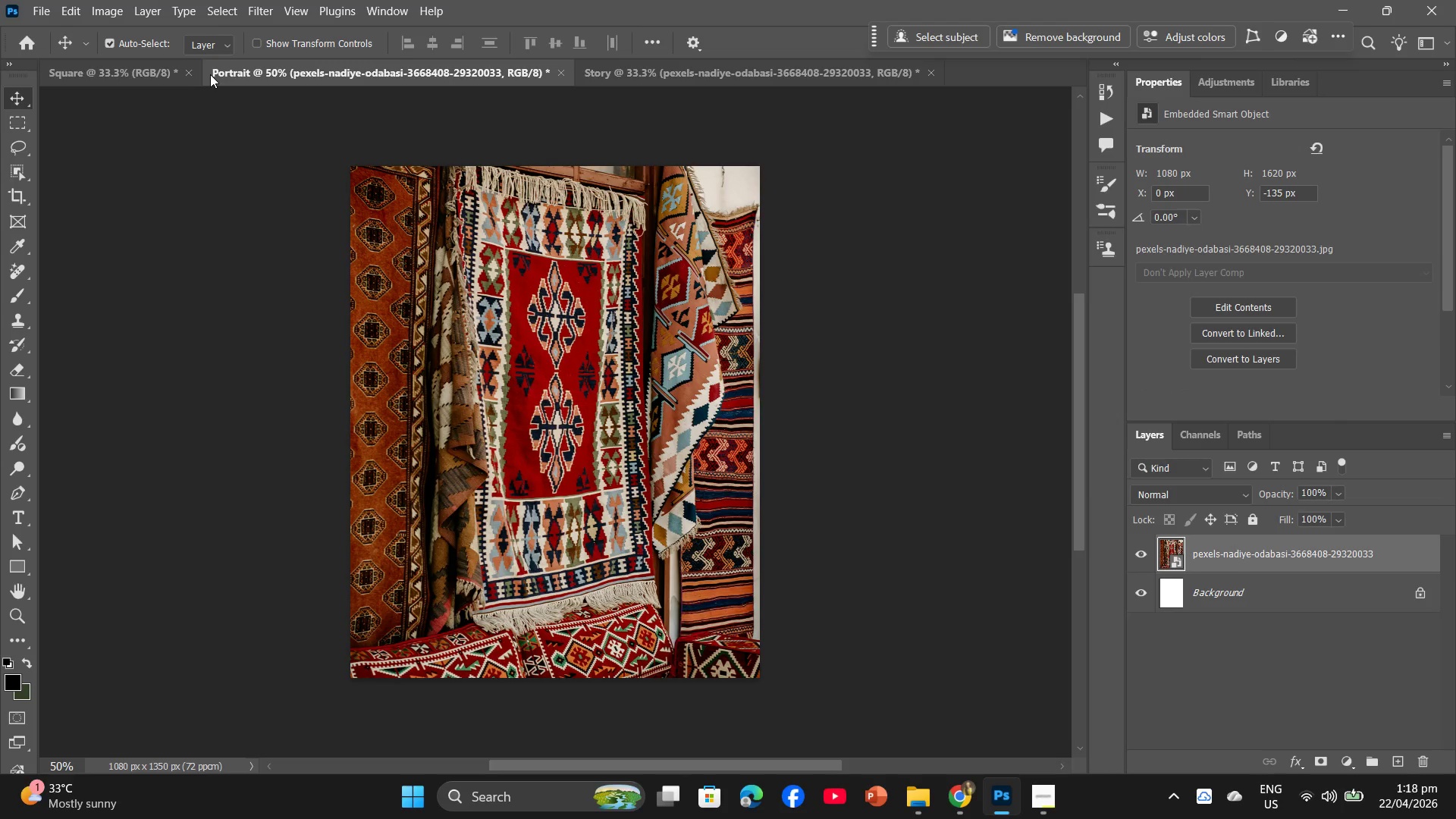 
key(Backspace)
 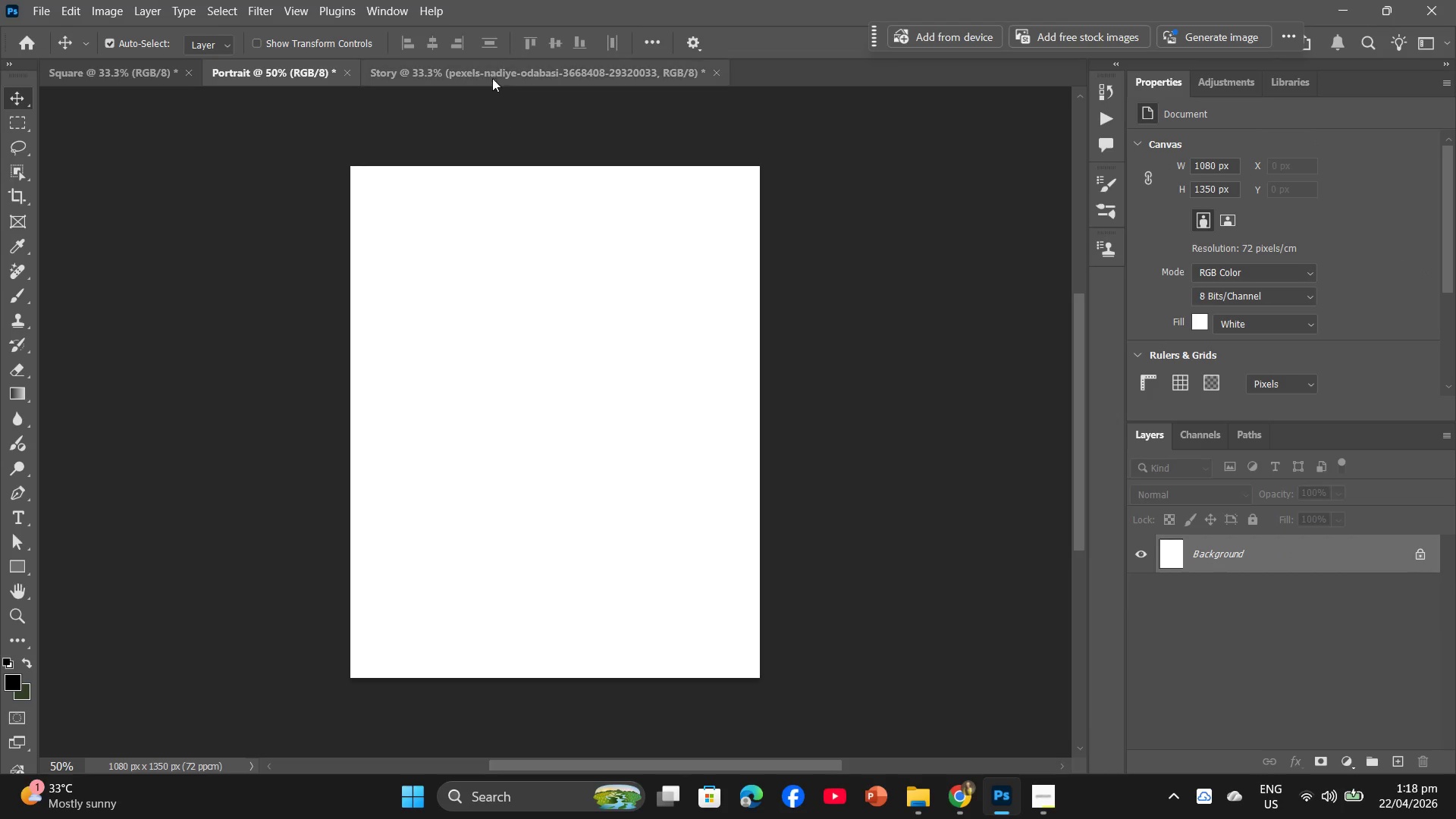 
left_click([492, 67])
 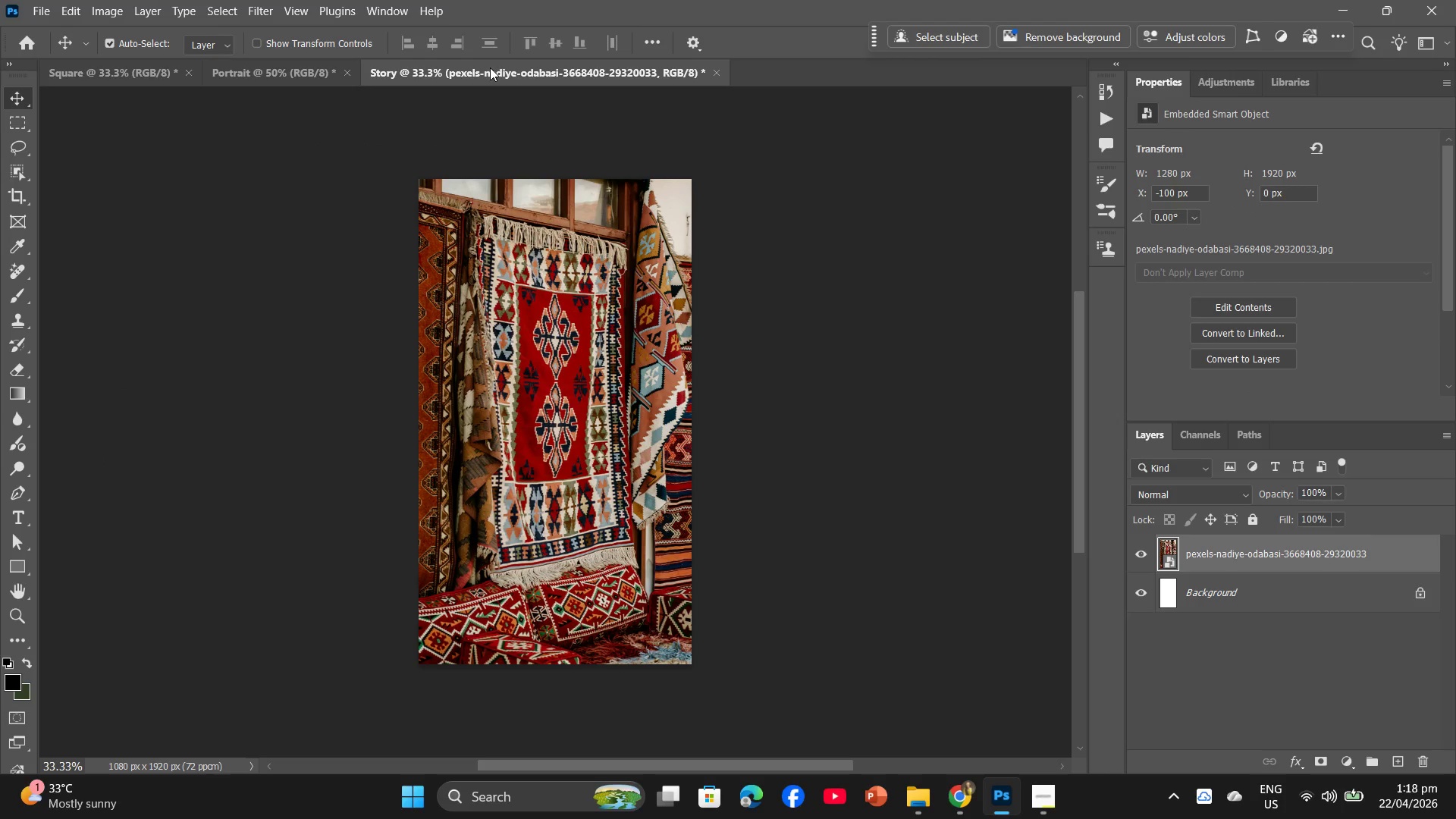 
key(Backspace)
 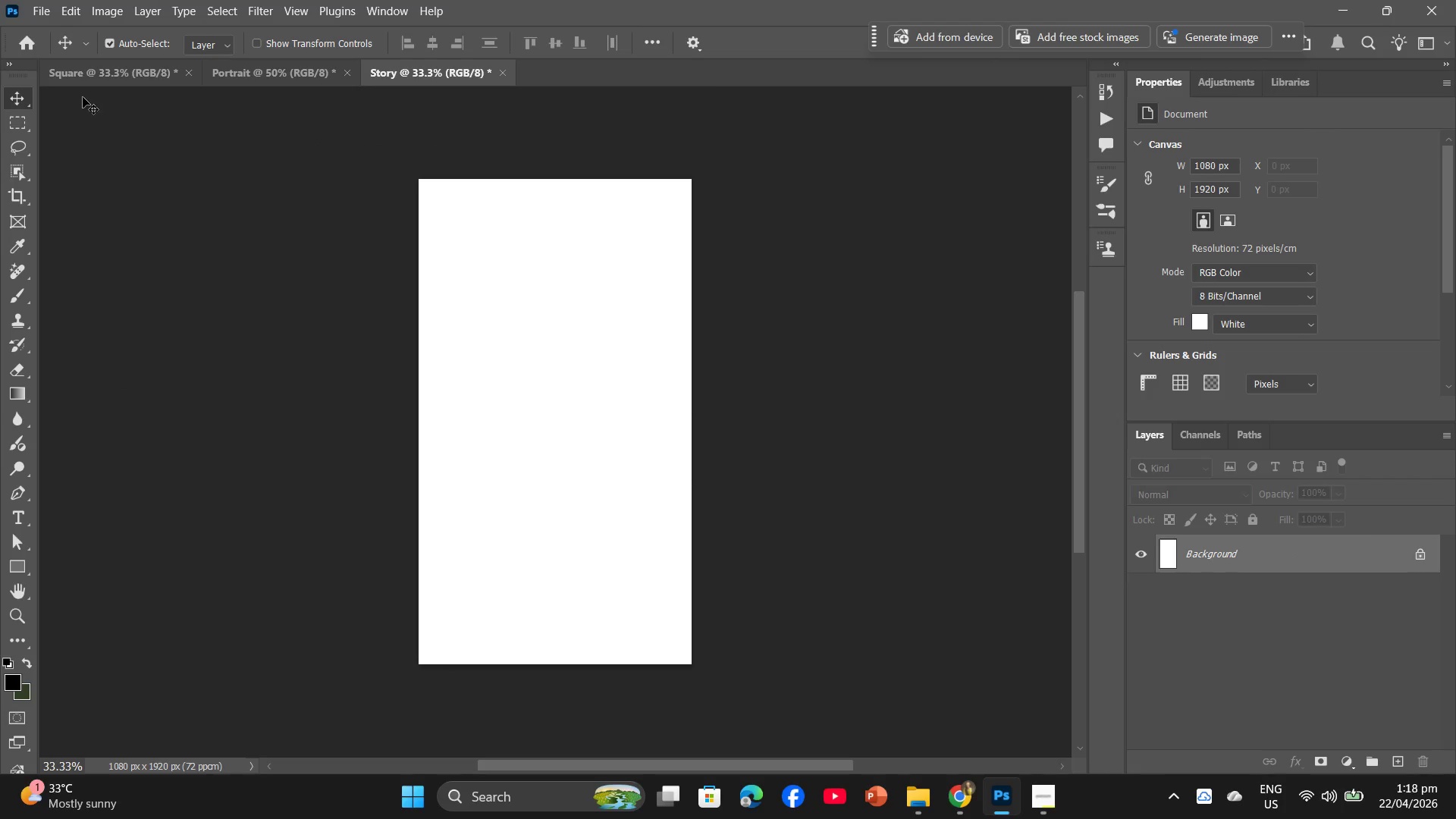 
left_click([92, 79])
 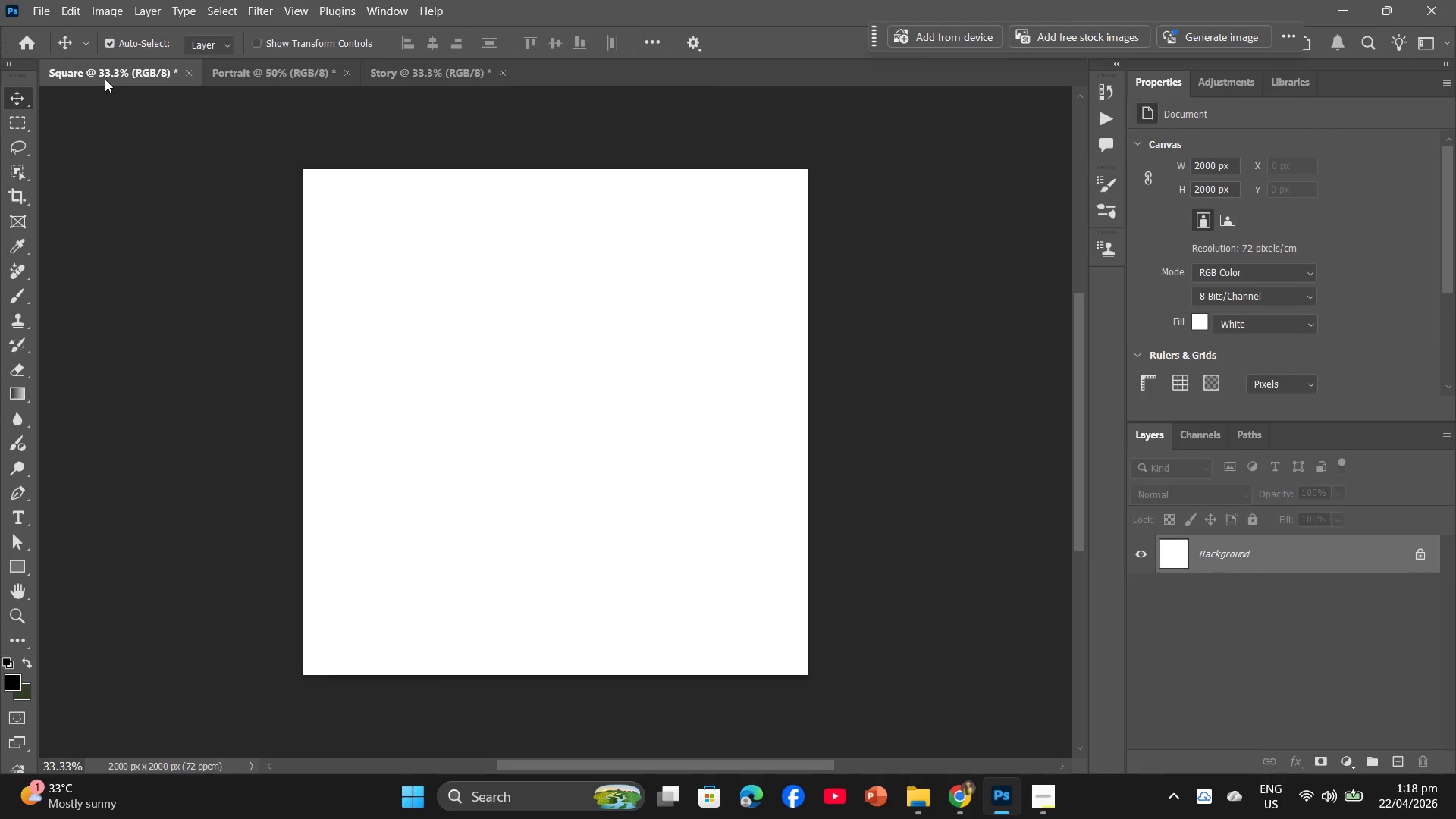 
key(Alt+AltLeft)
 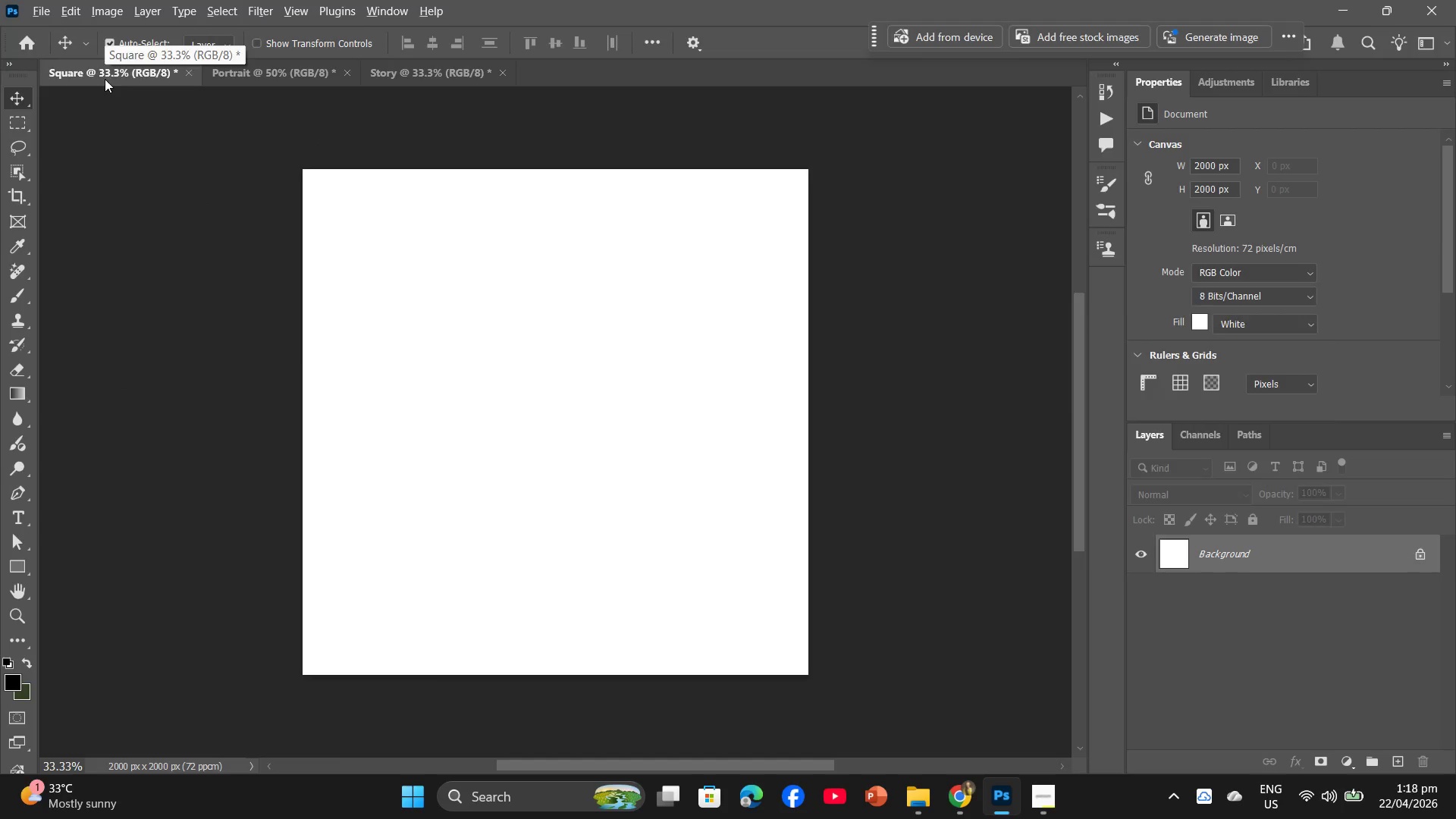 
key(Alt+Tab)
 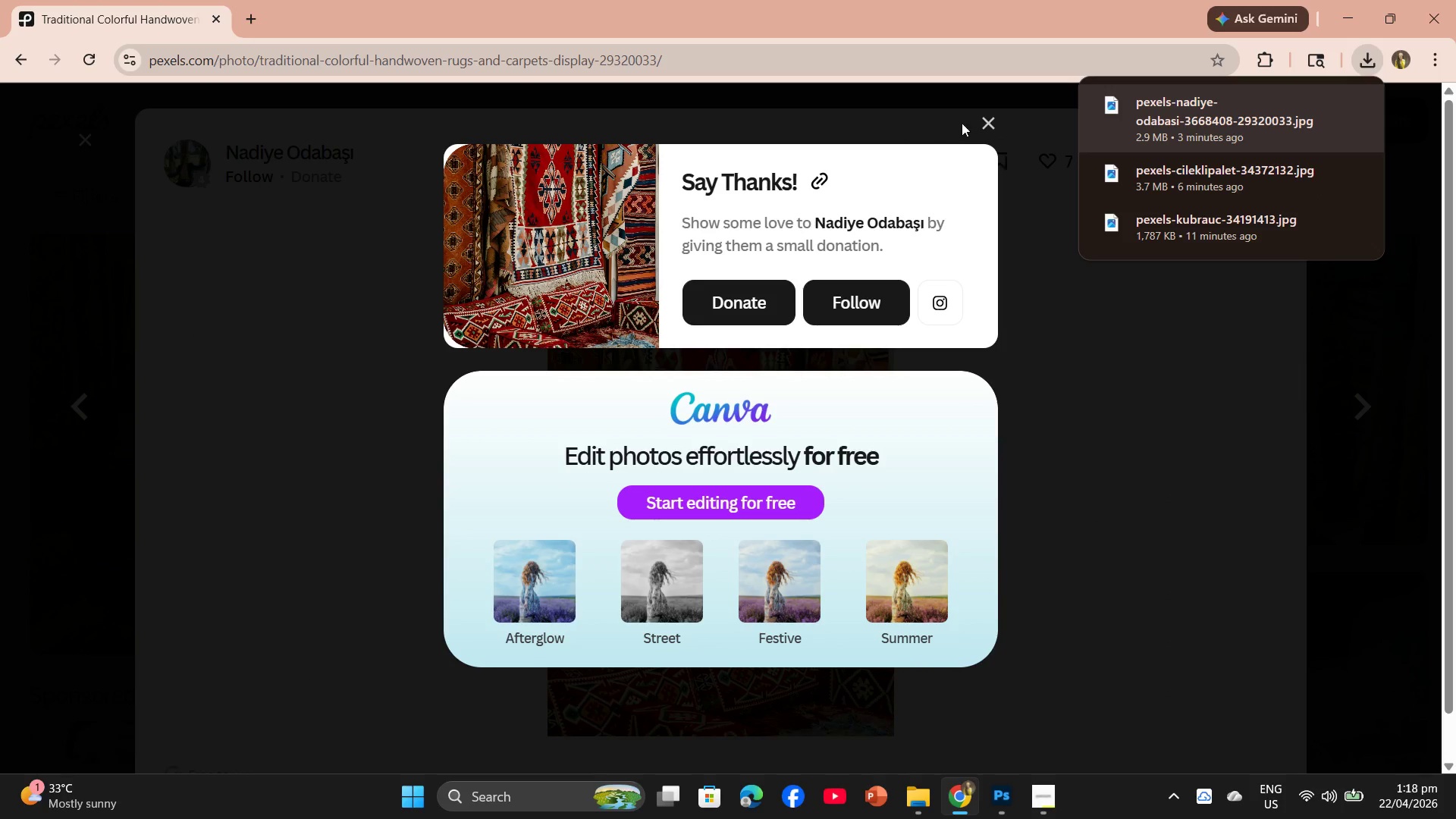 
left_click([993, 124])
 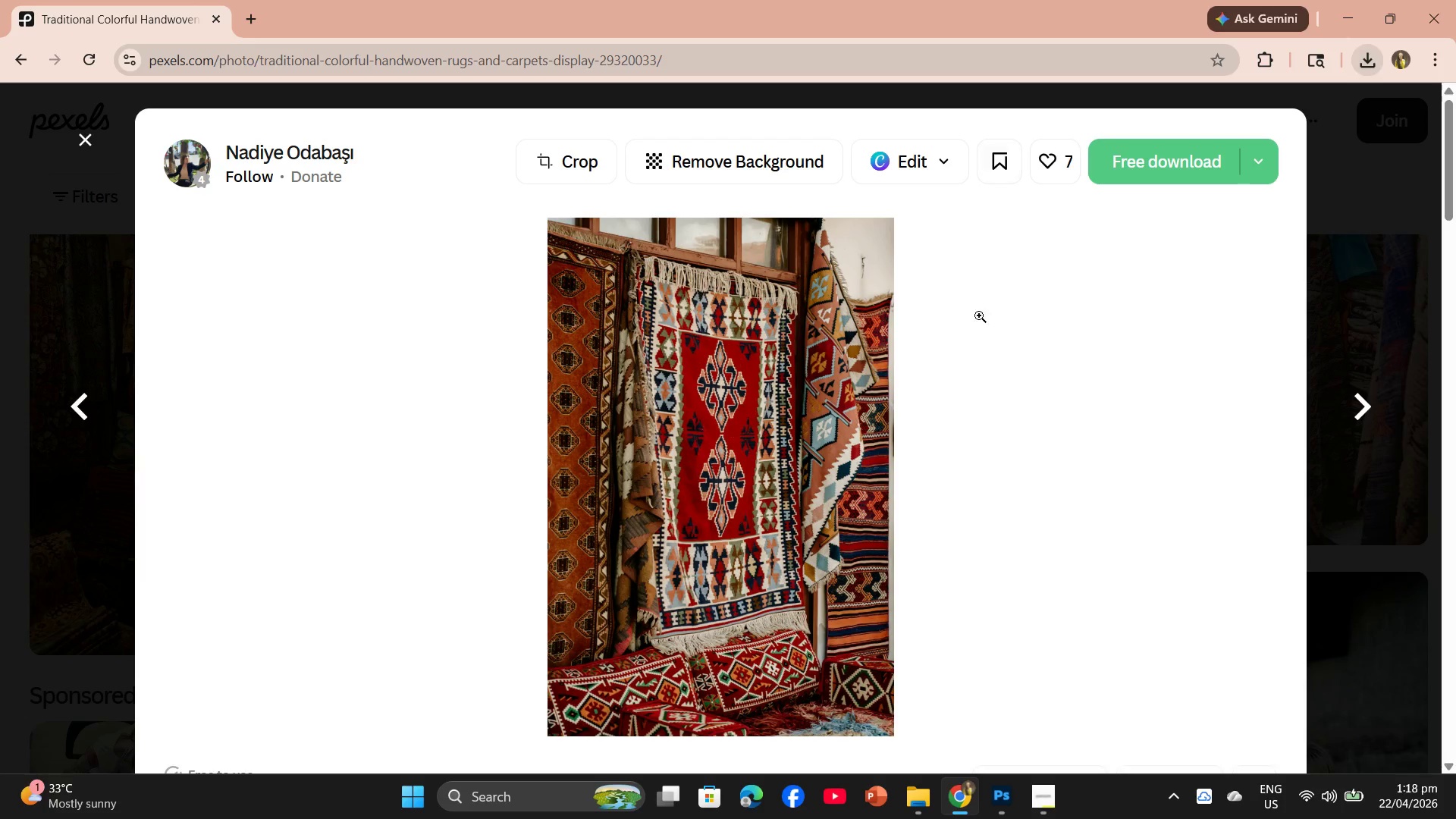 
scroll: coordinate [890, 422], scroll_direction: down, amount: 10.0
 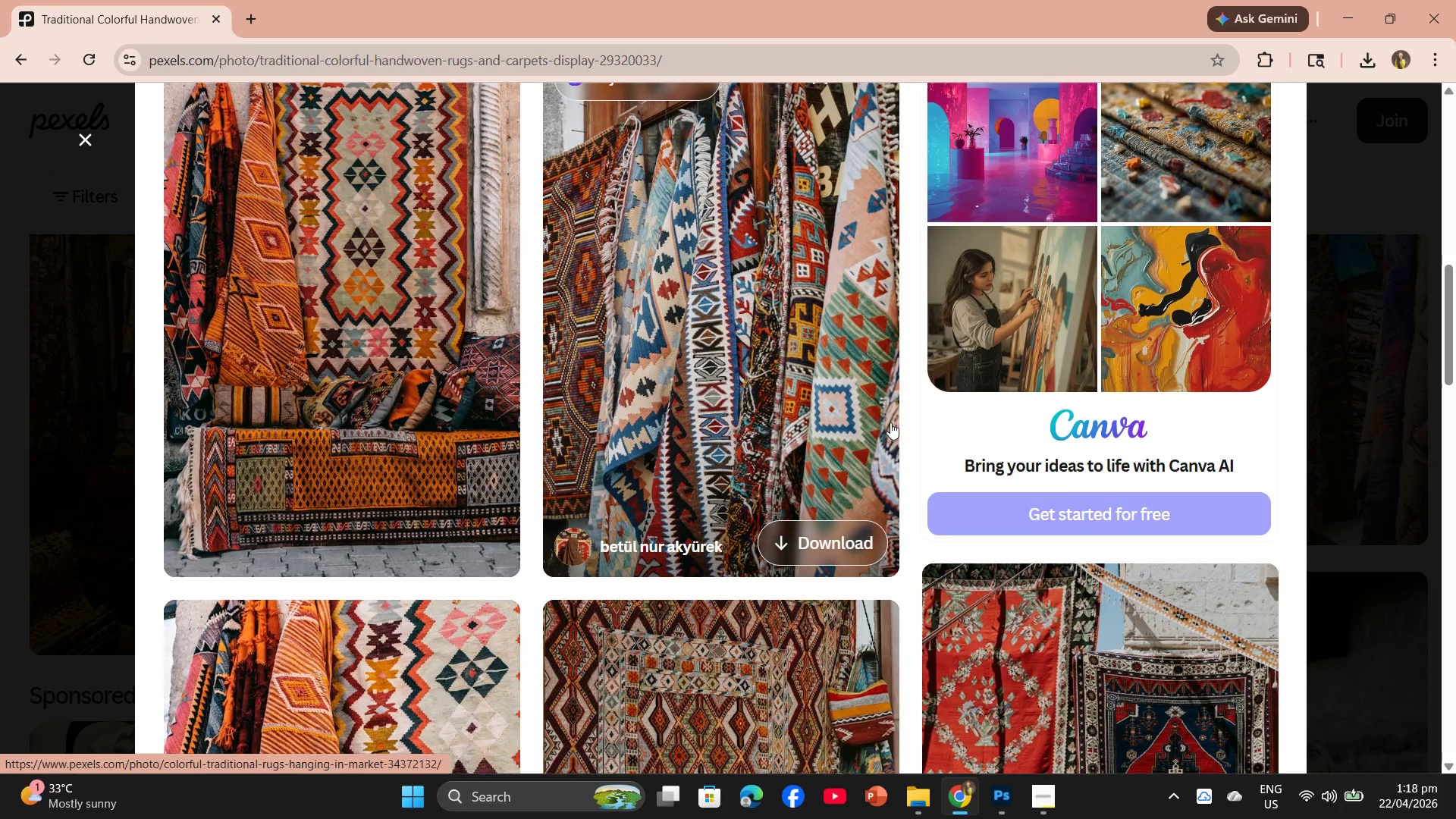 
scroll: coordinate [890, 422], scroll_direction: none, amount: 0.0
 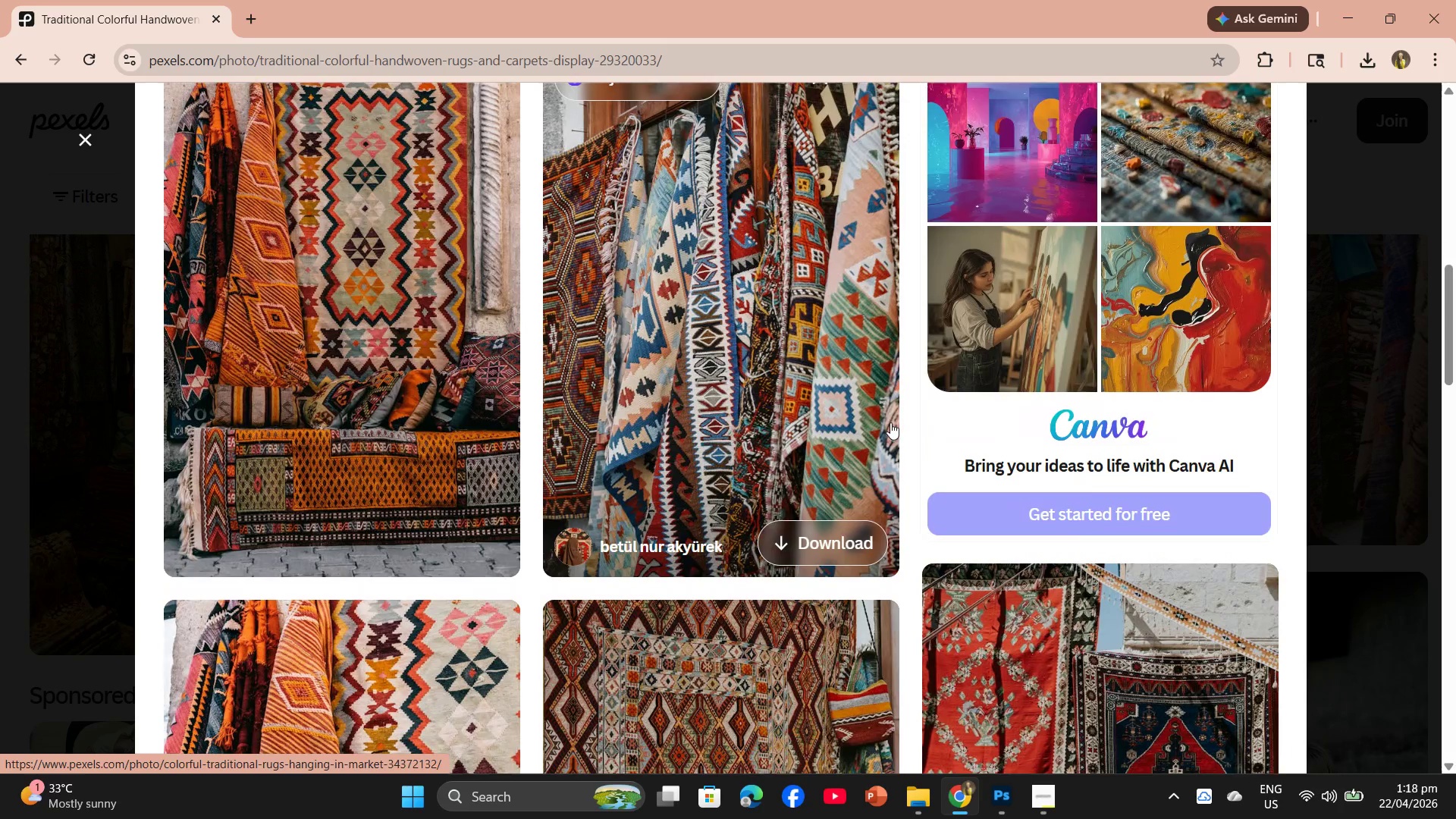 
scroll: coordinate [890, 422], scroll_direction: down, amount: 6.0
 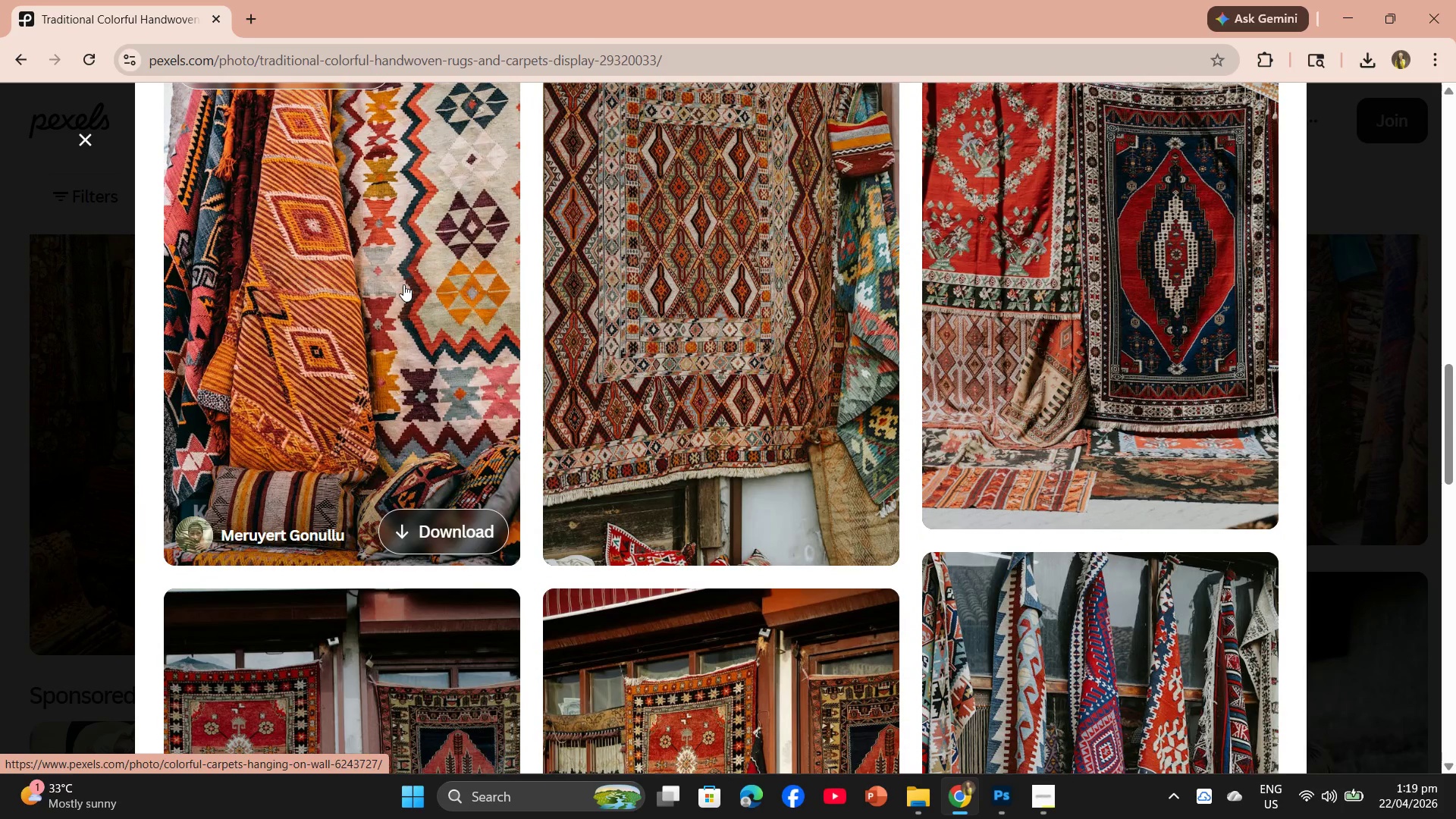 
left_click([693, 331])
 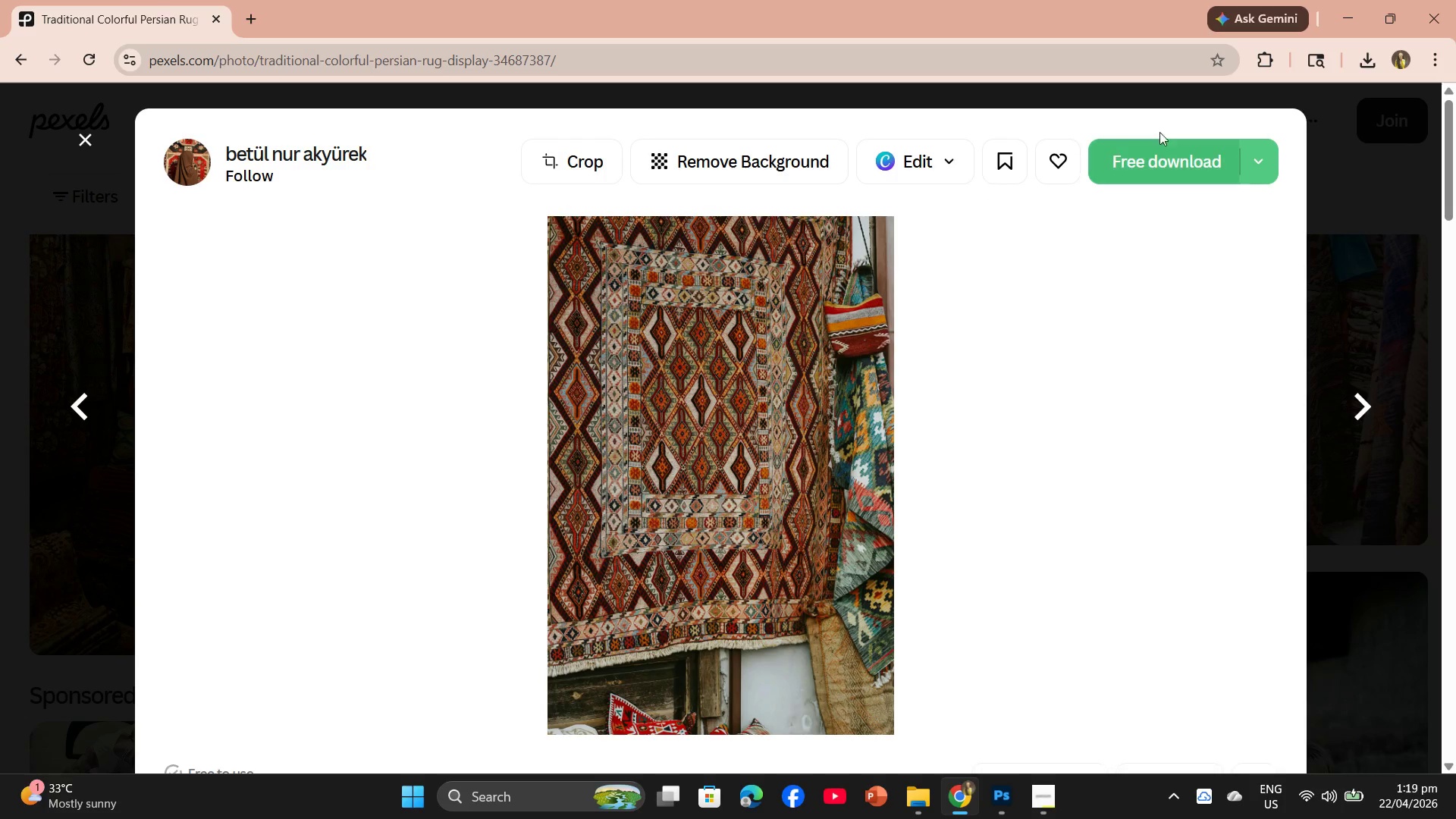 
left_click([1116, 165])
 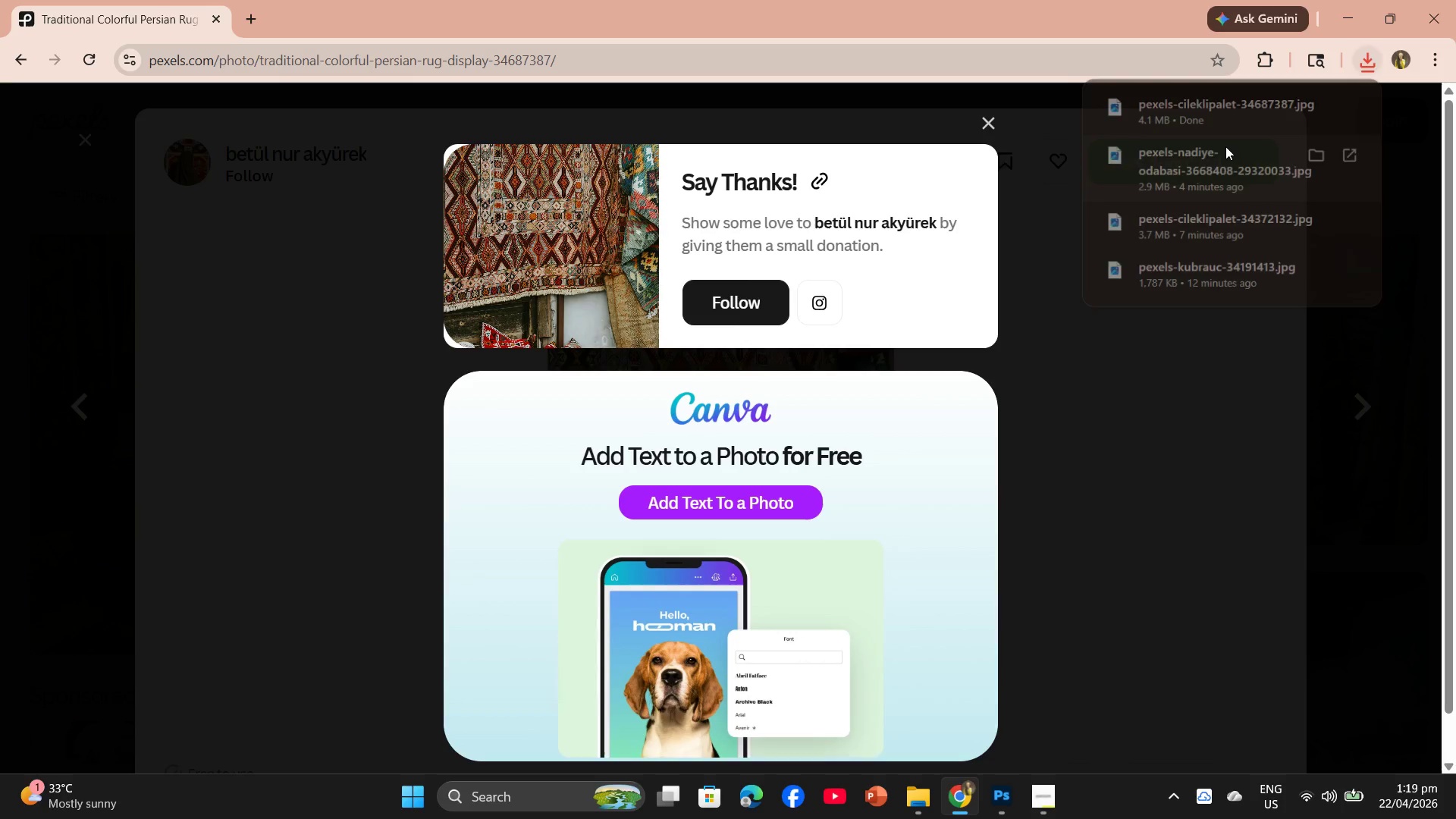 
left_click_drag(start_coordinate=[1203, 119], to_coordinate=[535, 530])
 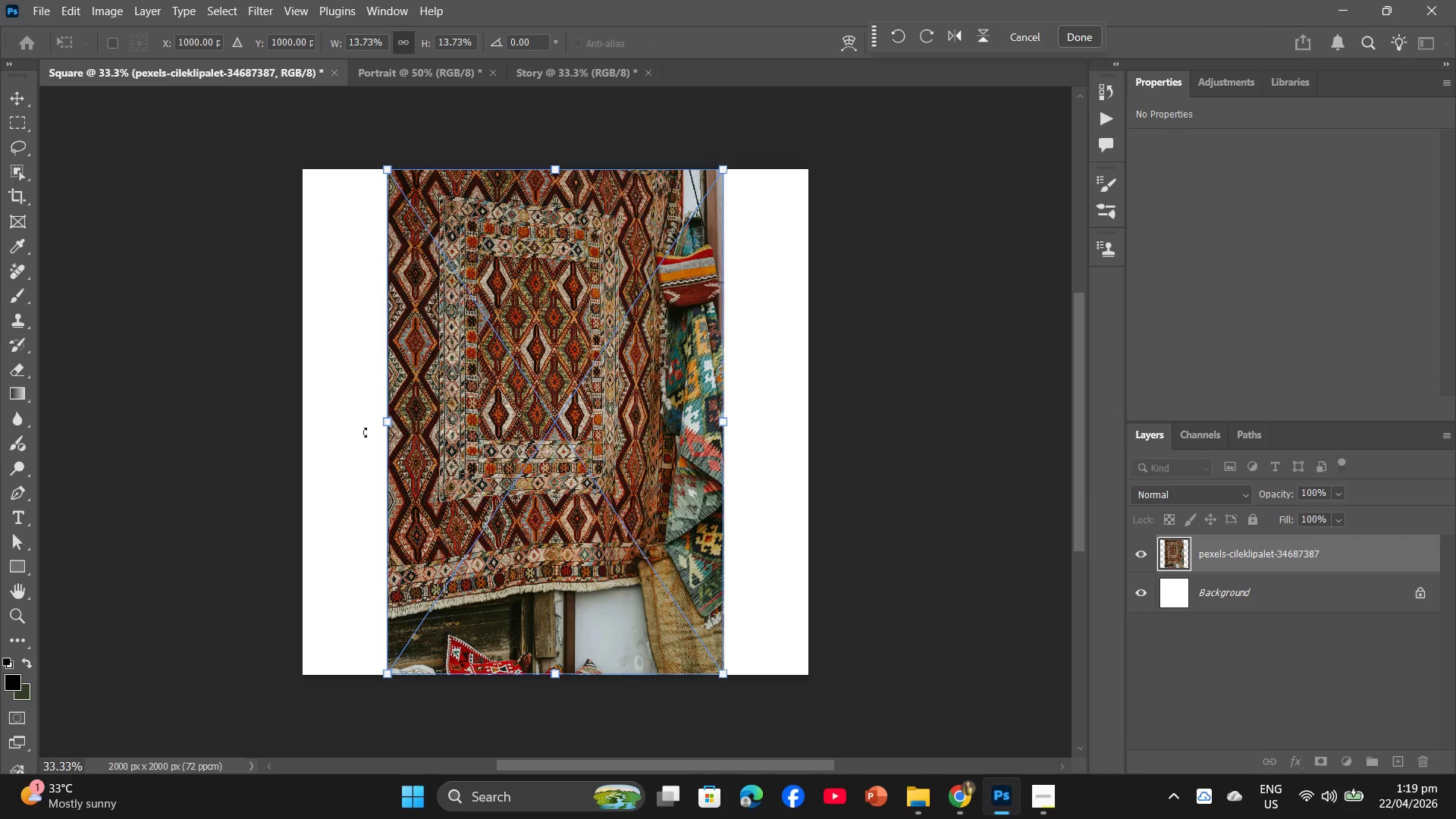 
left_click_drag(start_coordinate=[385, 419], to_coordinate=[303, 392])
 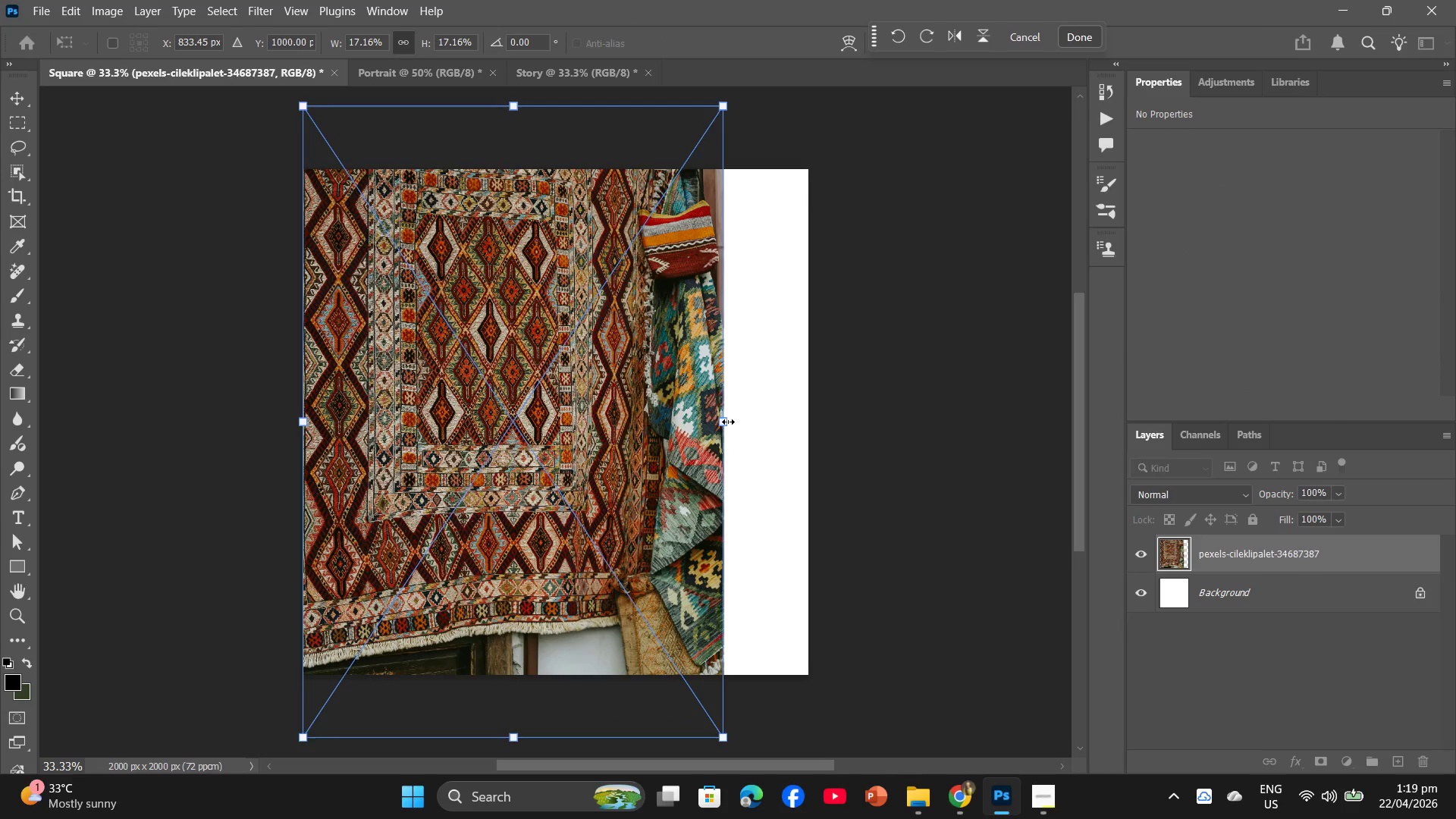 
left_click_drag(start_coordinate=[726, 422], to_coordinate=[804, 431])
 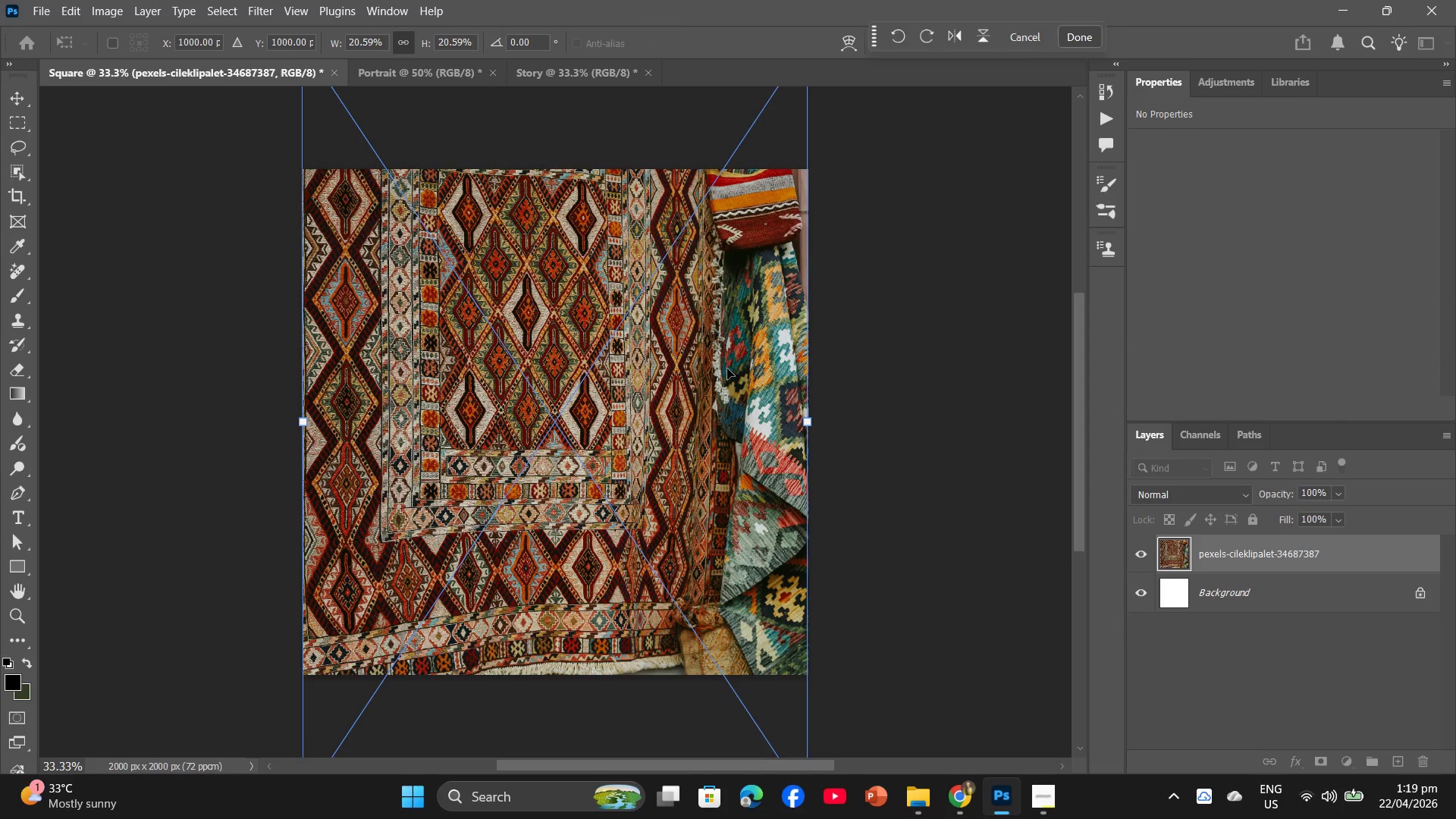 
left_click_drag(start_coordinate=[727, 369], to_coordinate=[725, 386])
 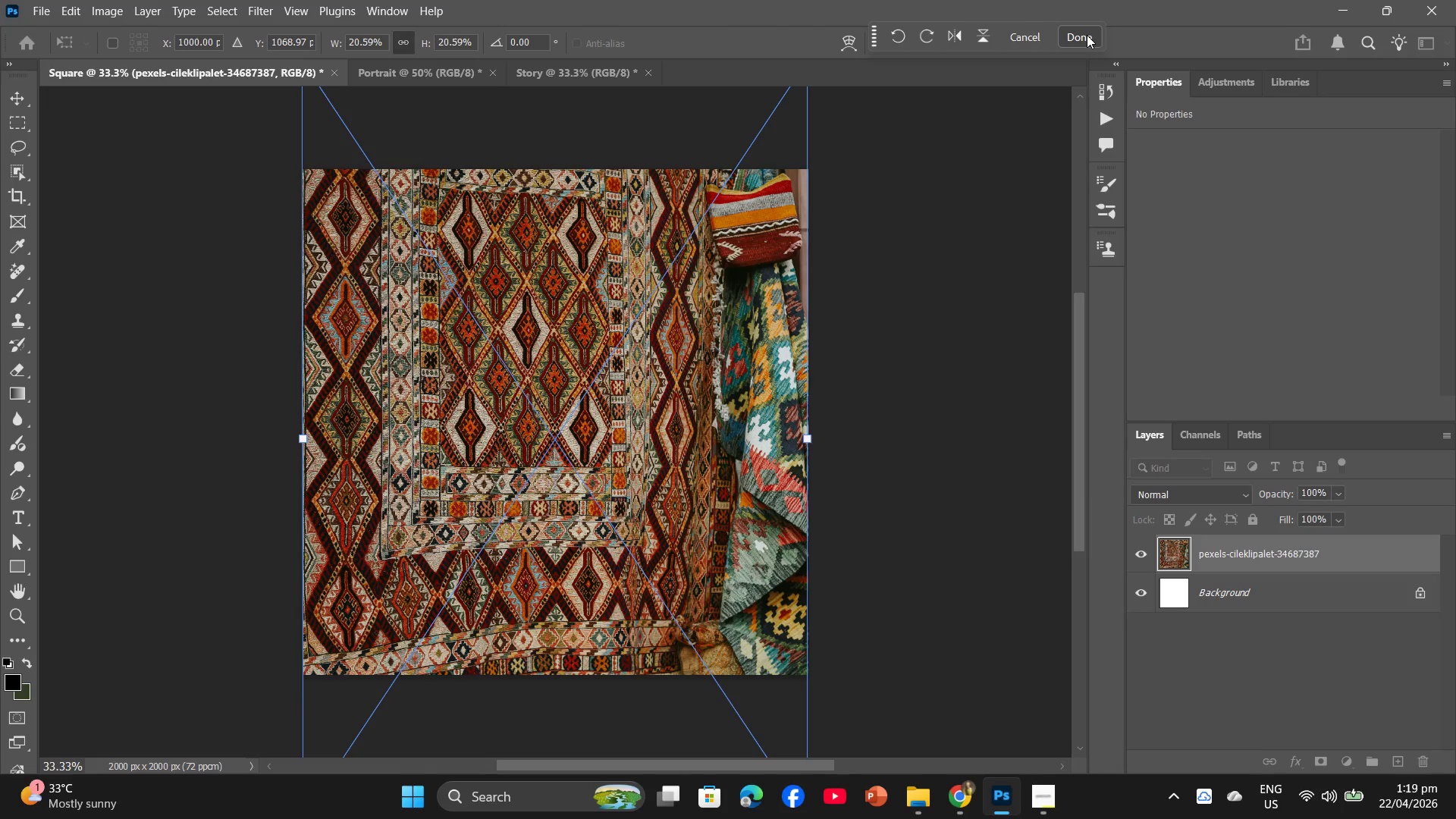 
left_click([1087, 35])
 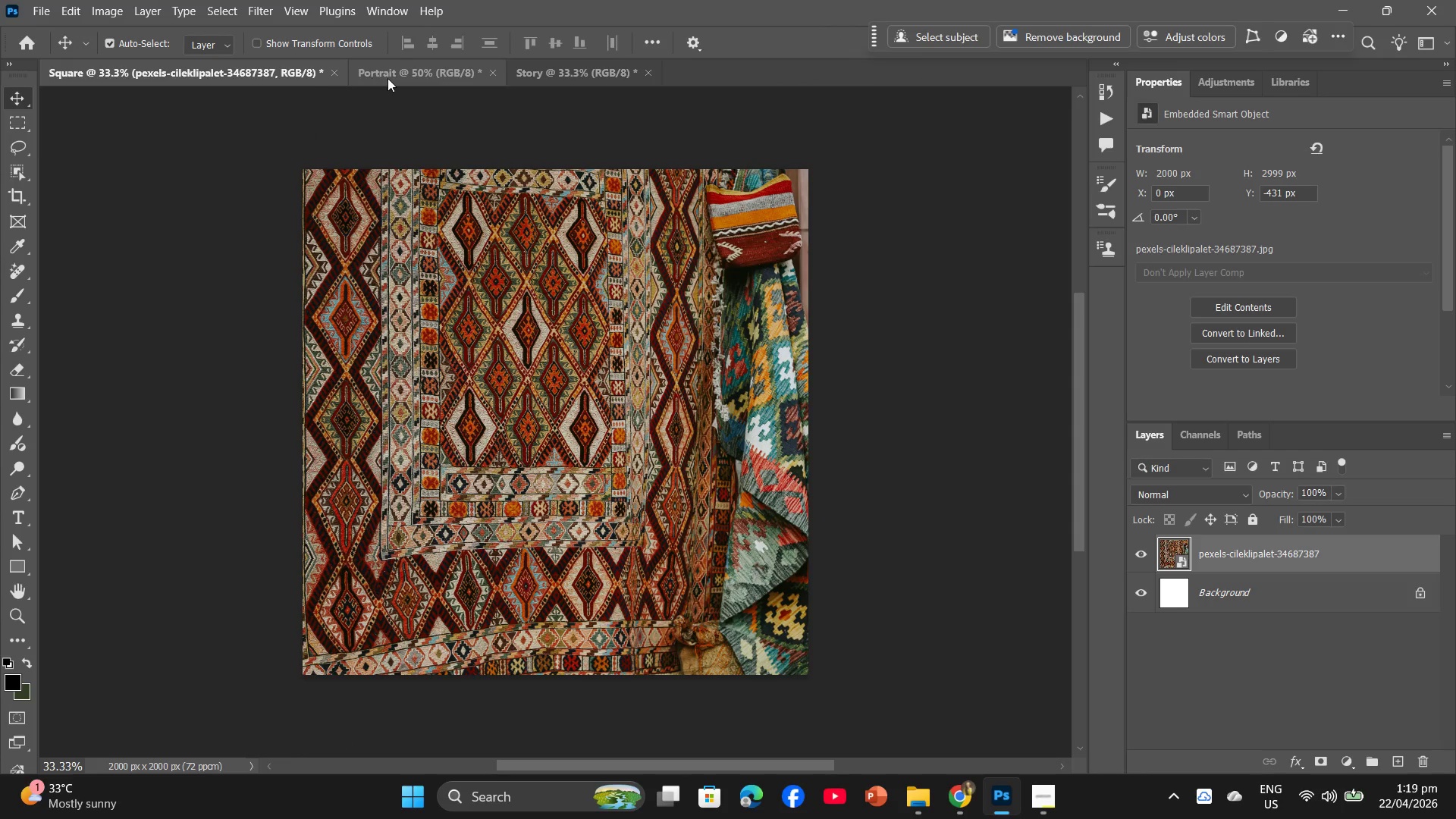 
left_click([391, 78])
 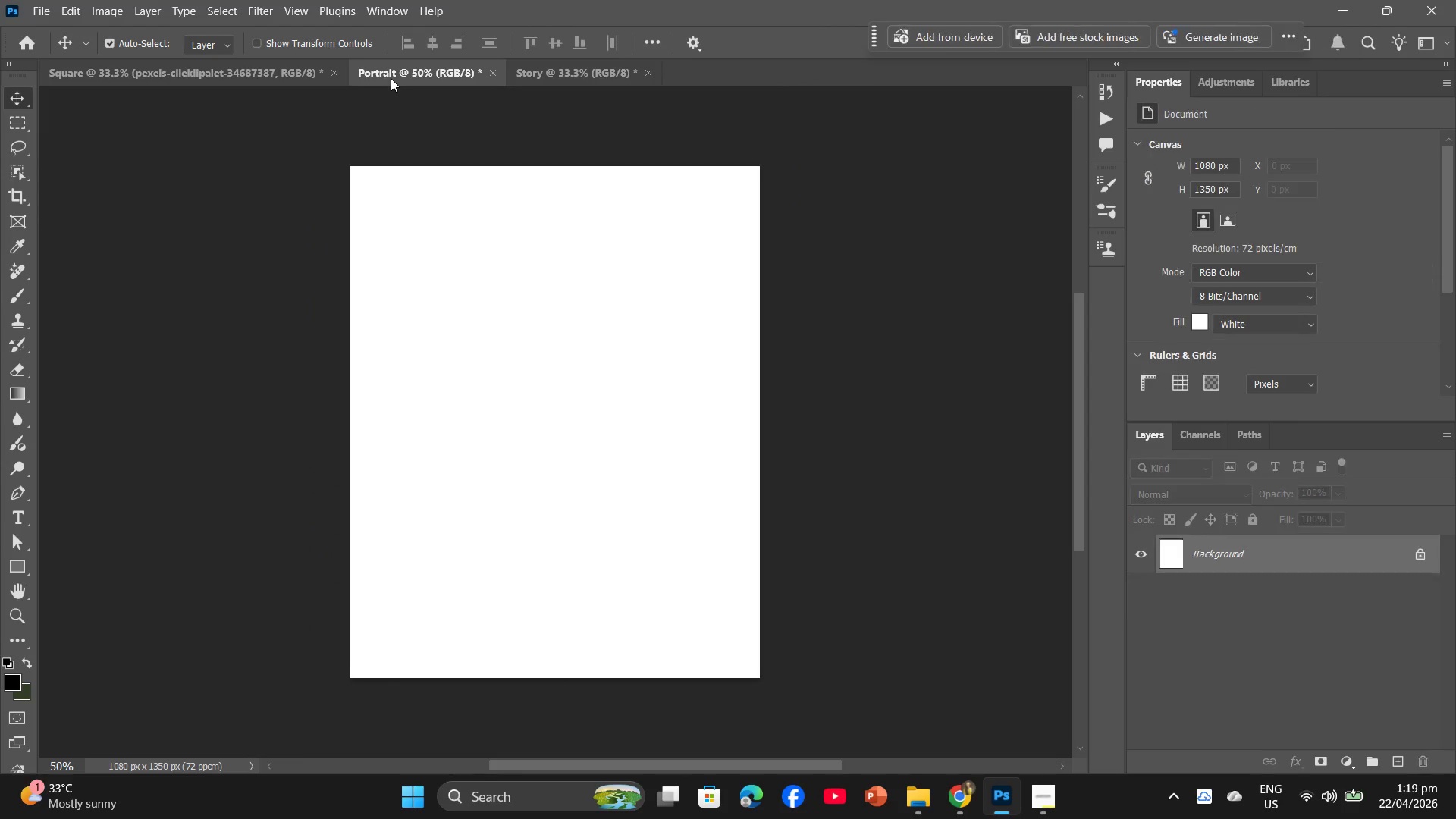 
key(Alt+AltLeft)
 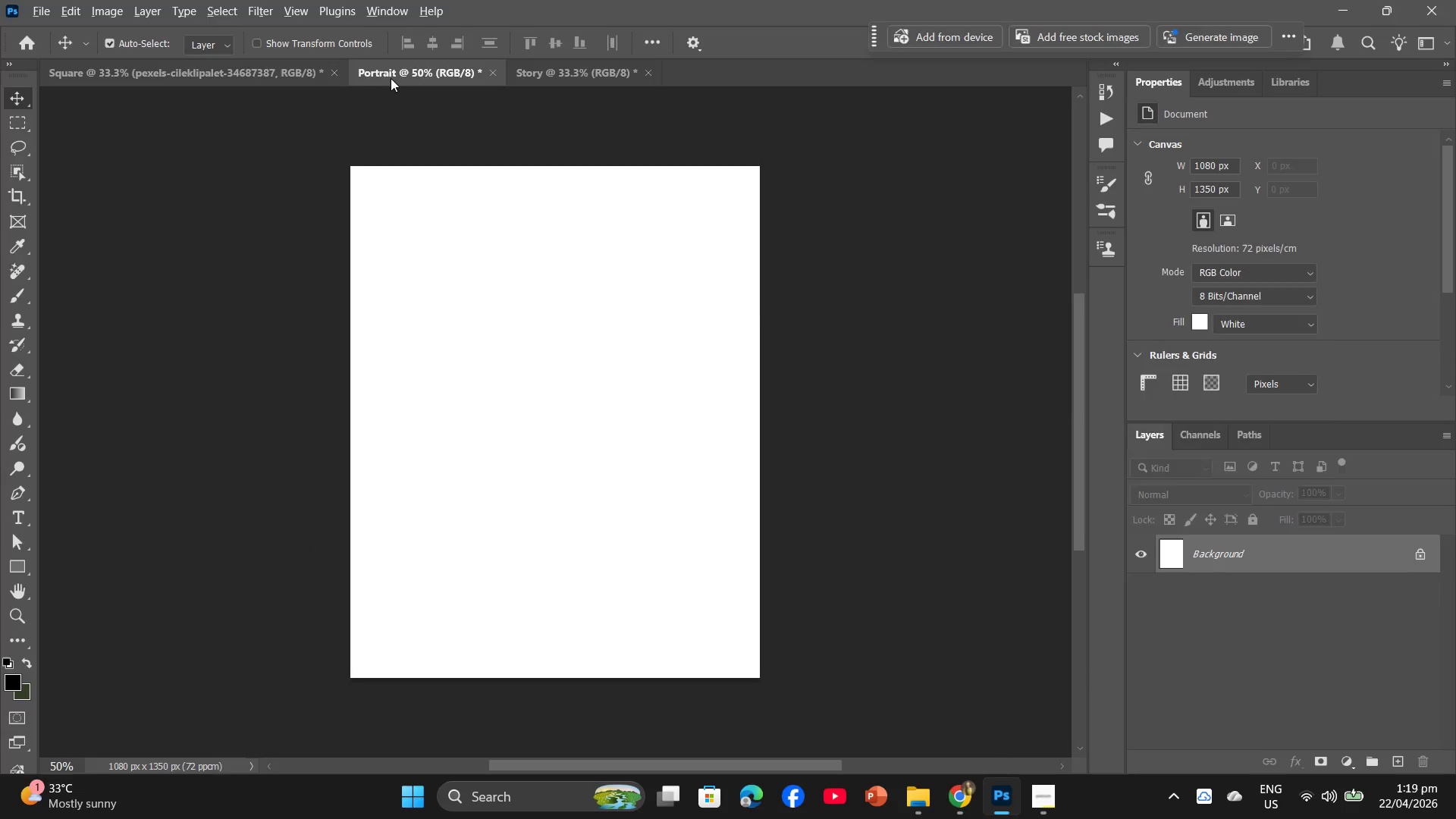 
key(Alt+Tab)
 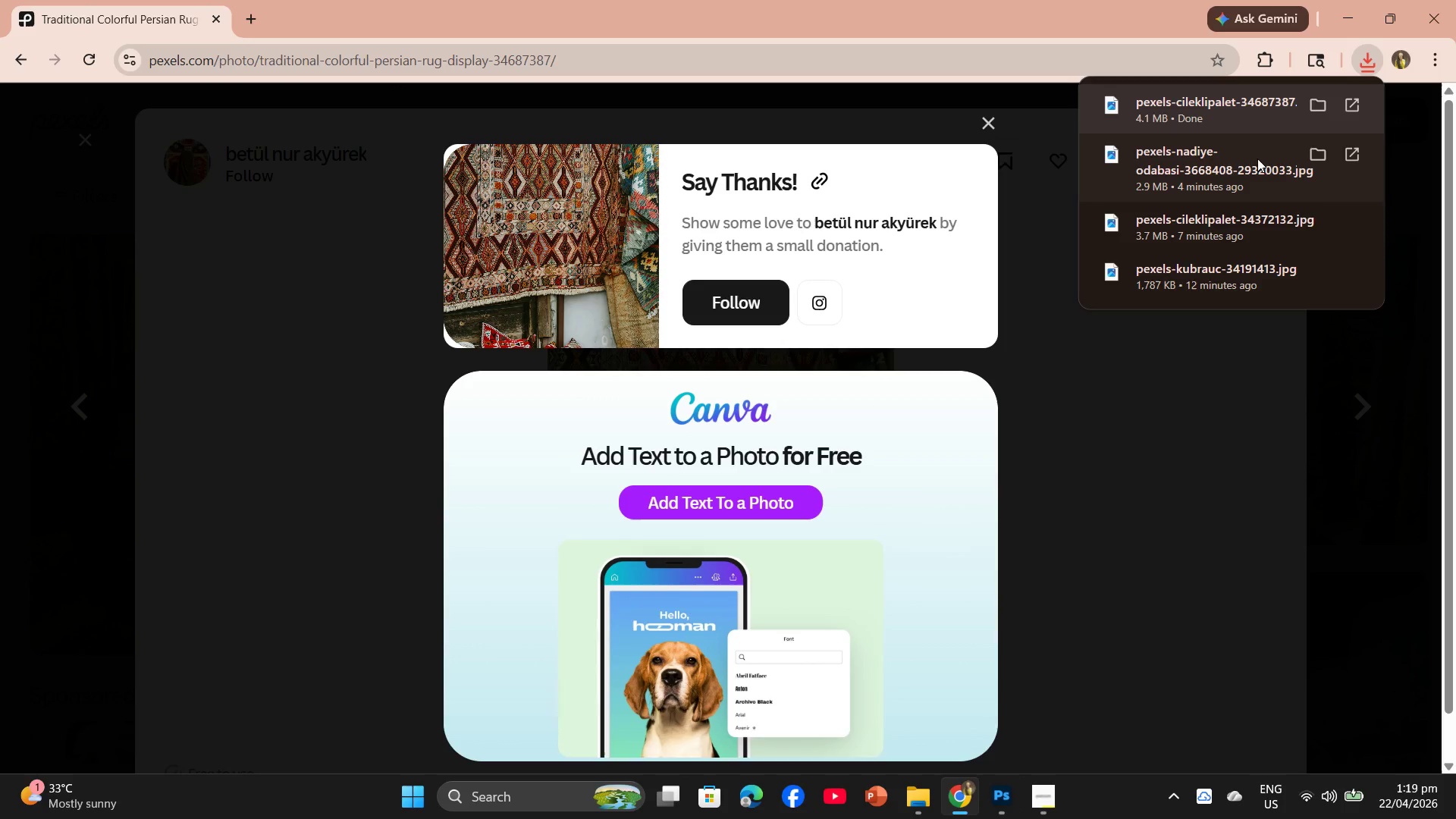 
left_click_drag(start_coordinate=[1260, 114], to_coordinate=[602, 428])
 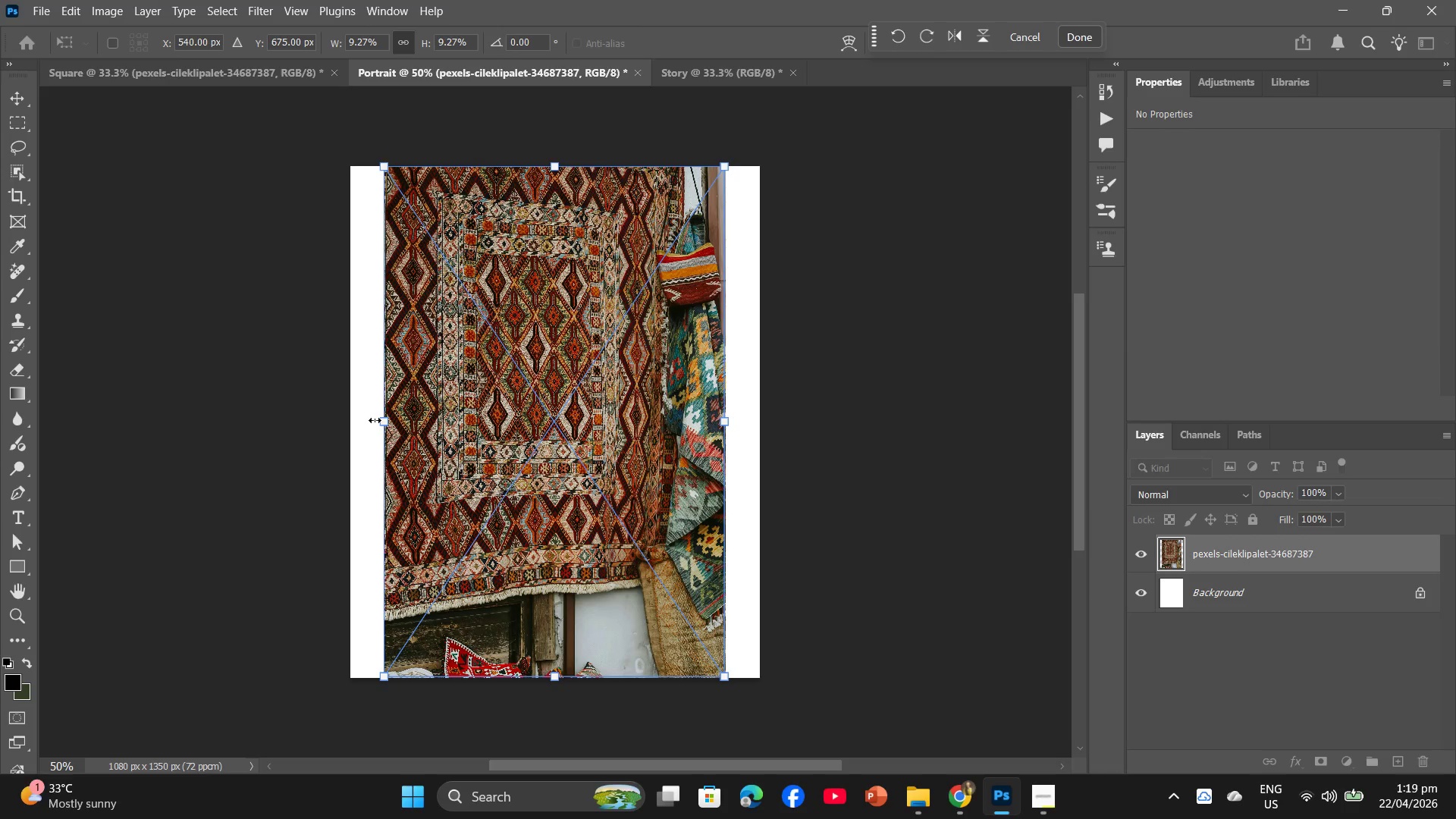 
left_click_drag(start_coordinate=[382, 422], to_coordinate=[351, 425])
 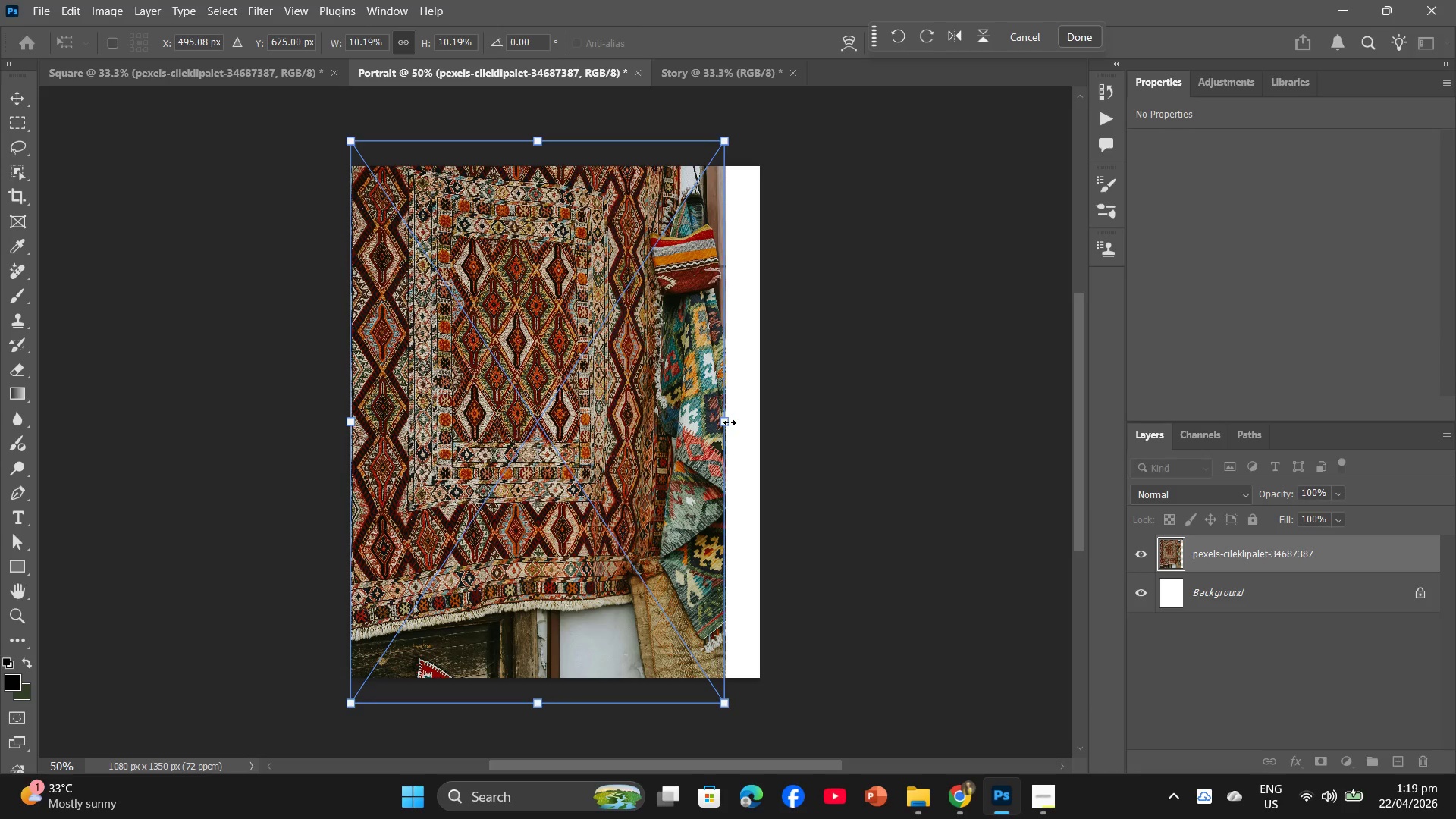 
left_click_drag(start_coordinate=[724, 422], to_coordinate=[752, 423])
 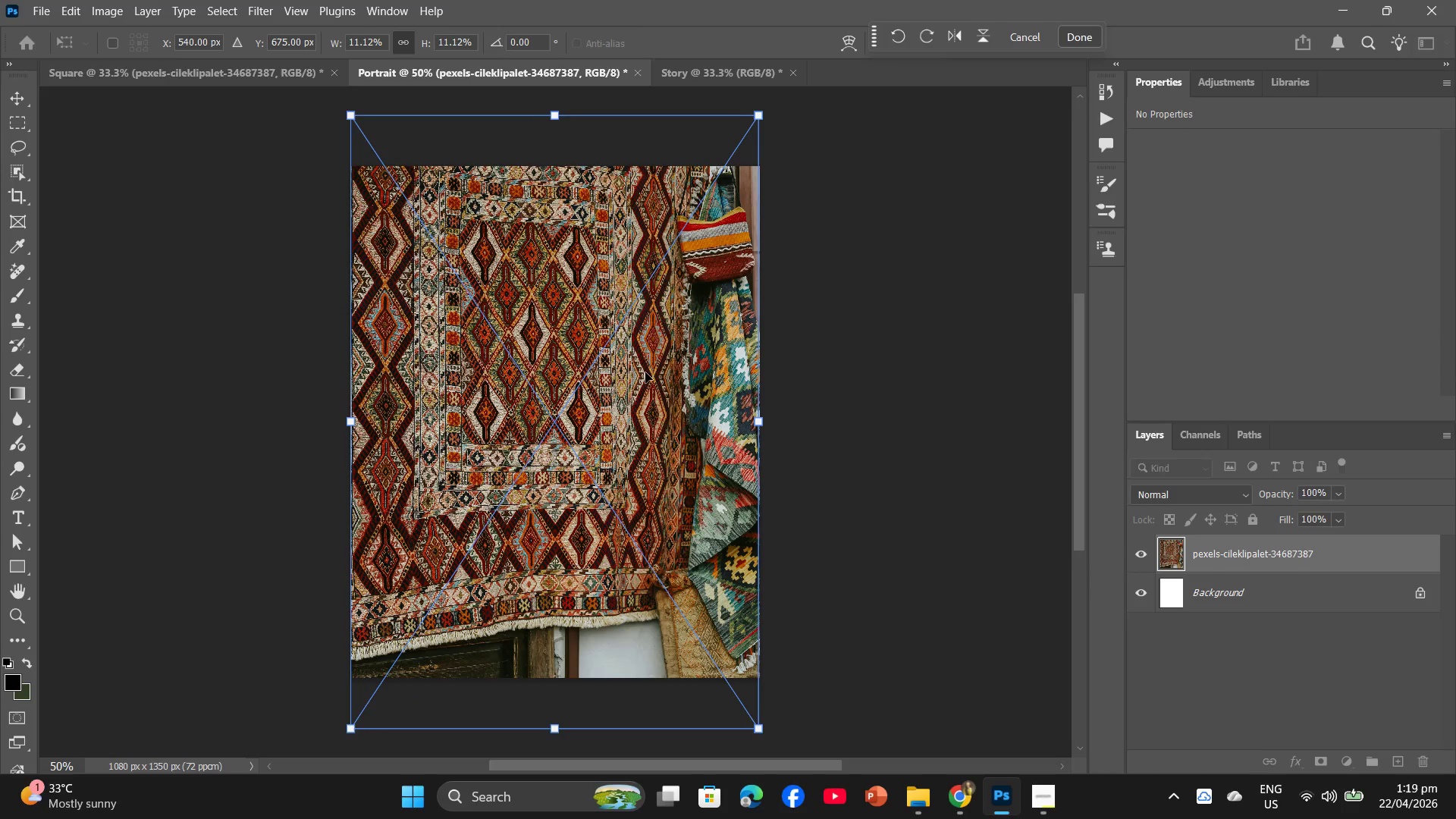 
left_click_drag(start_coordinate=[646, 372], to_coordinate=[651, 392])
 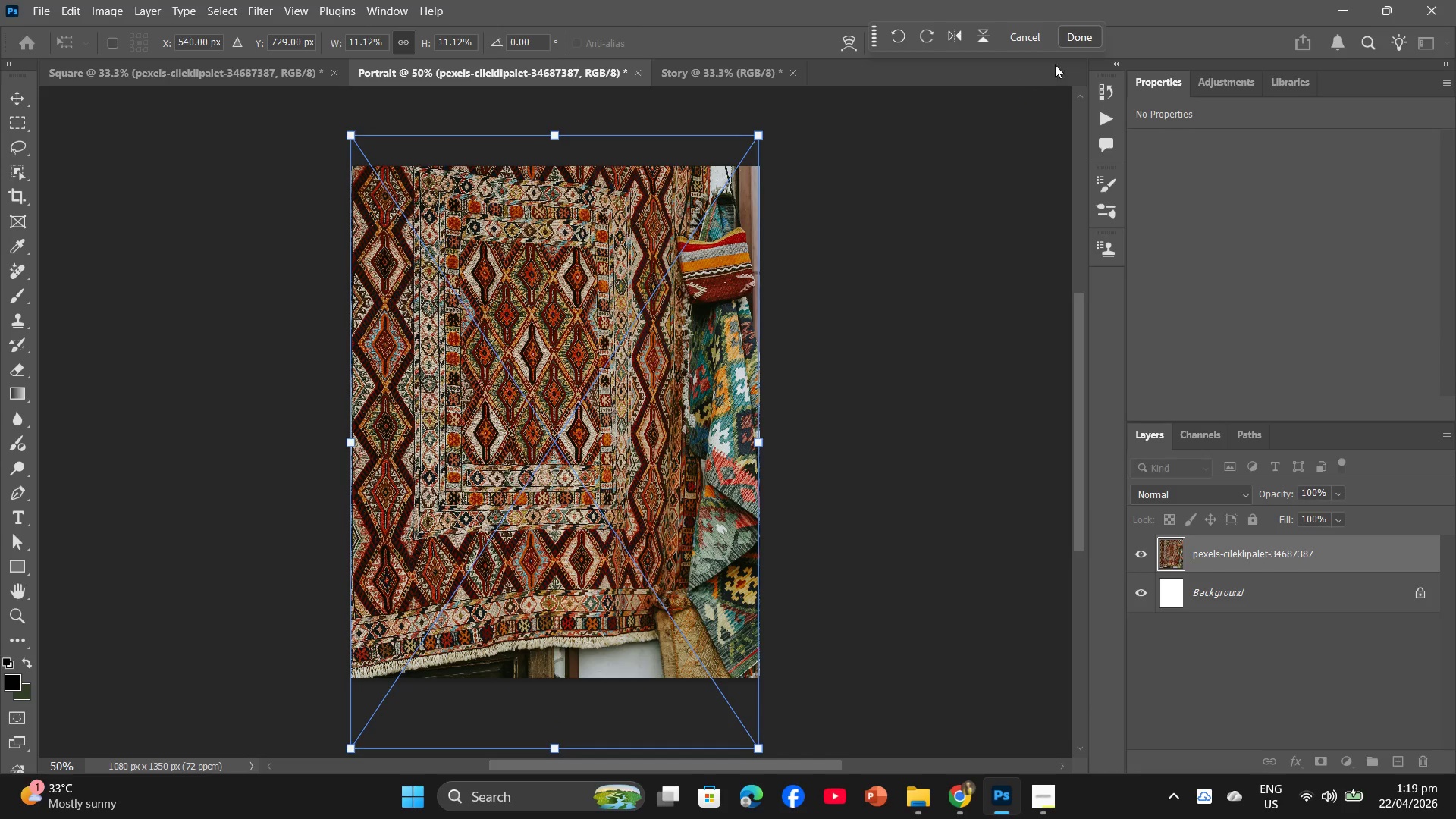 
left_click([1082, 31])
 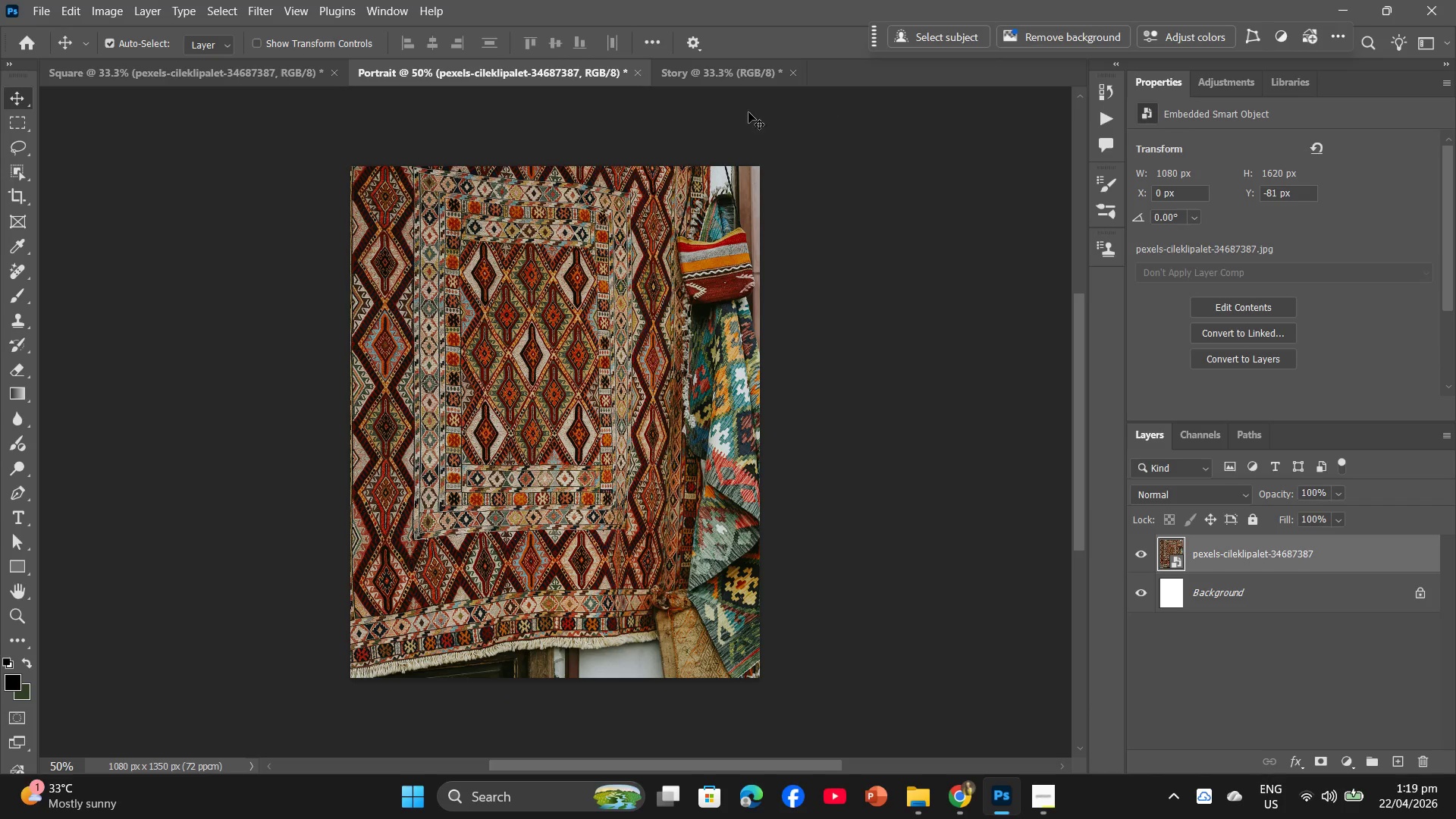 
left_click([702, 78])
 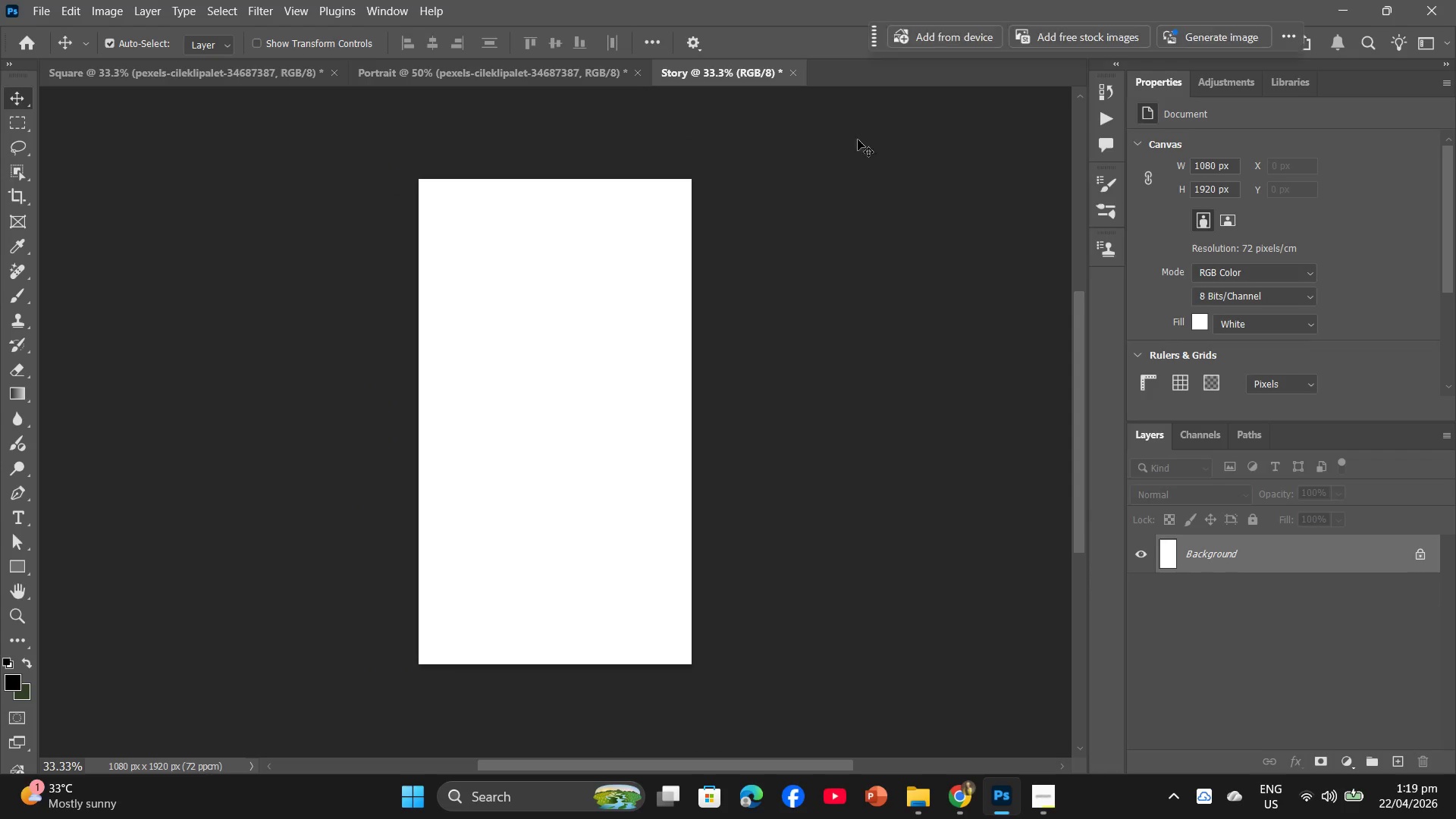 
key(Alt+AltLeft)
 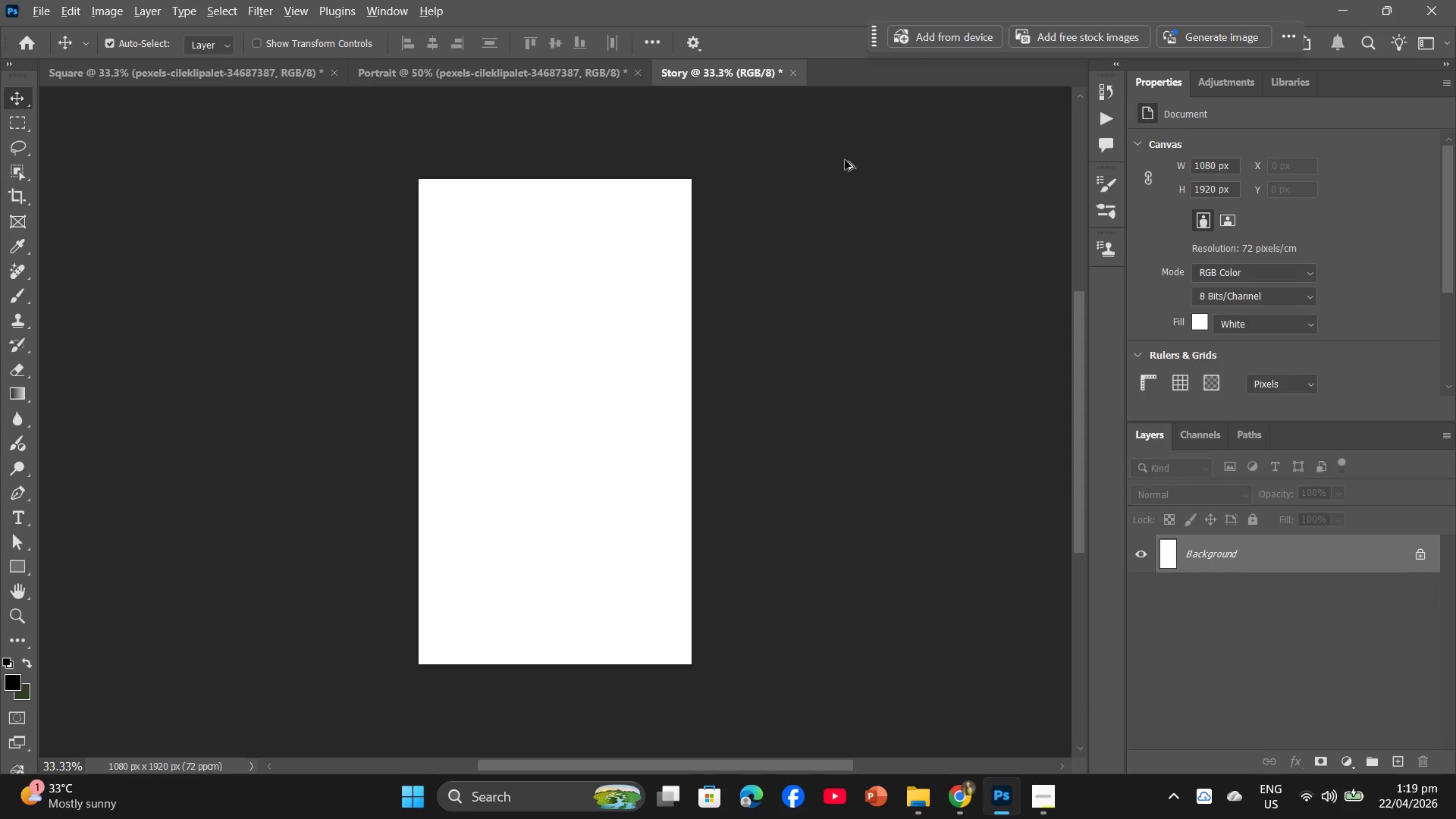 
key(Alt+Tab)
 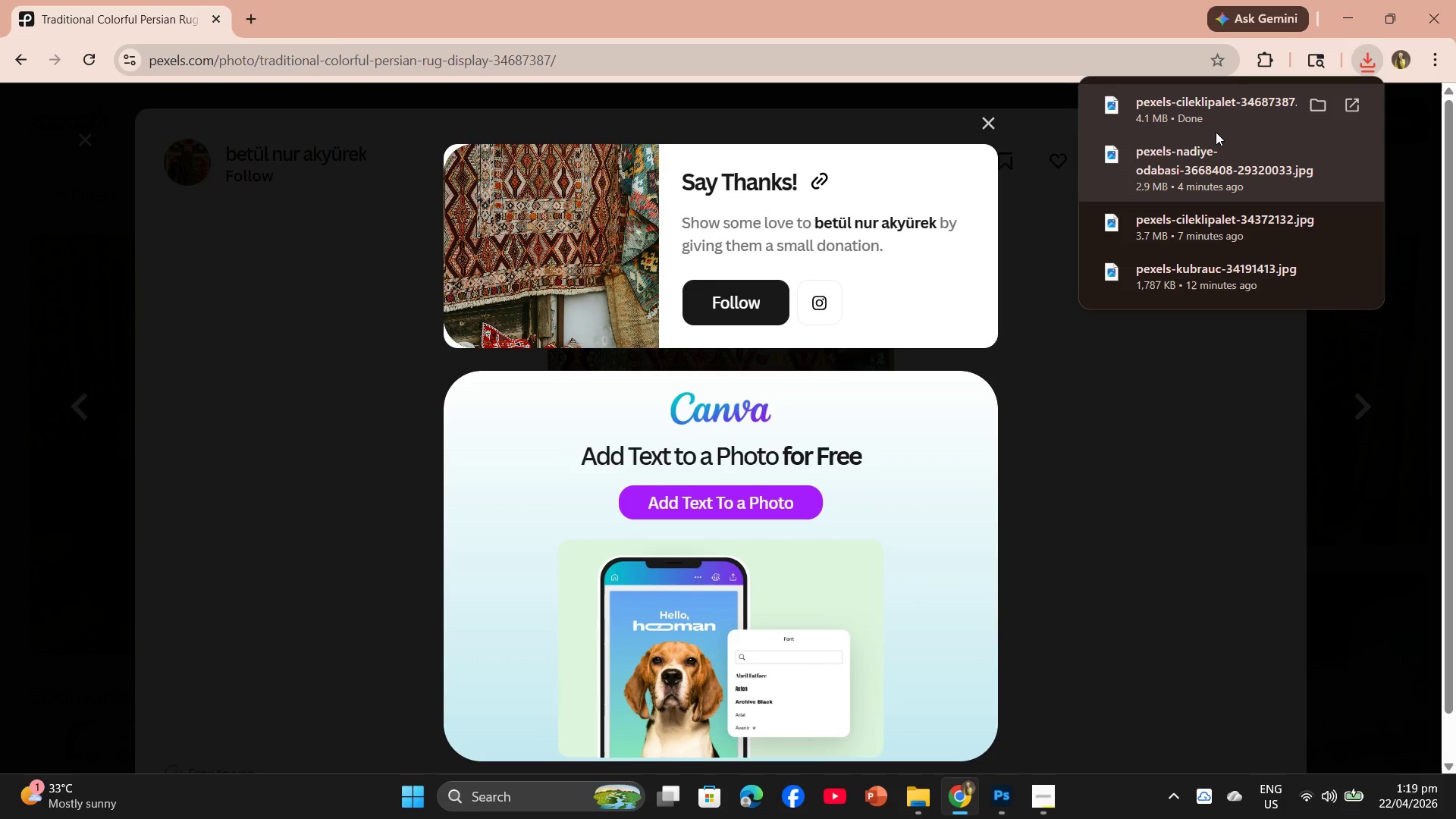 
left_click_drag(start_coordinate=[1217, 111], to_coordinate=[612, 429])
 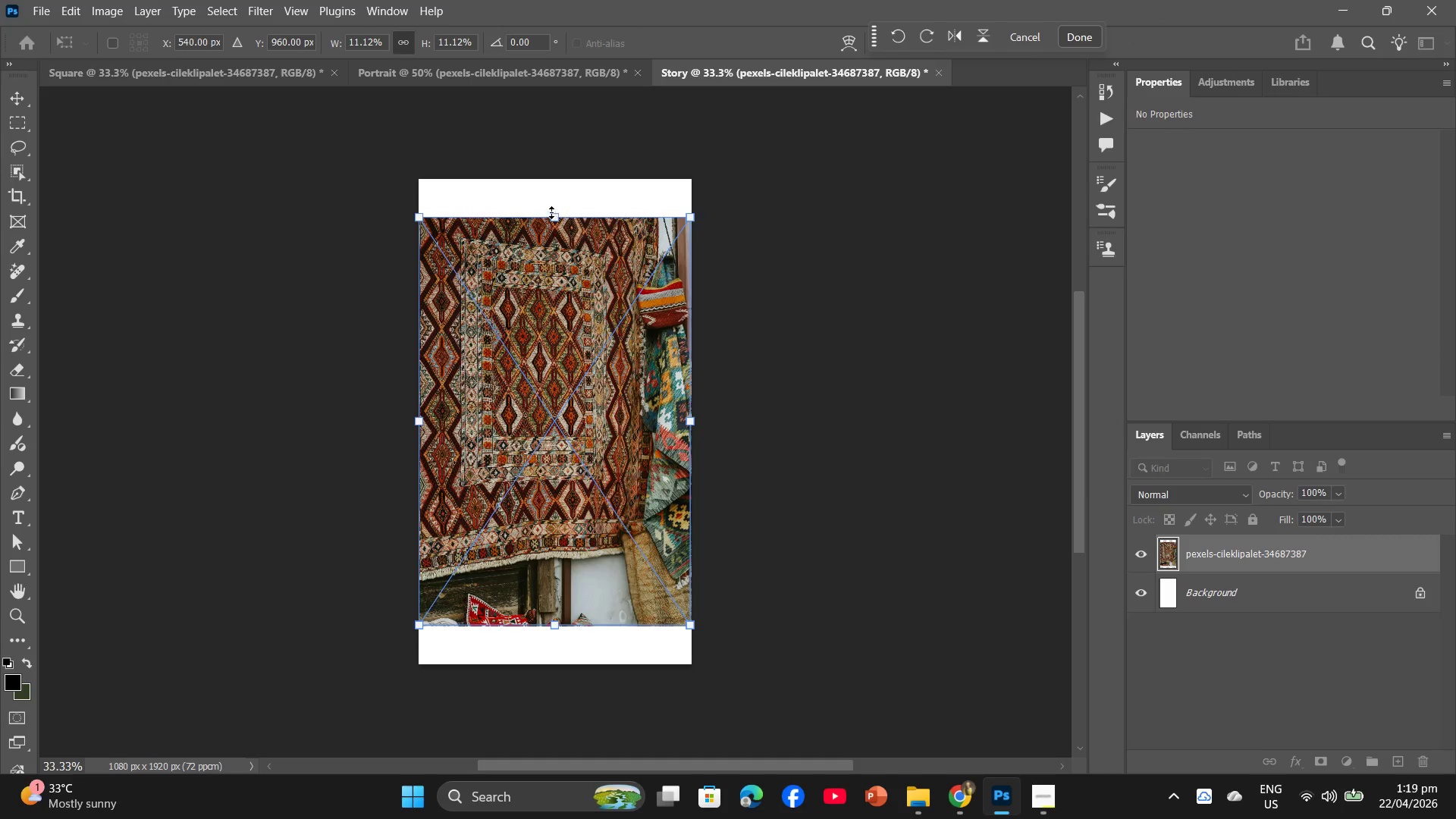 
left_click_drag(start_coordinate=[552, 214], to_coordinate=[560, 174])
 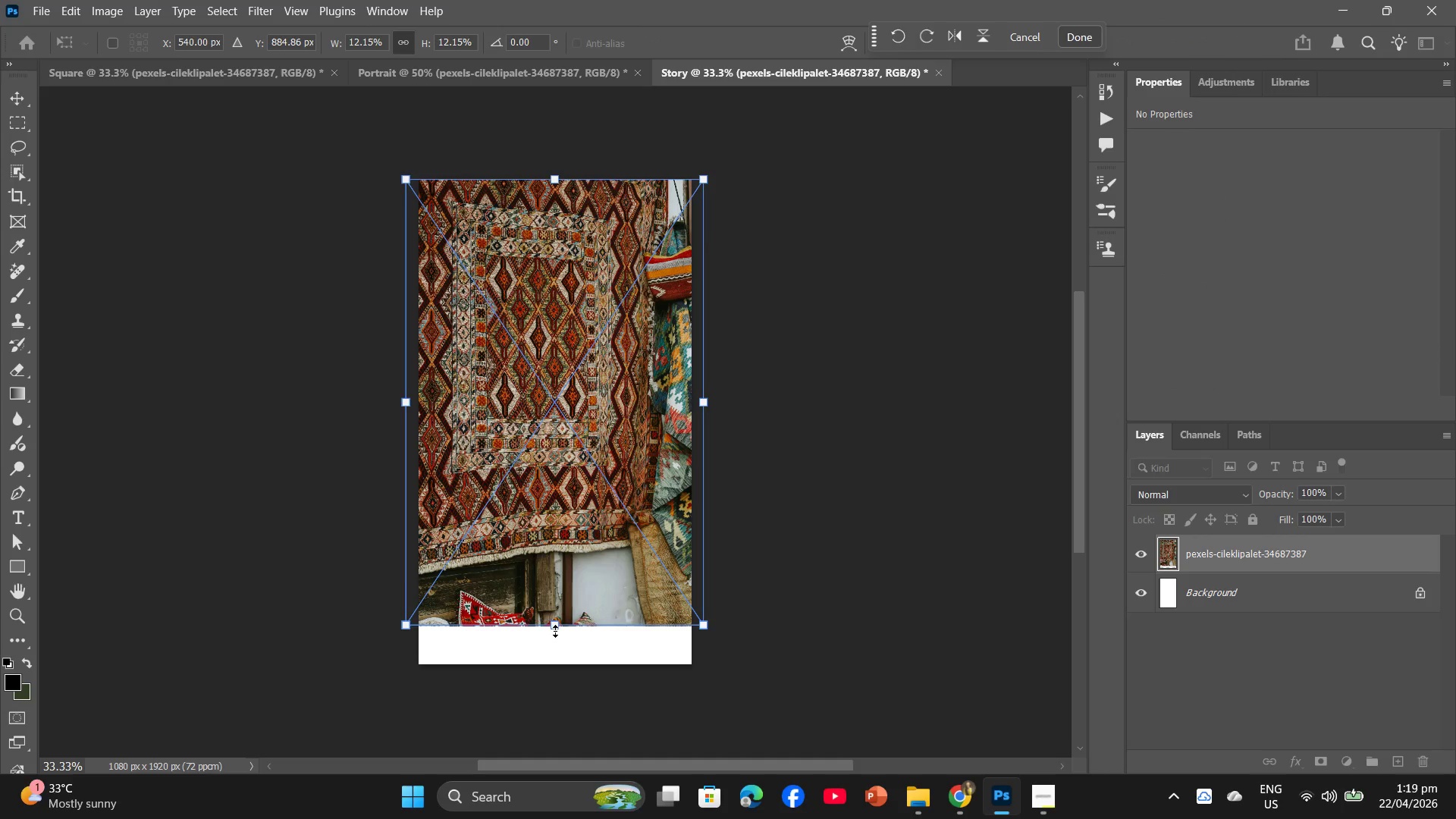 
left_click_drag(start_coordinate=[556, 626], to_coordinate=[556, 658])
 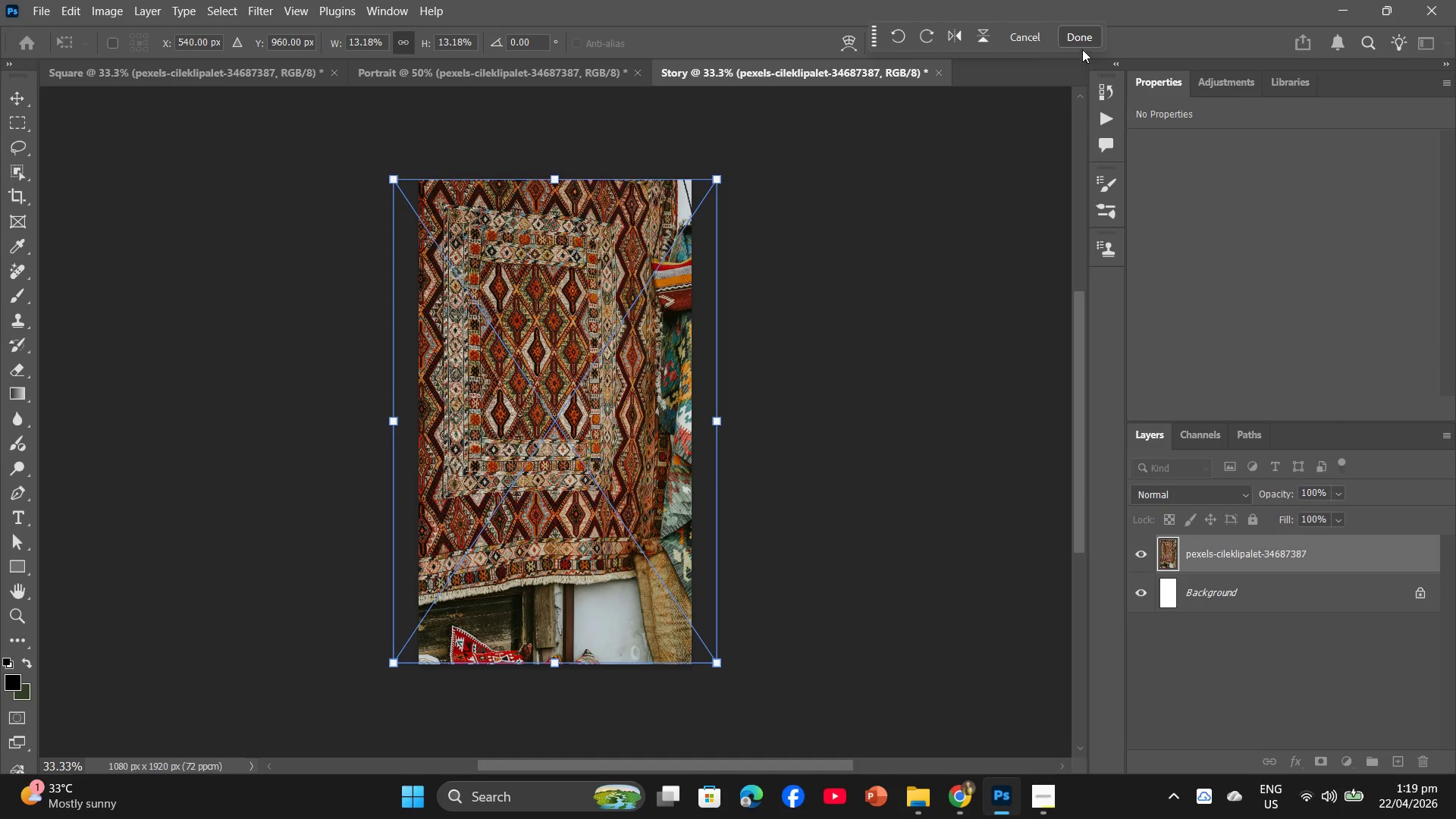 
left_click([1082, 37])
 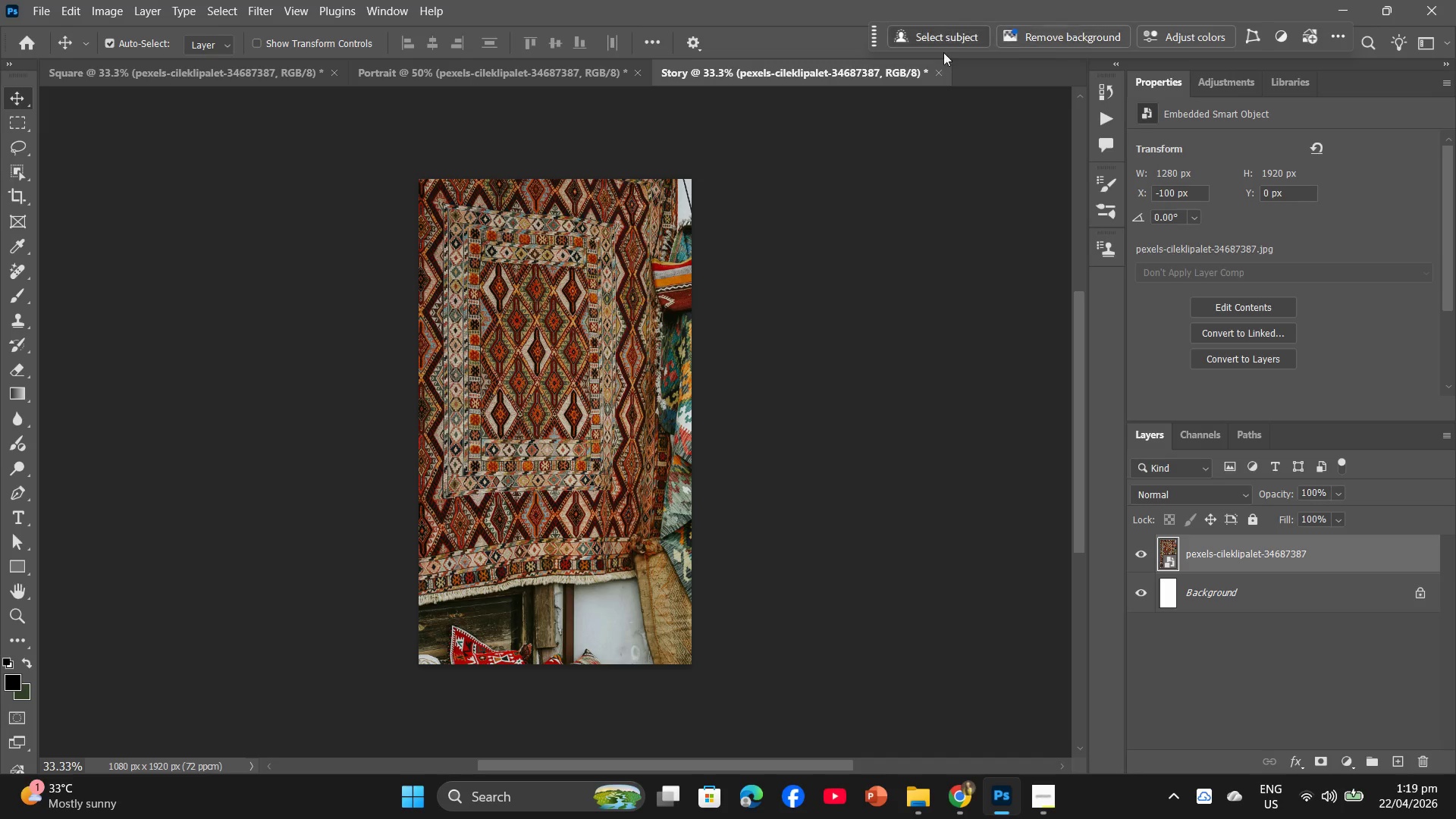 
left_click([141, 72])
 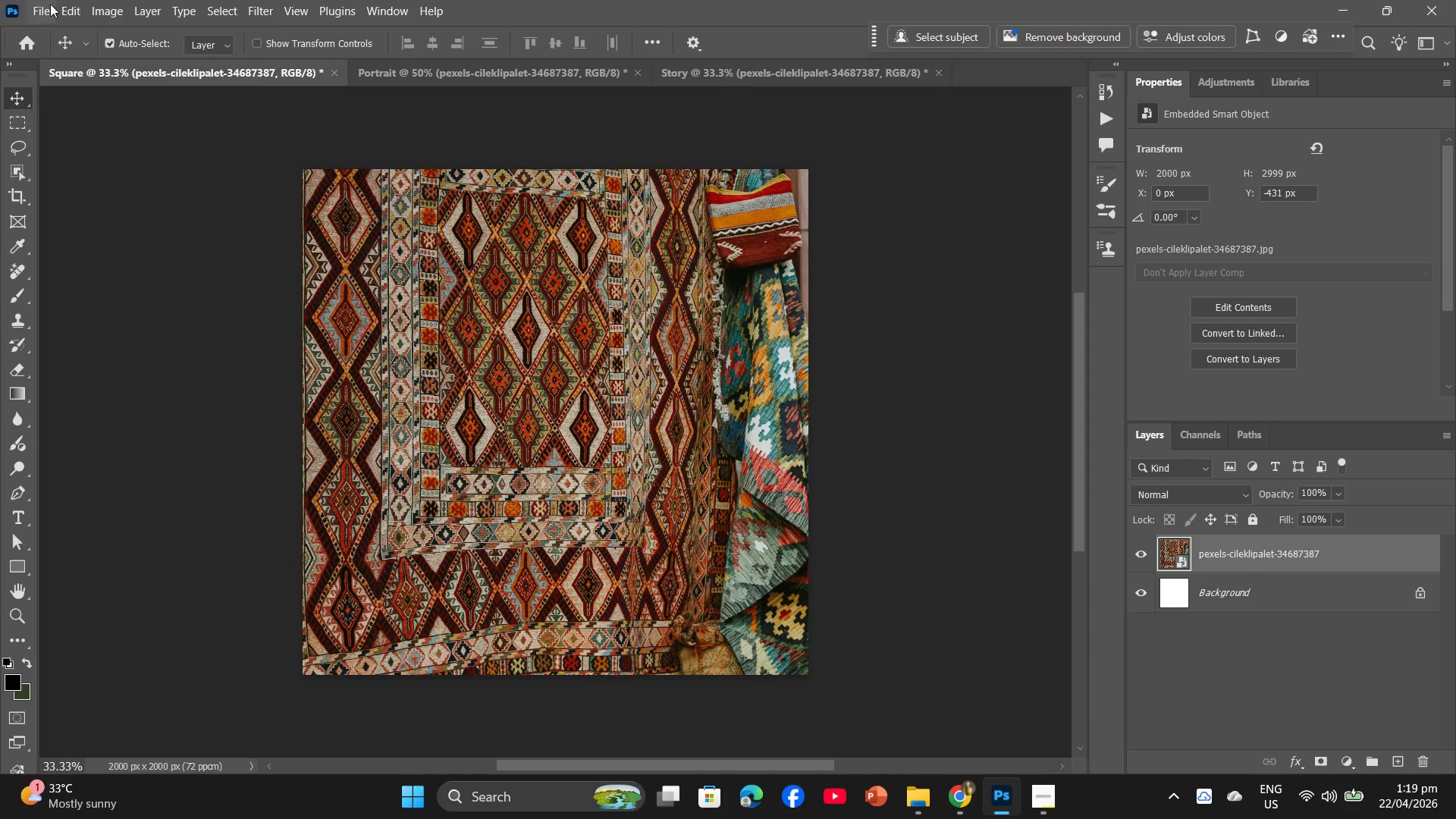 
left_click([51, 3])
 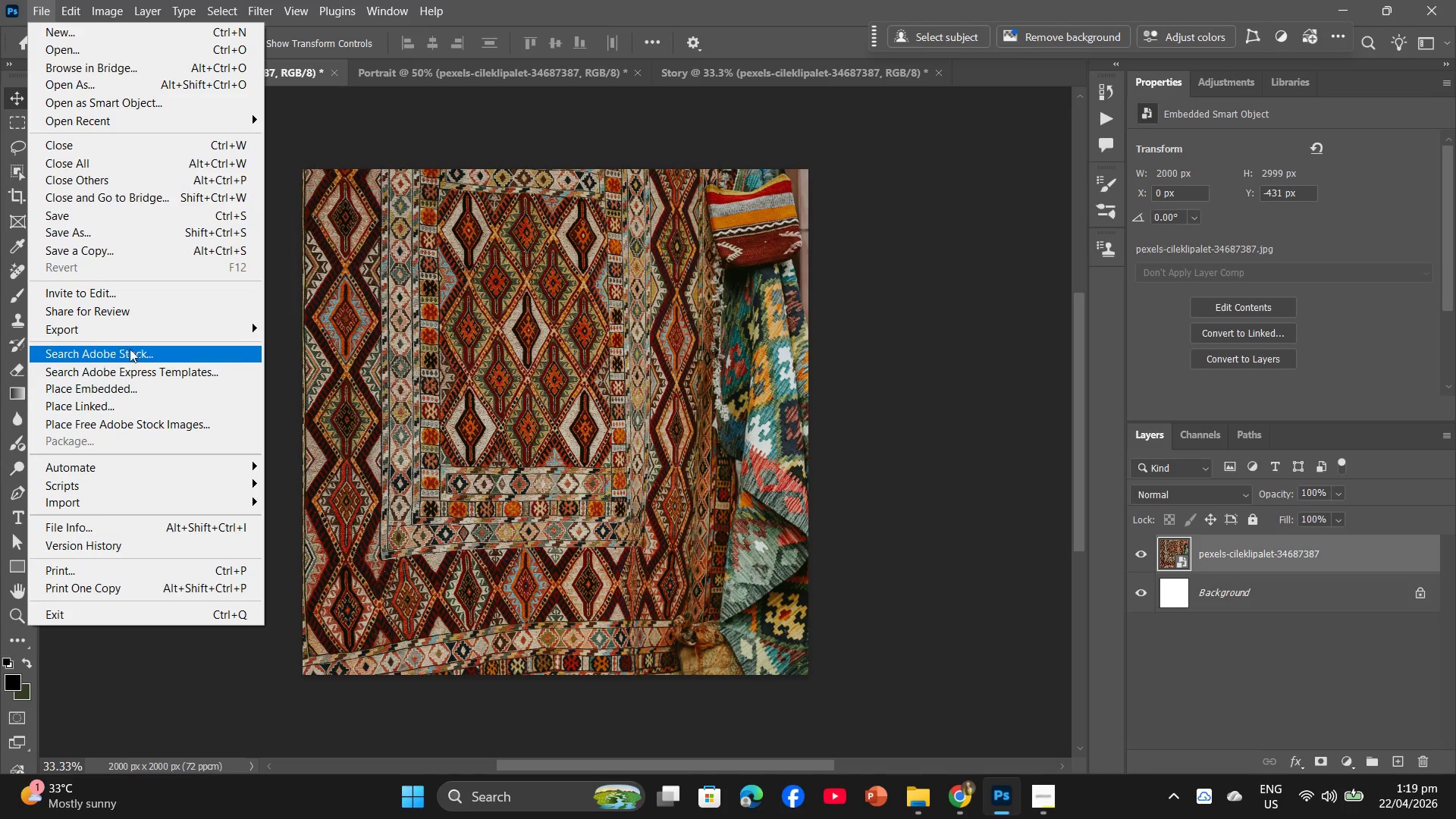 
left_click([155, 325])
 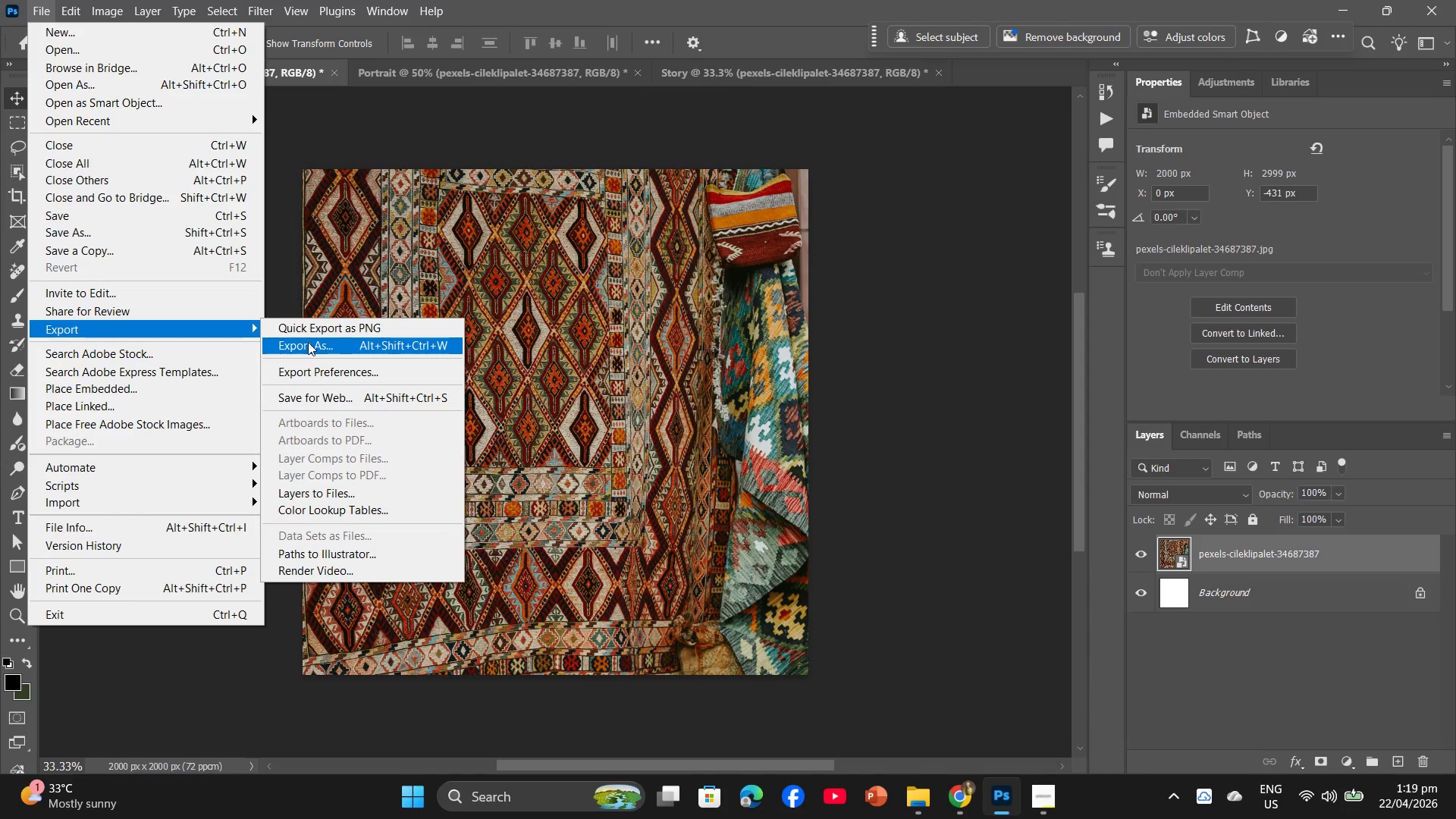 
left_click([308, 342])
 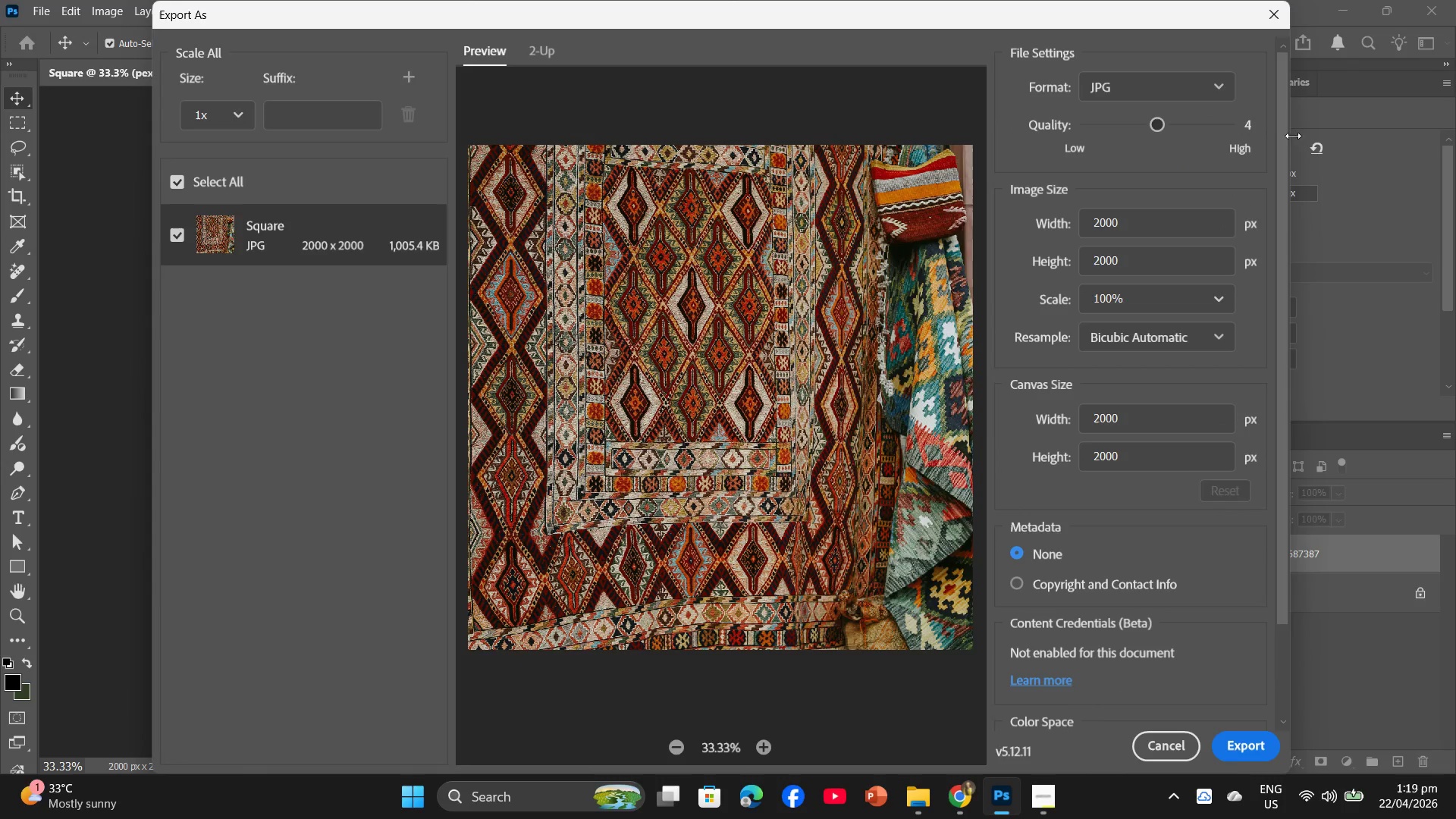 
left_click_drag(start_coordinate=[1161, 123], to_coordinate=[1140, 124])
 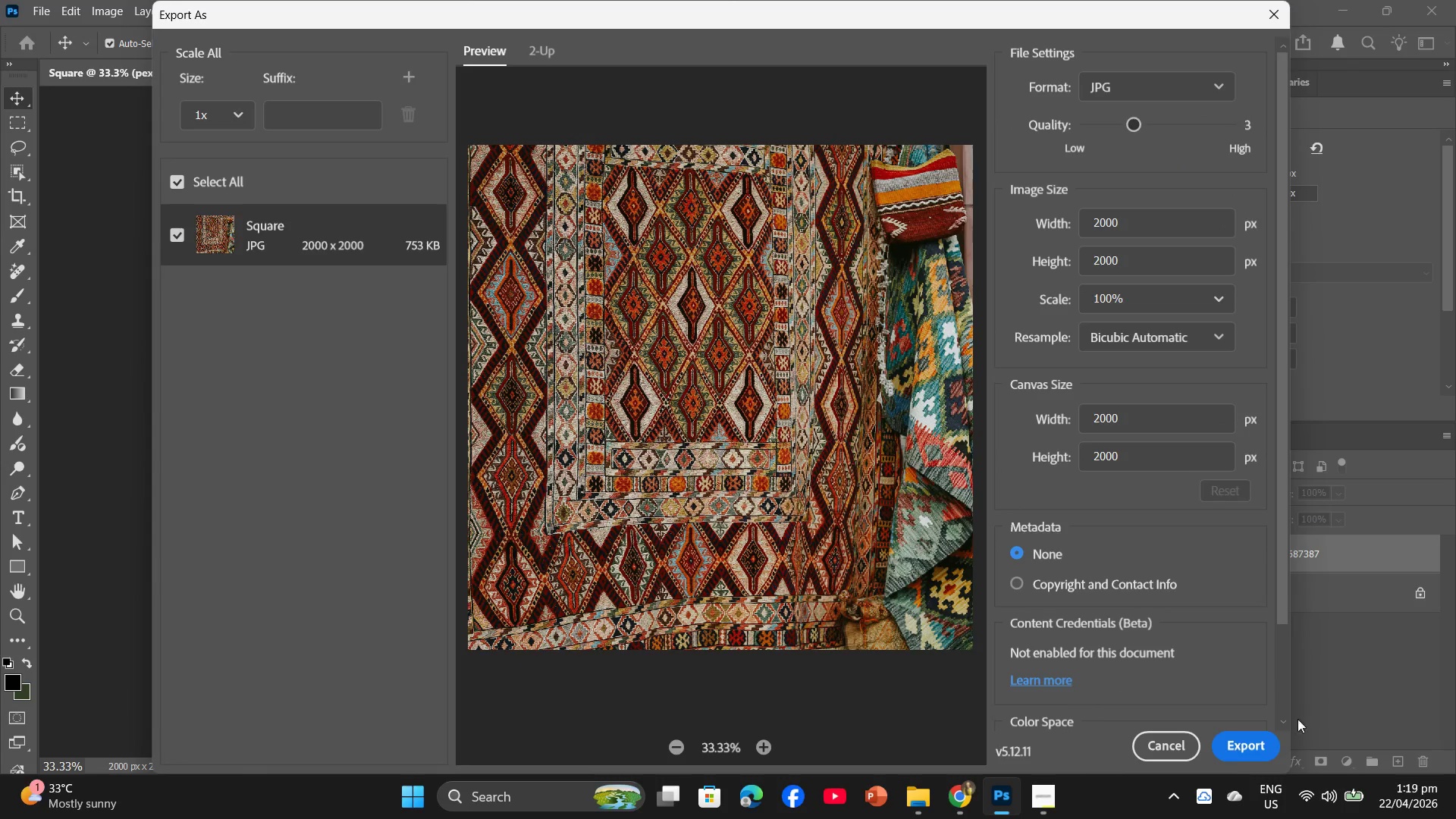 
left_click([1249, 747])
 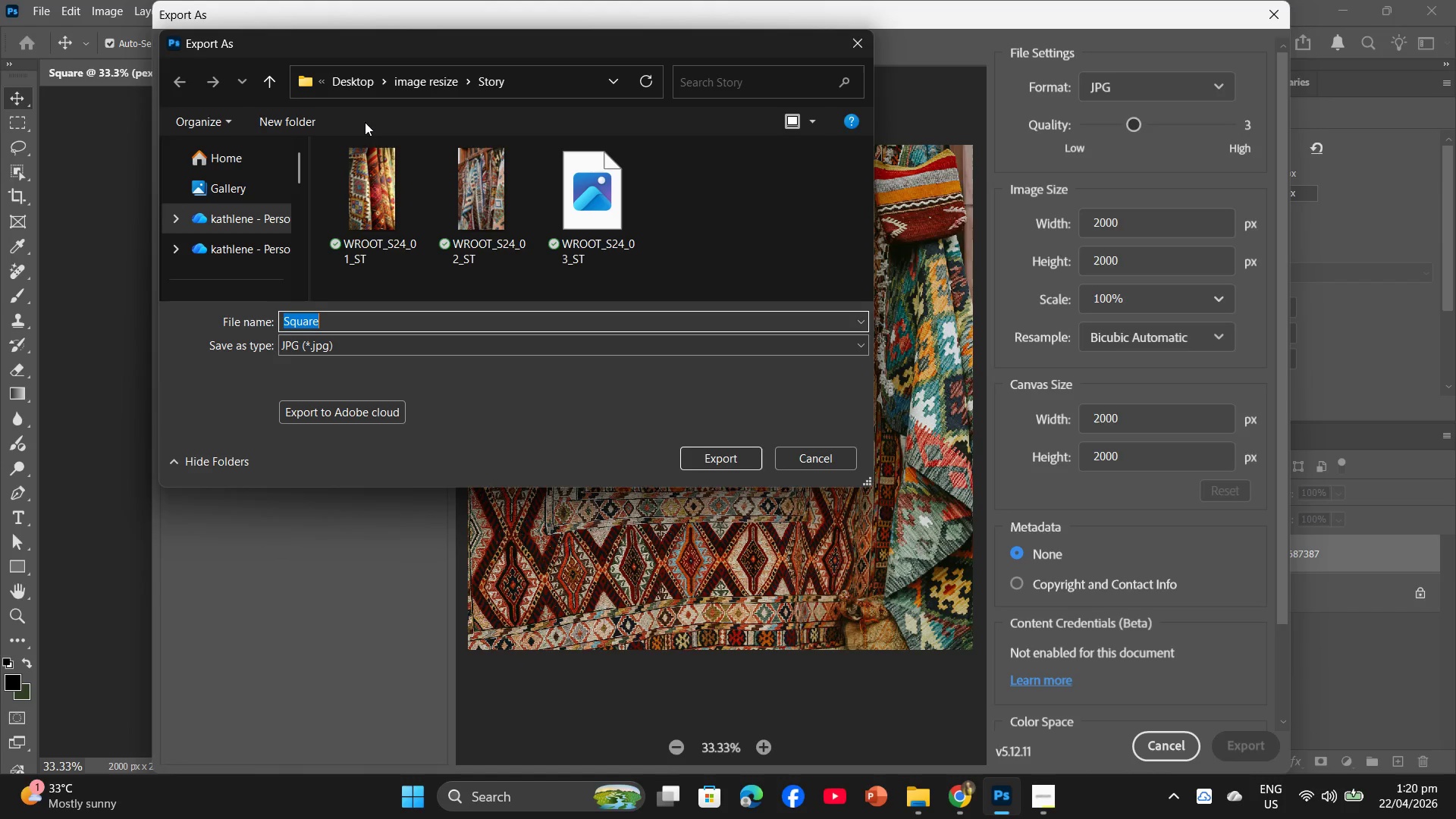 
left_click([406, 88])
 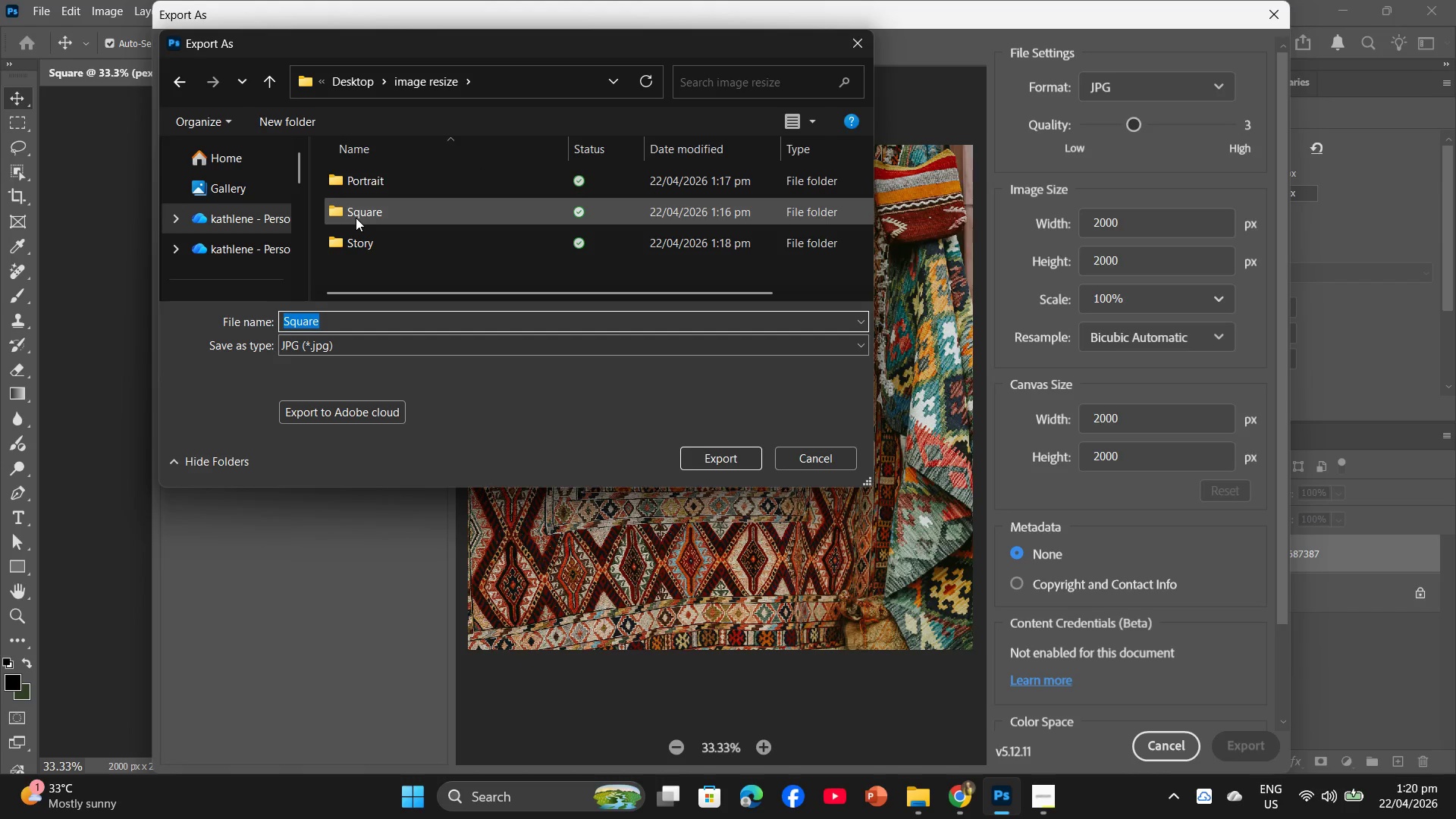 
double_click([356, 218])
 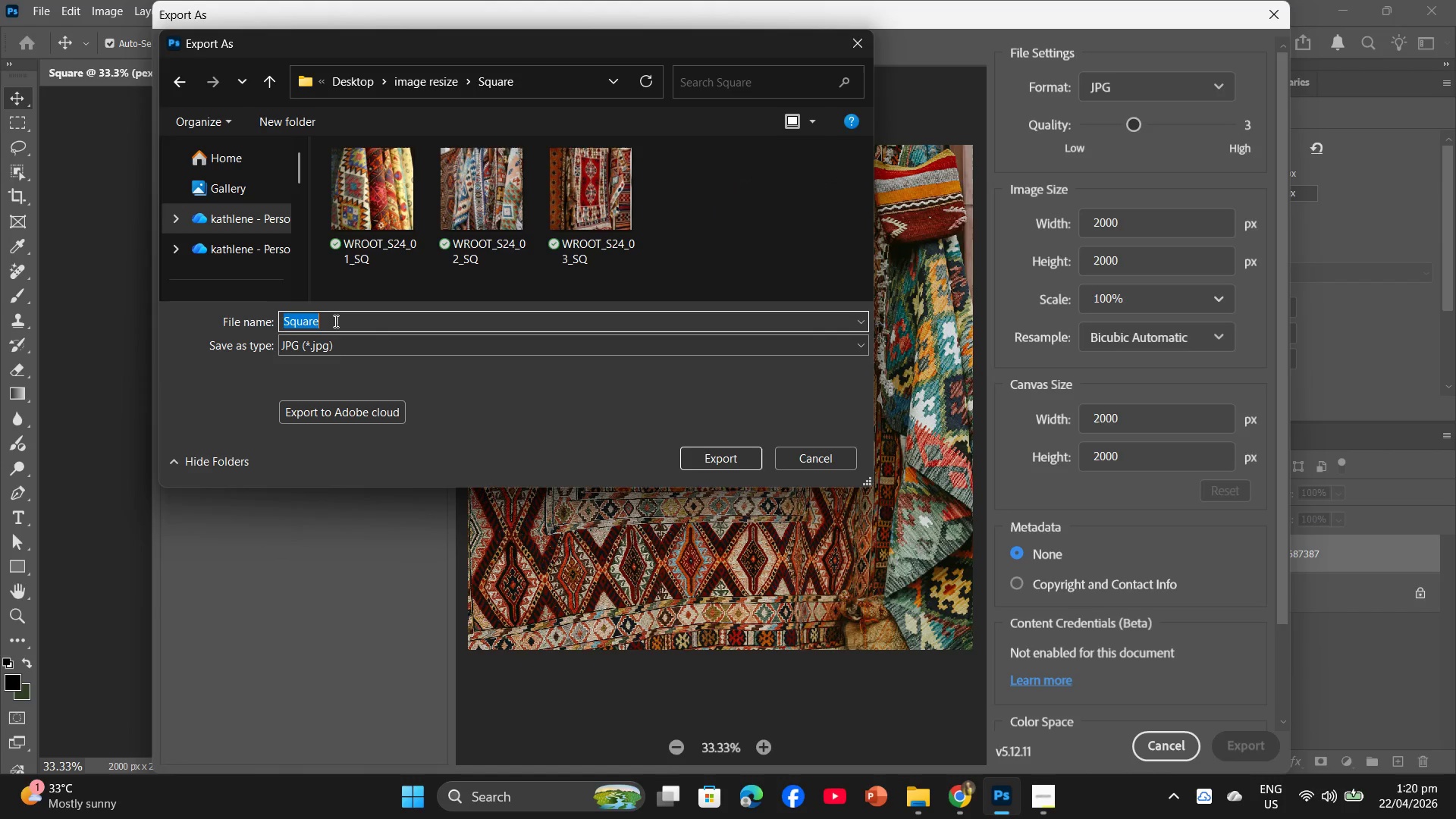 
key(Control+V)
 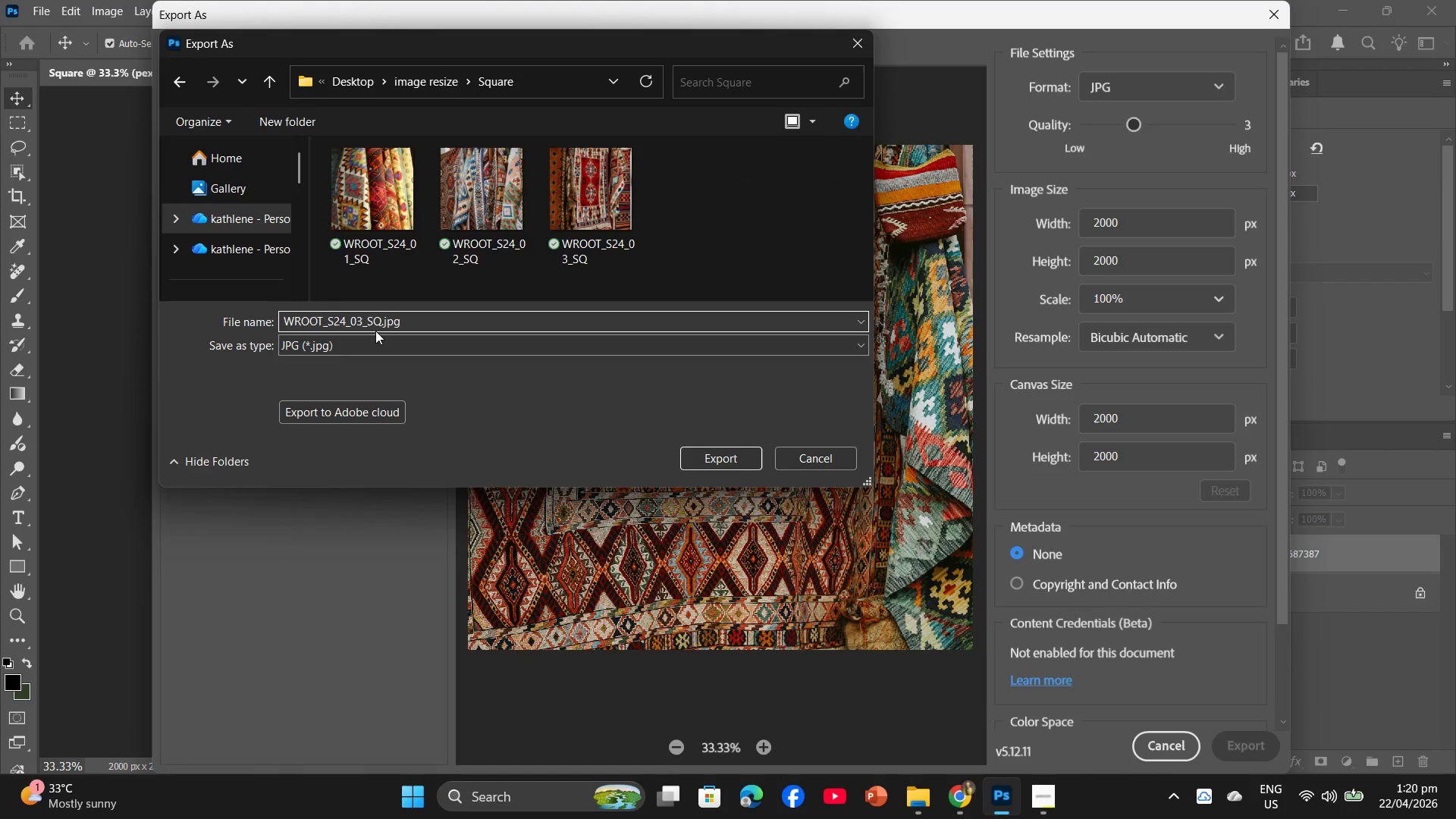 
key(ArrowLeft)
 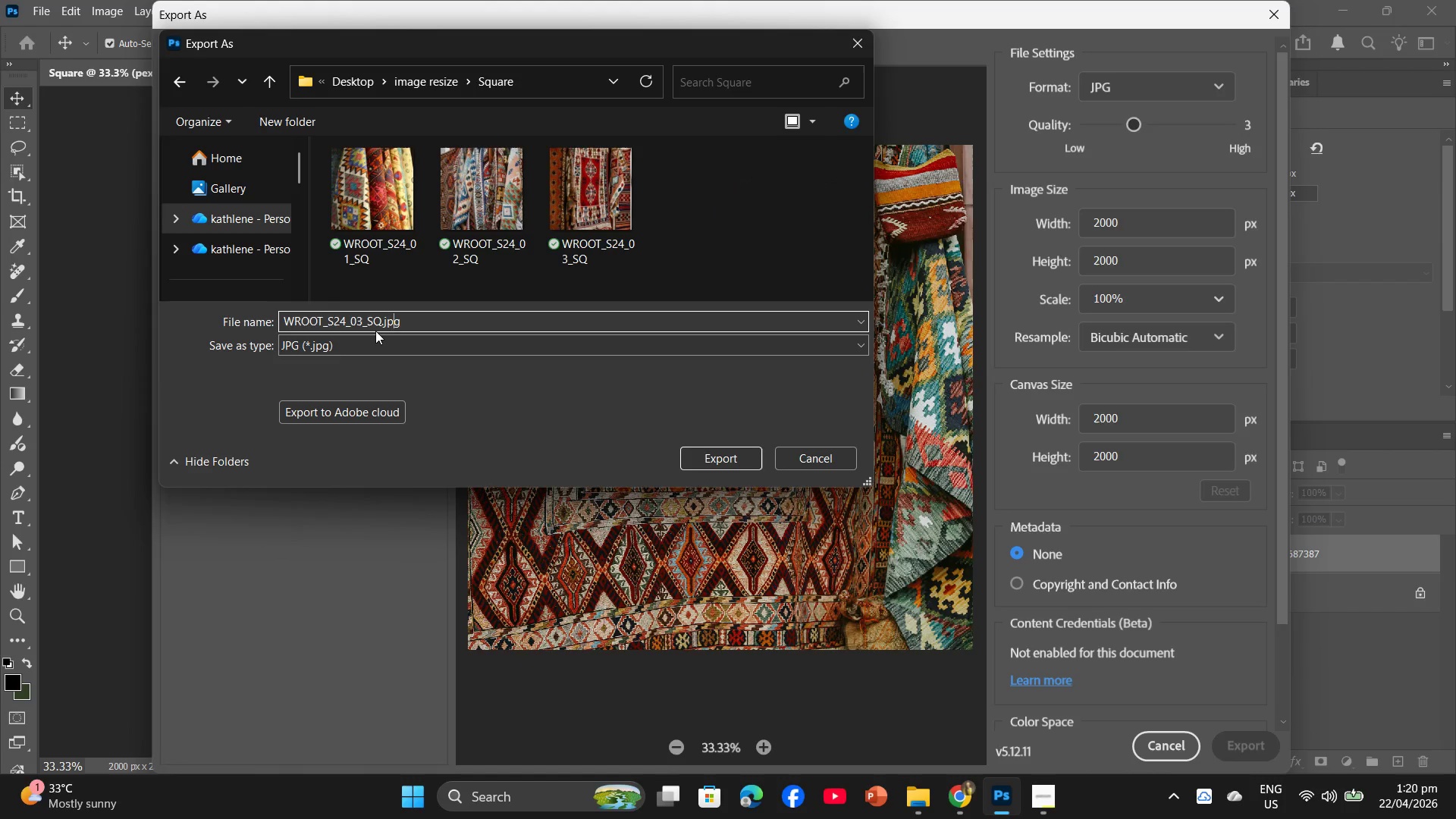 
key(ArrowLeft)
 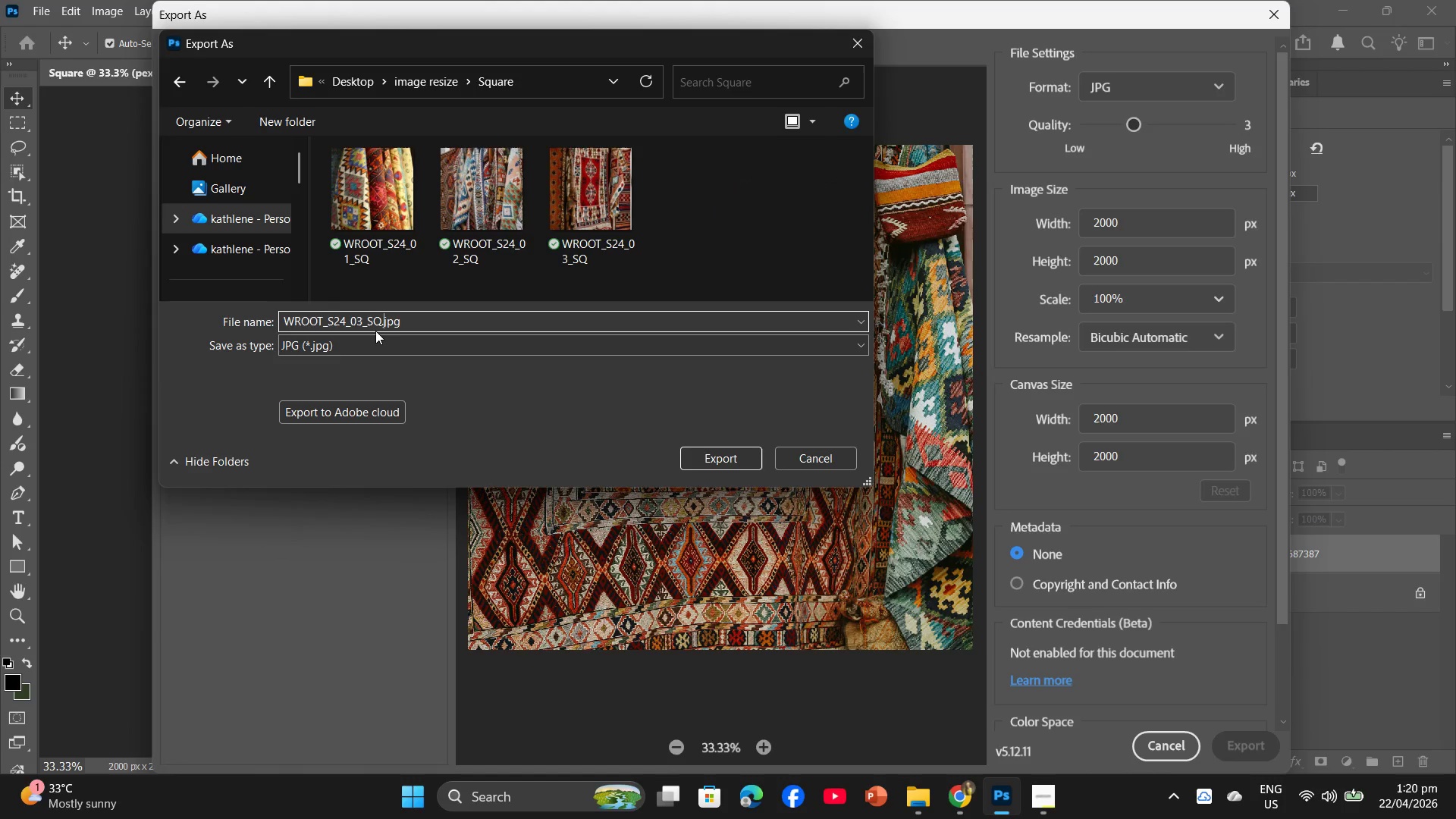 
key(ArrowLeft)
 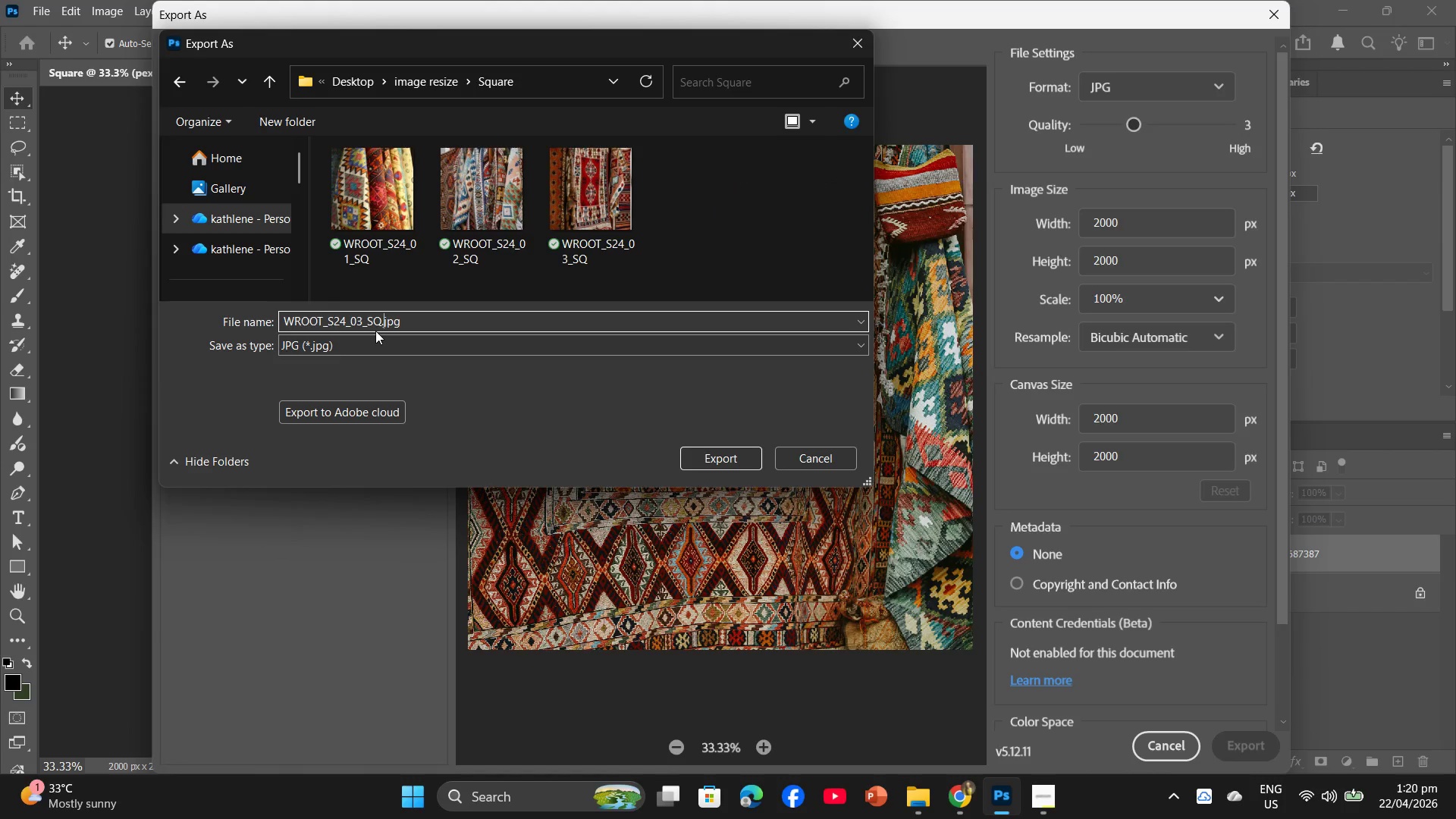 
key(ArrowLeft)
 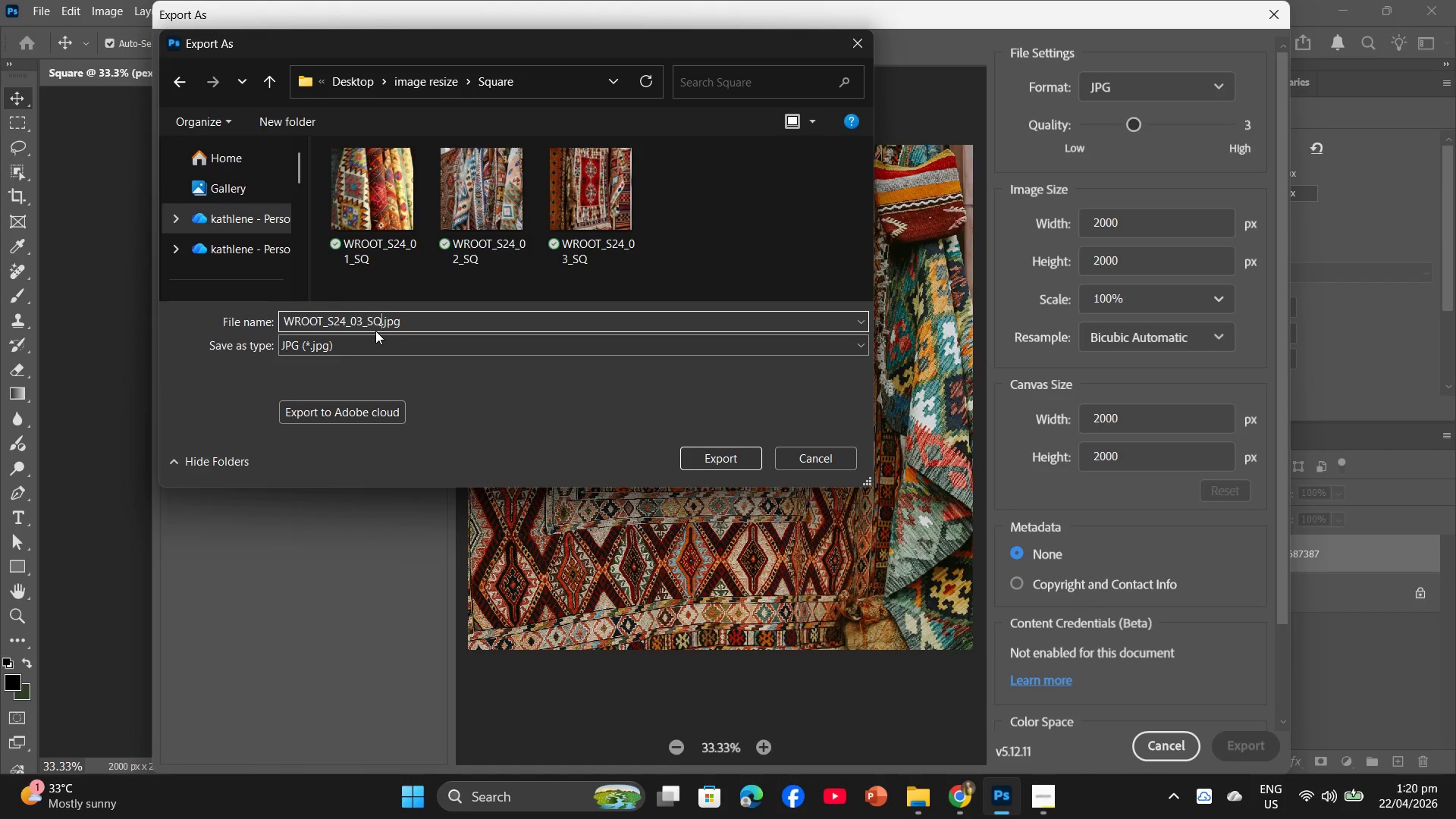 
key(ArrowLeft)
 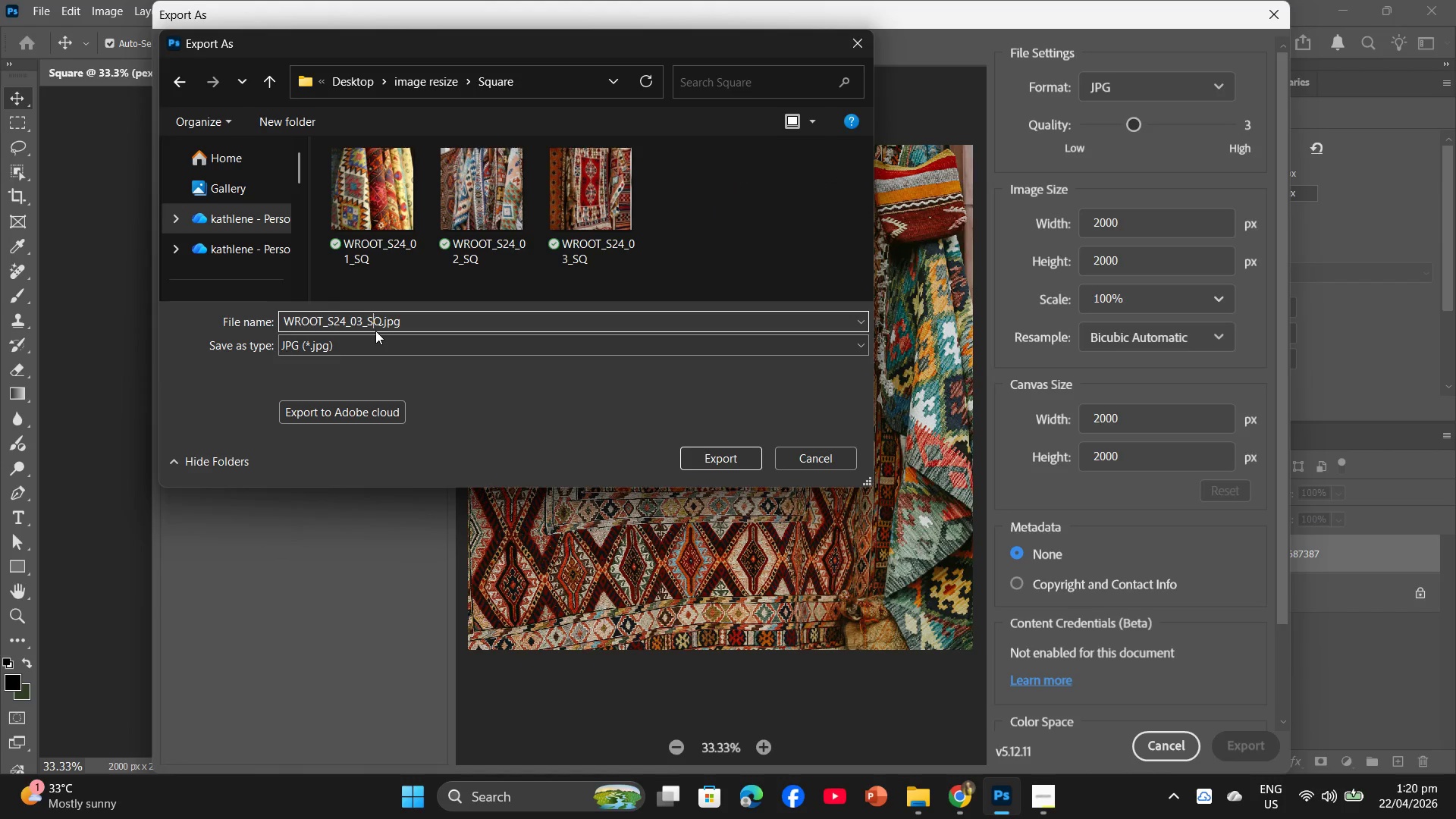 
key(ArrowLeft)
 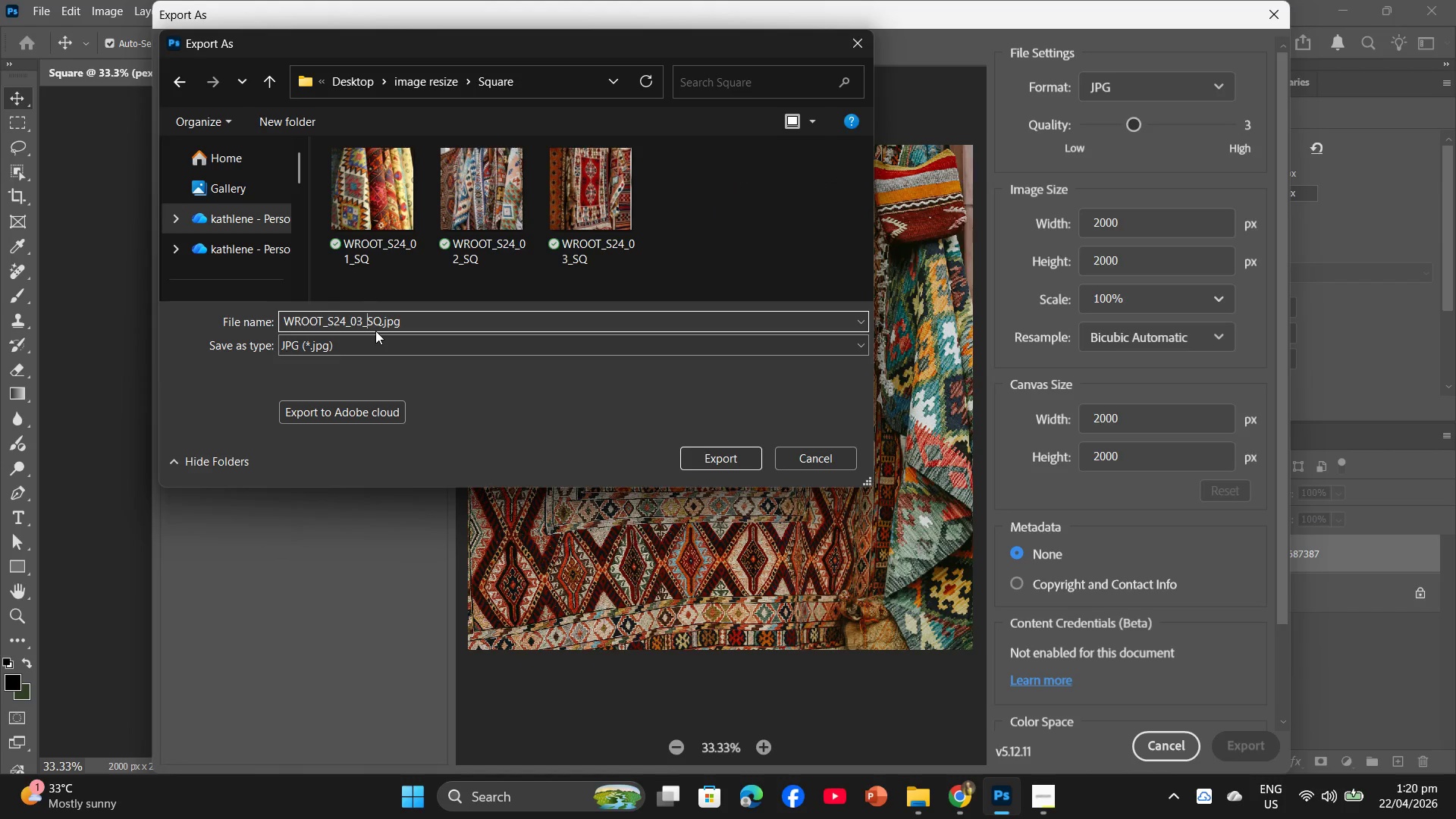 
key(ArrowLeft)
 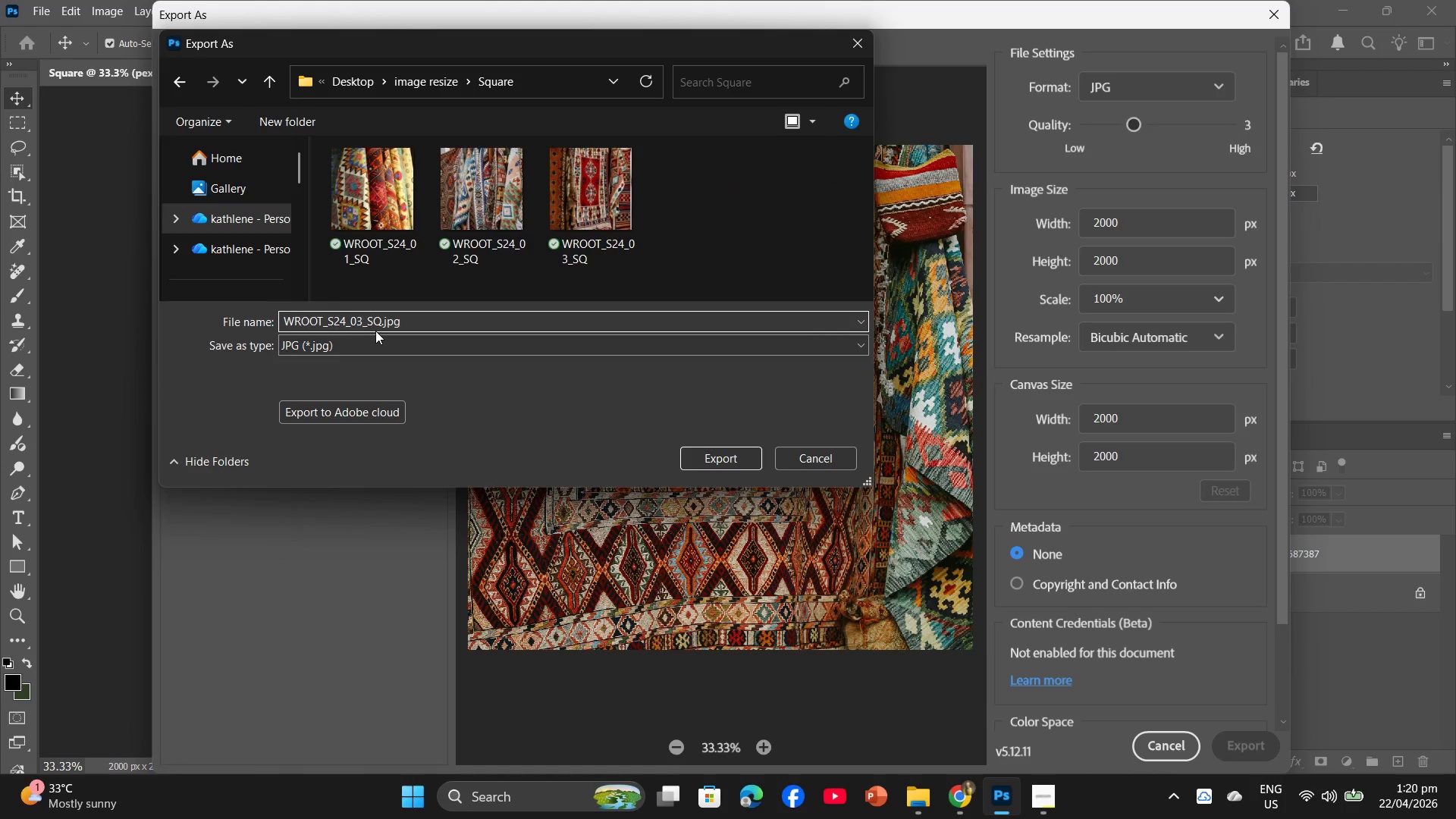 
key(Backspace)
 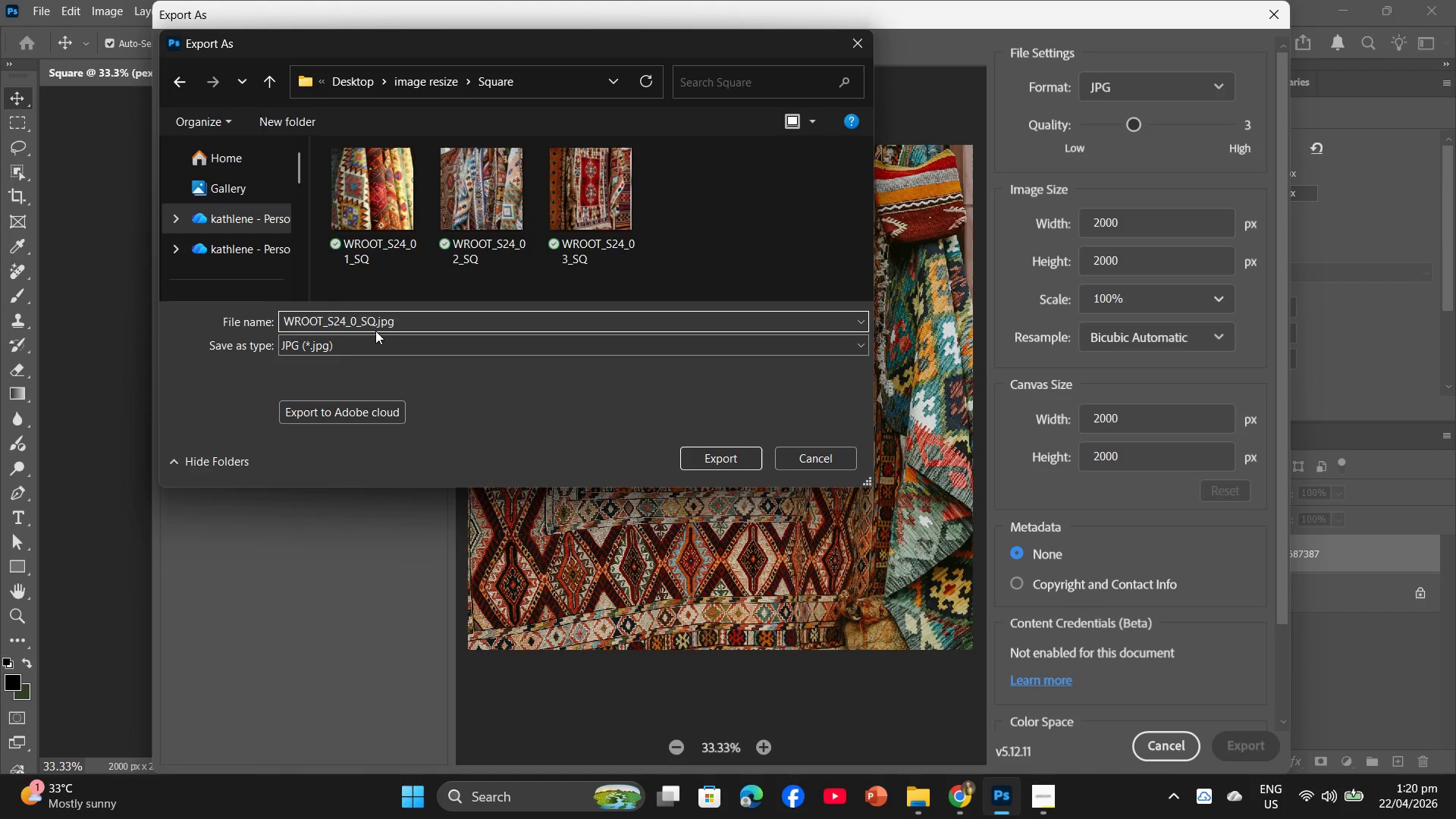 
key(4)
 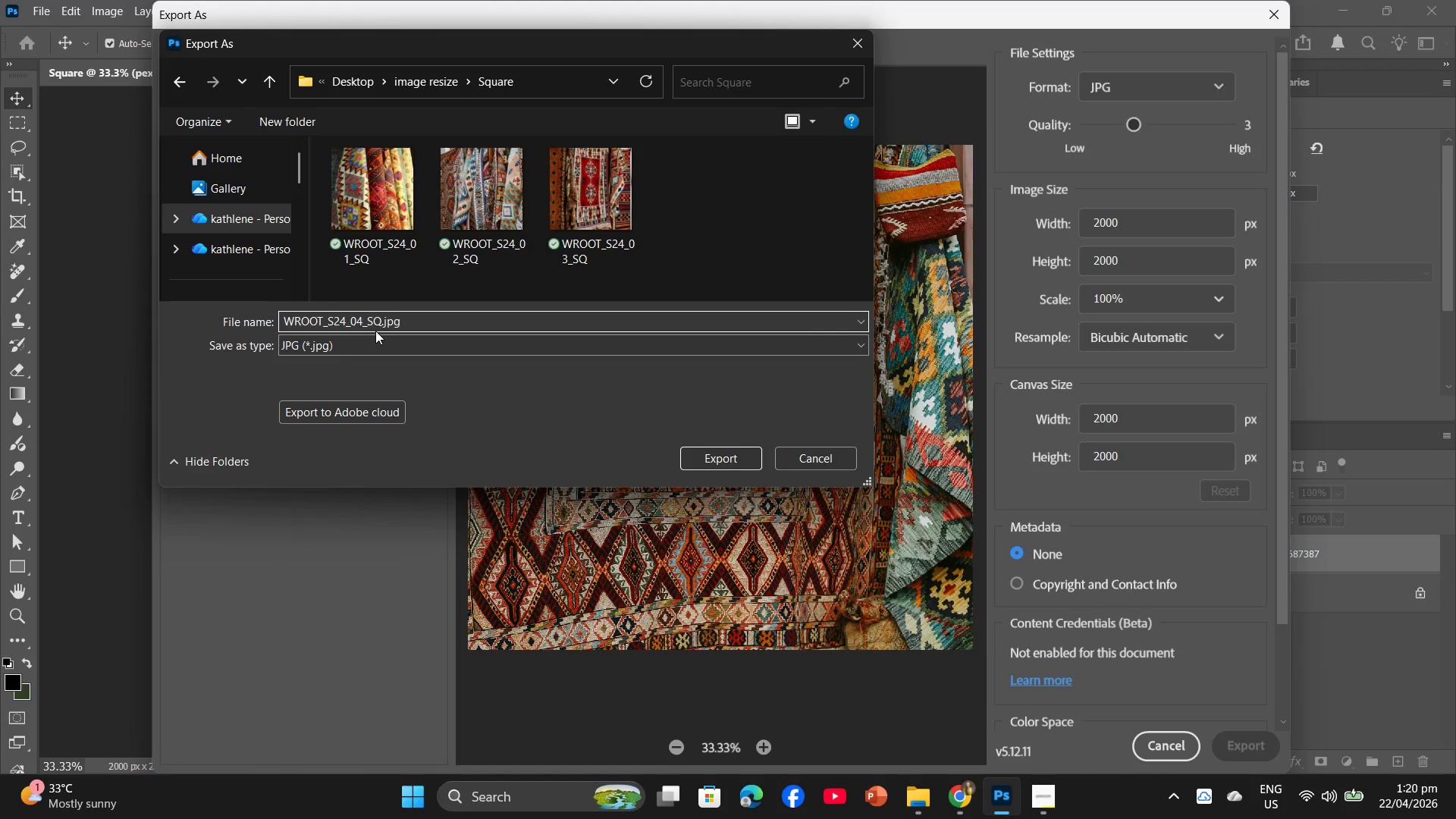 
key(Enter)
 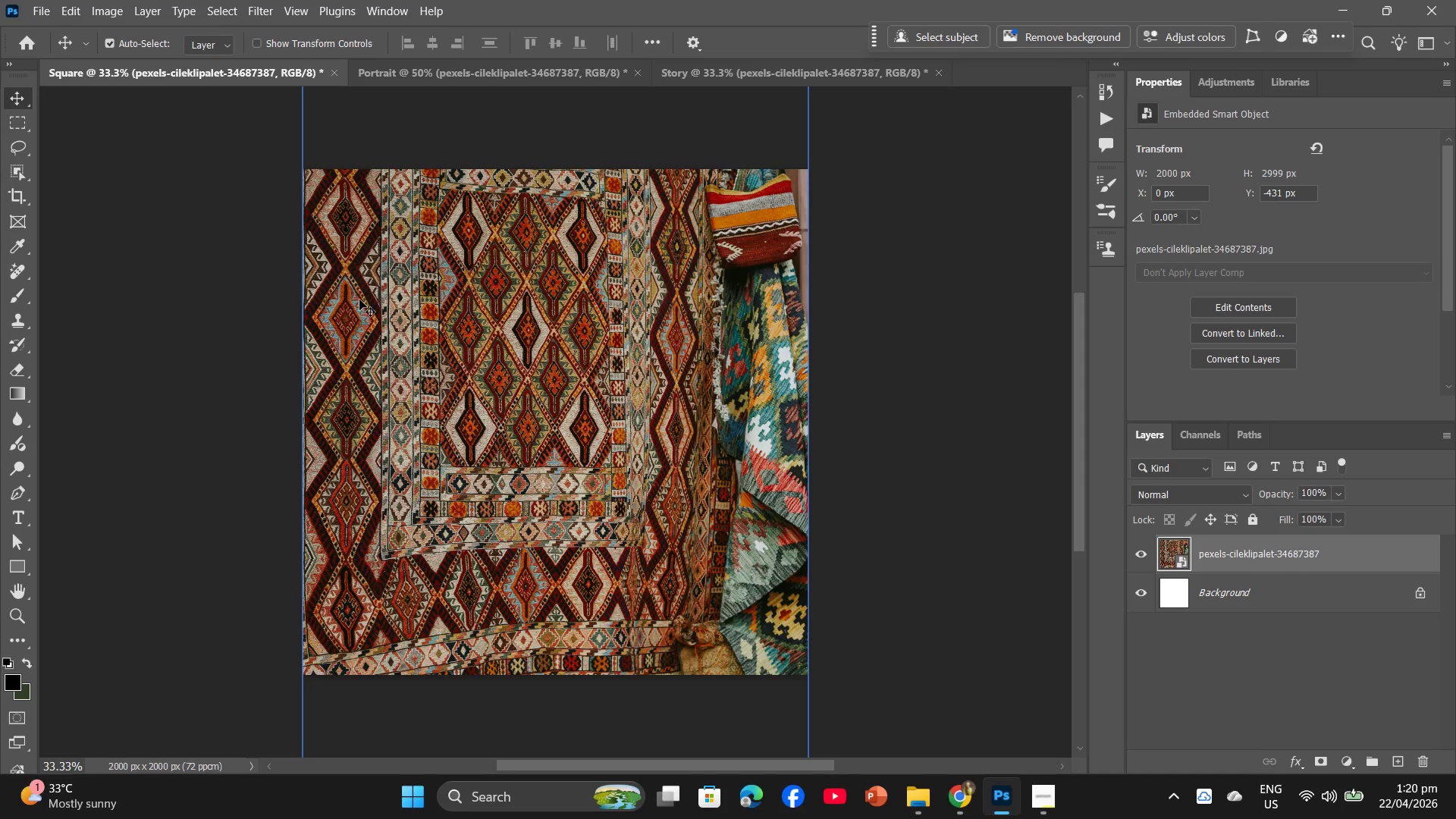 
left_click([482, 76])
 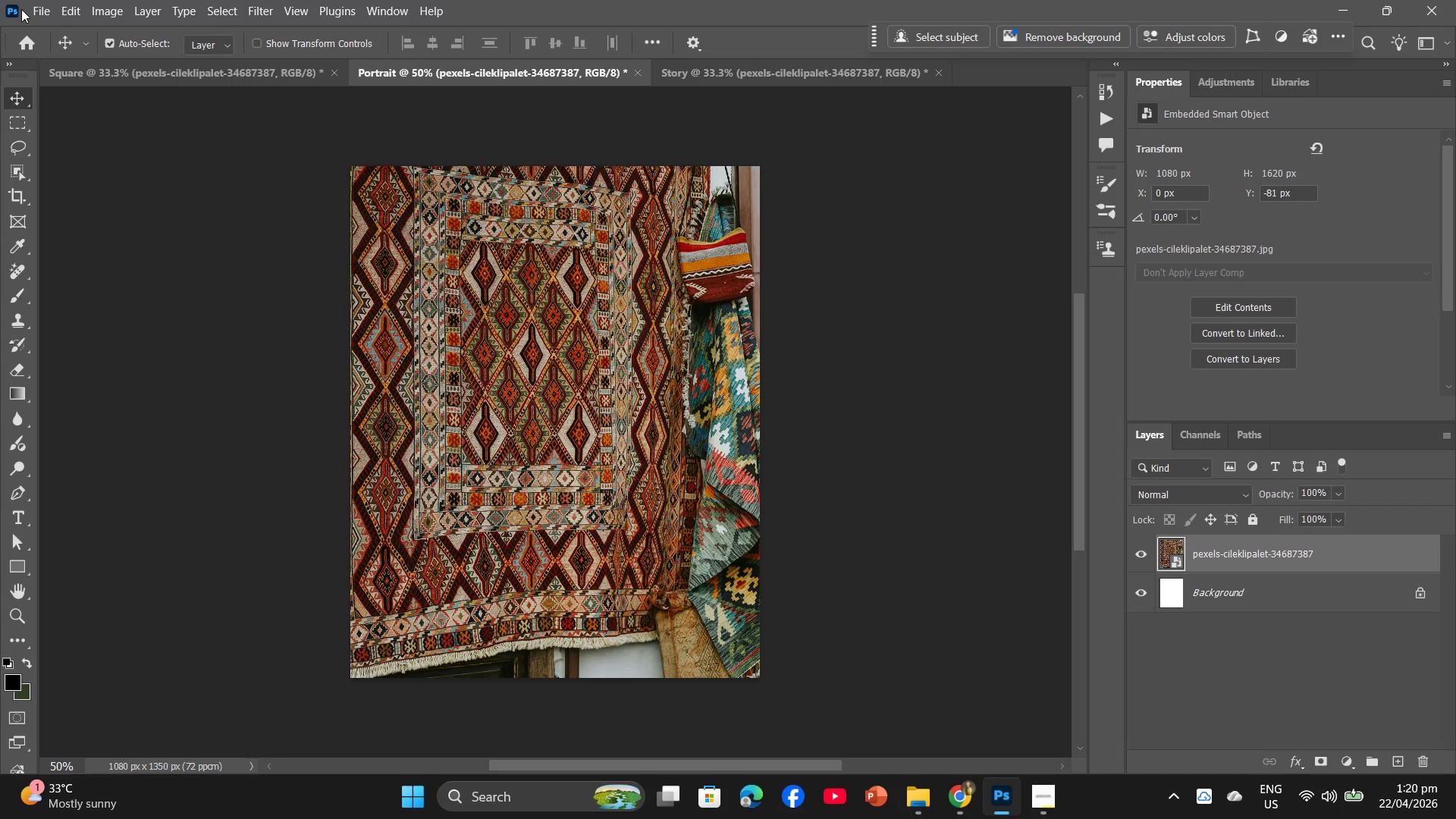 
left_click([41, 0])
 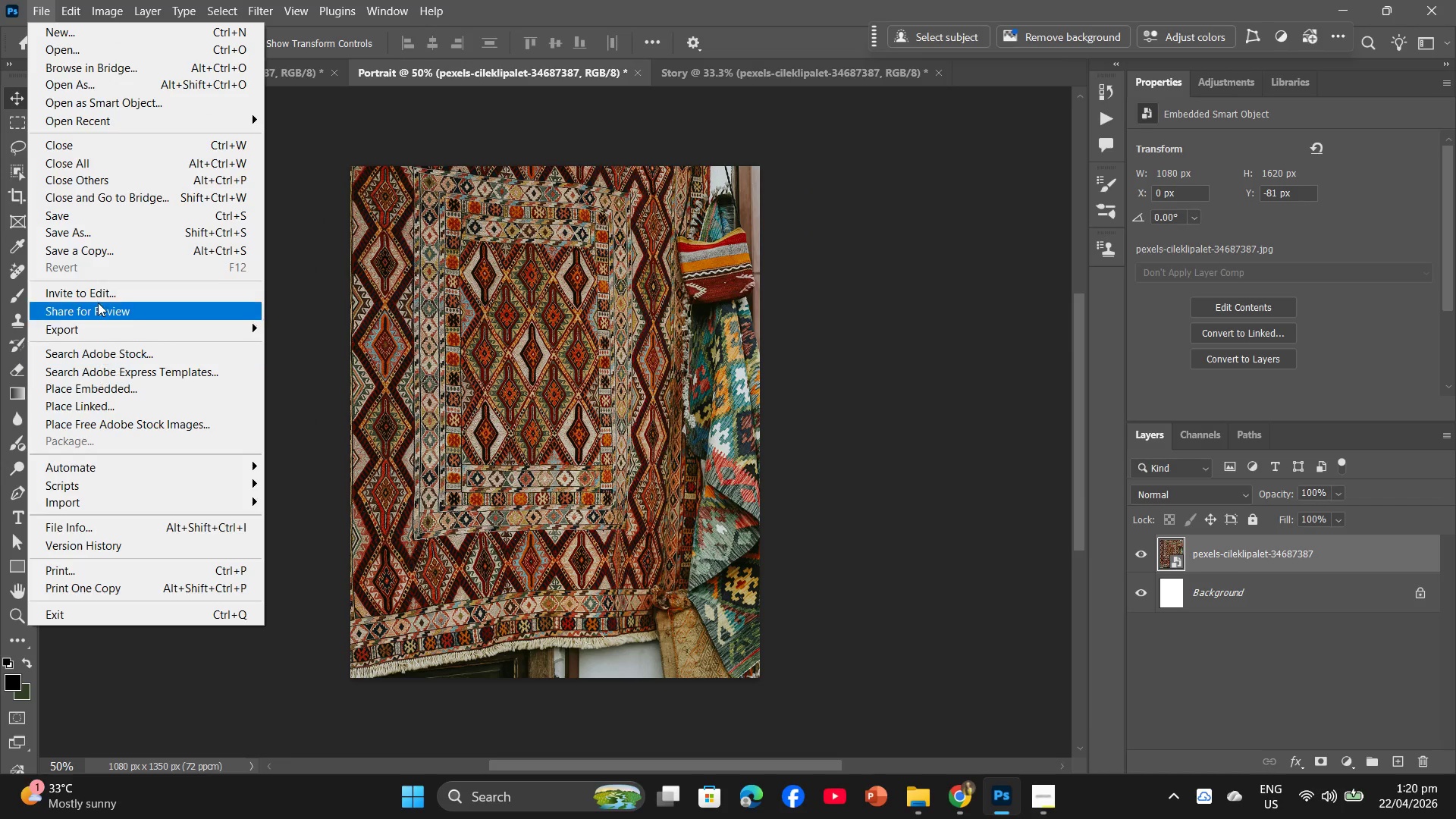 
left_click([93, 325])
 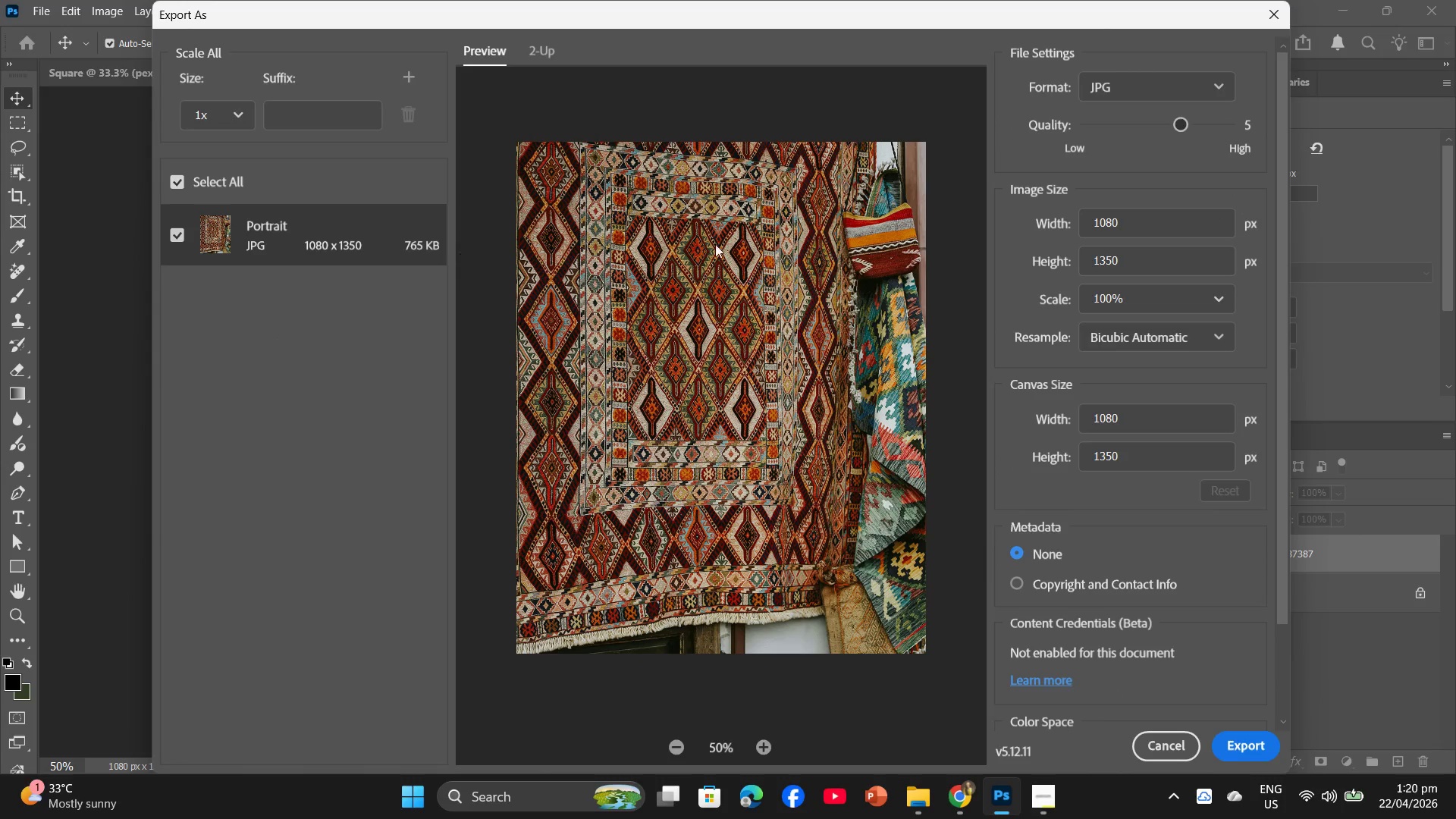 
left_click([1251, 748])
 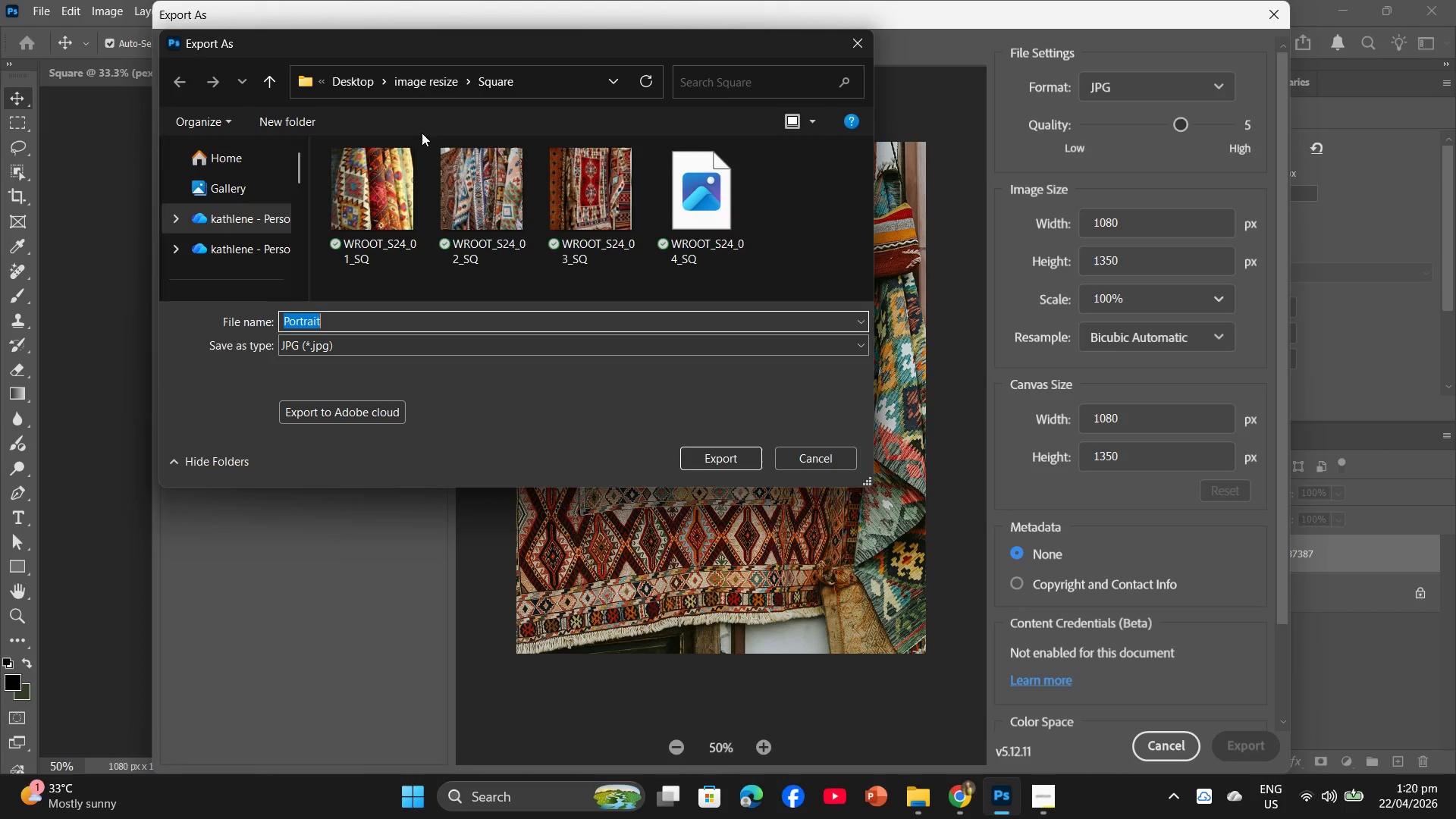 
left_click([427, 77])
 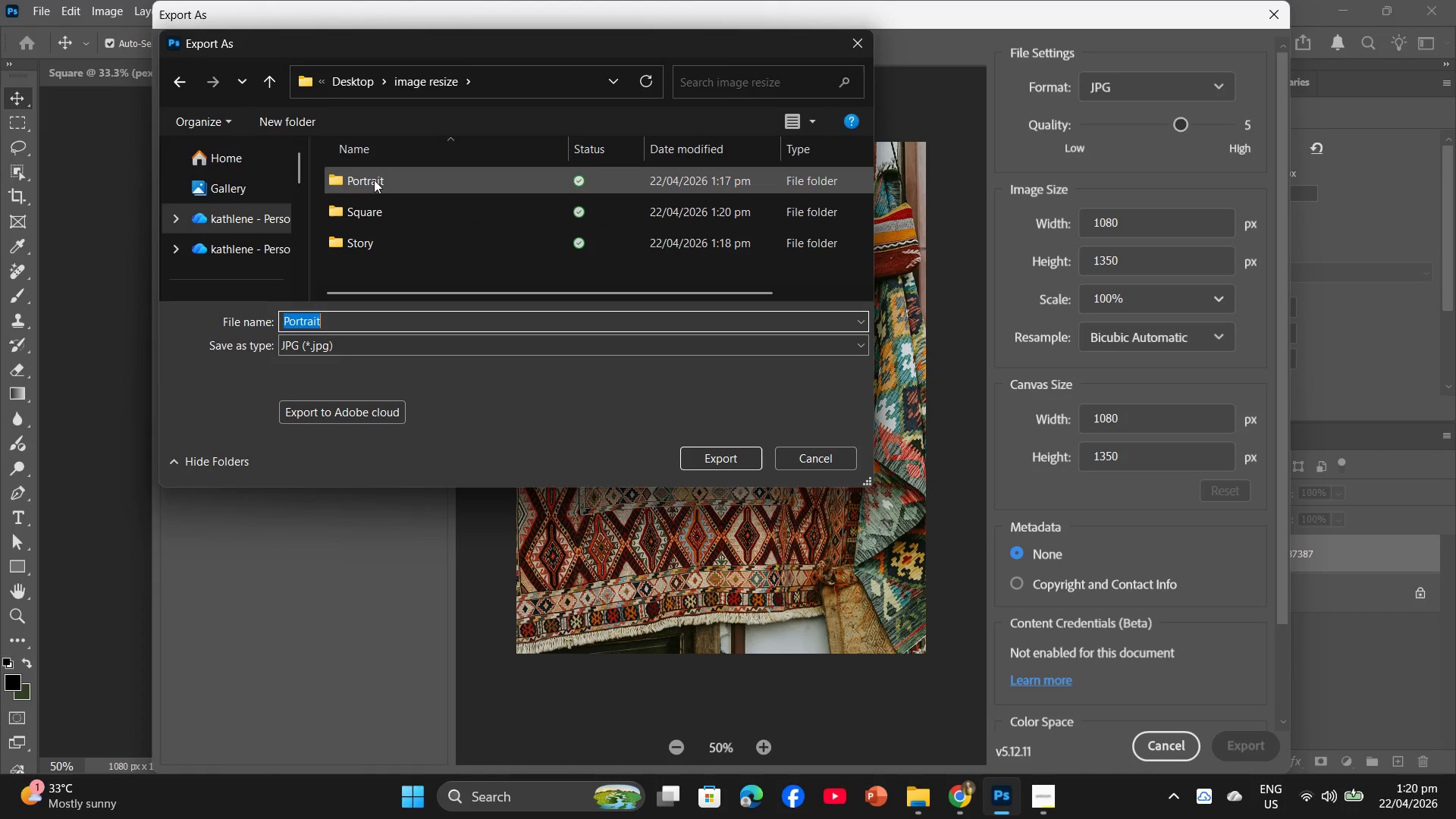 
double_click([374, 180])
 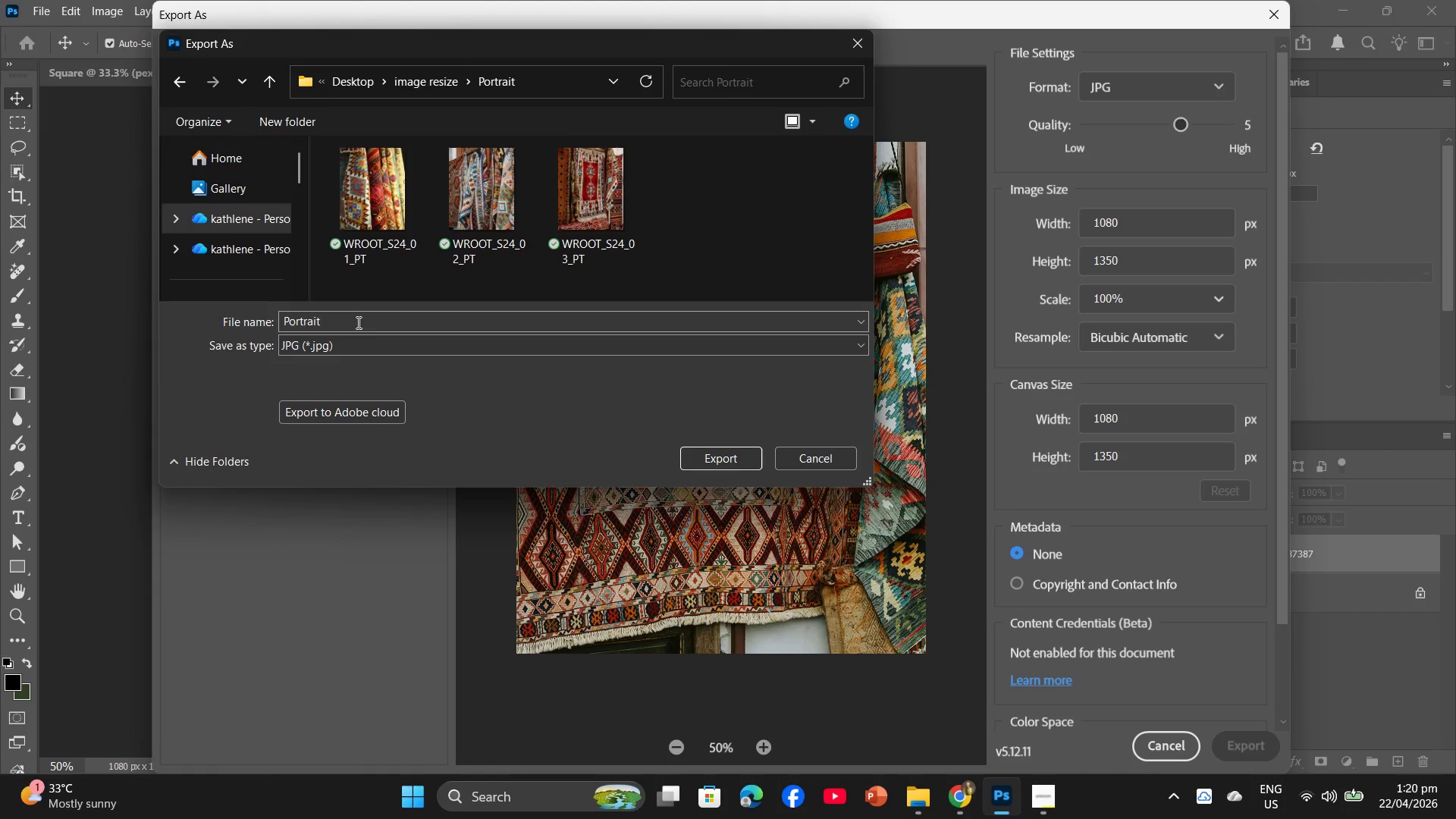 
left_click([356, 321])
 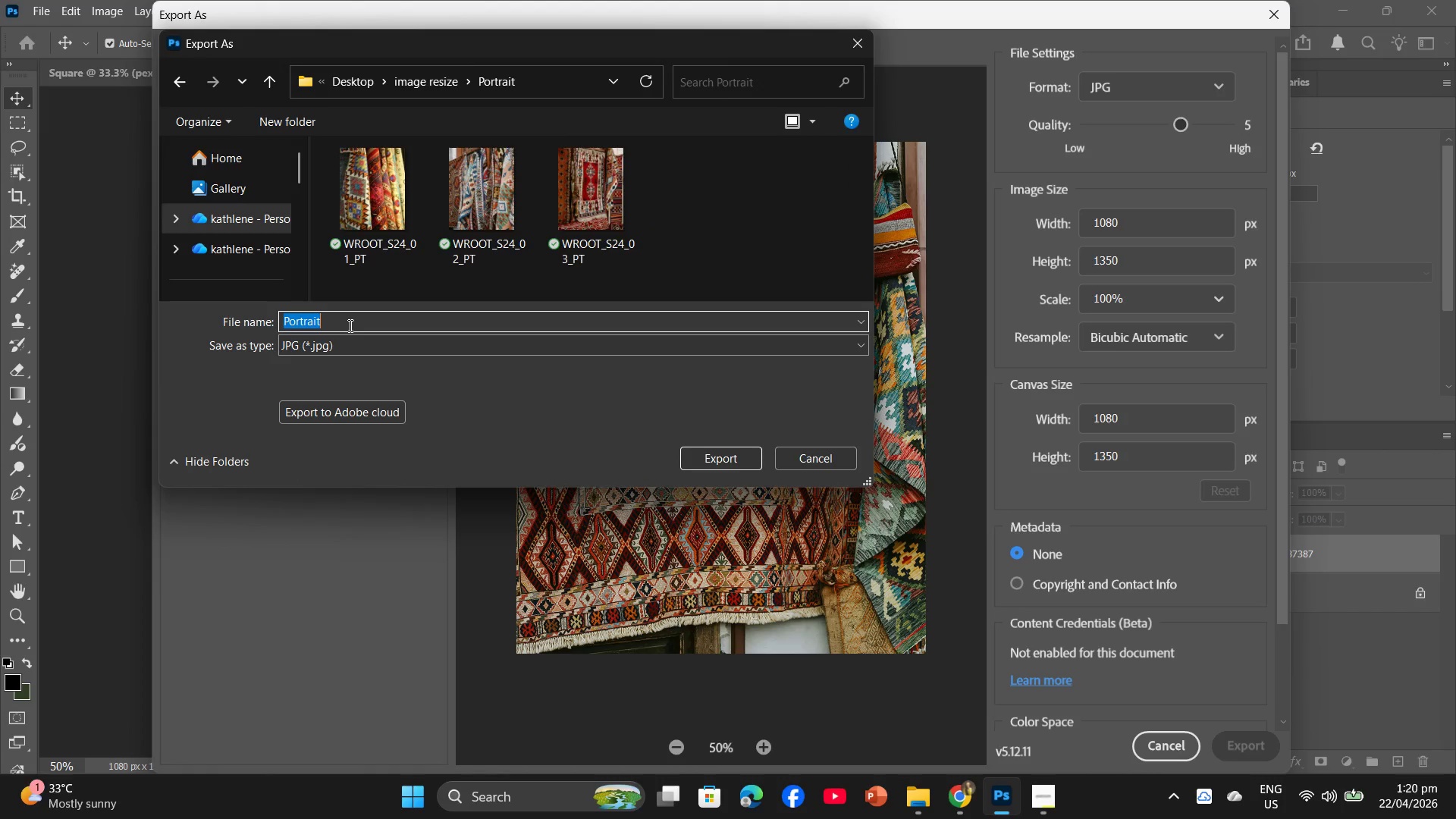 
key(Control+V)
 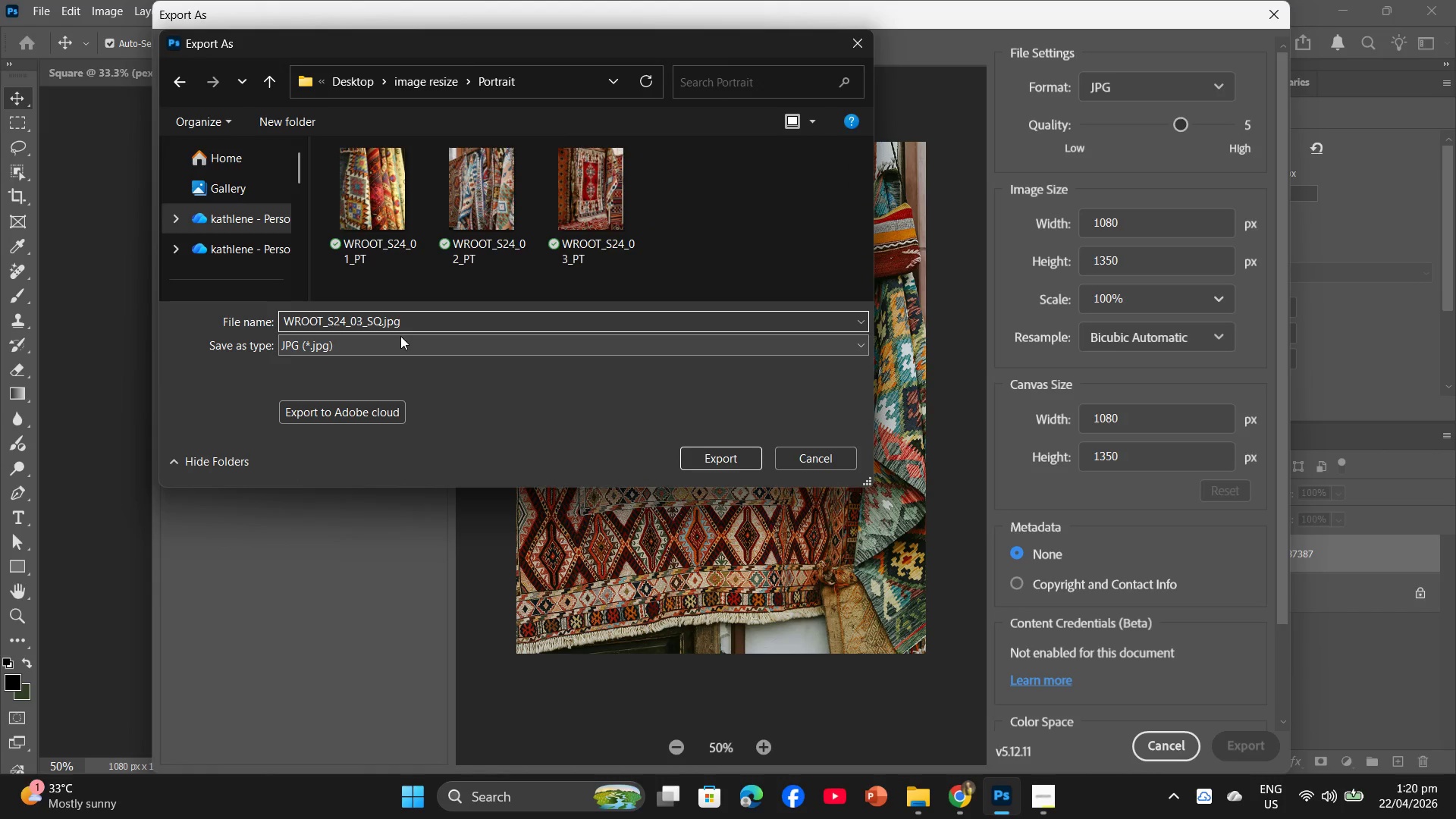 
key(ArrowLeft)
 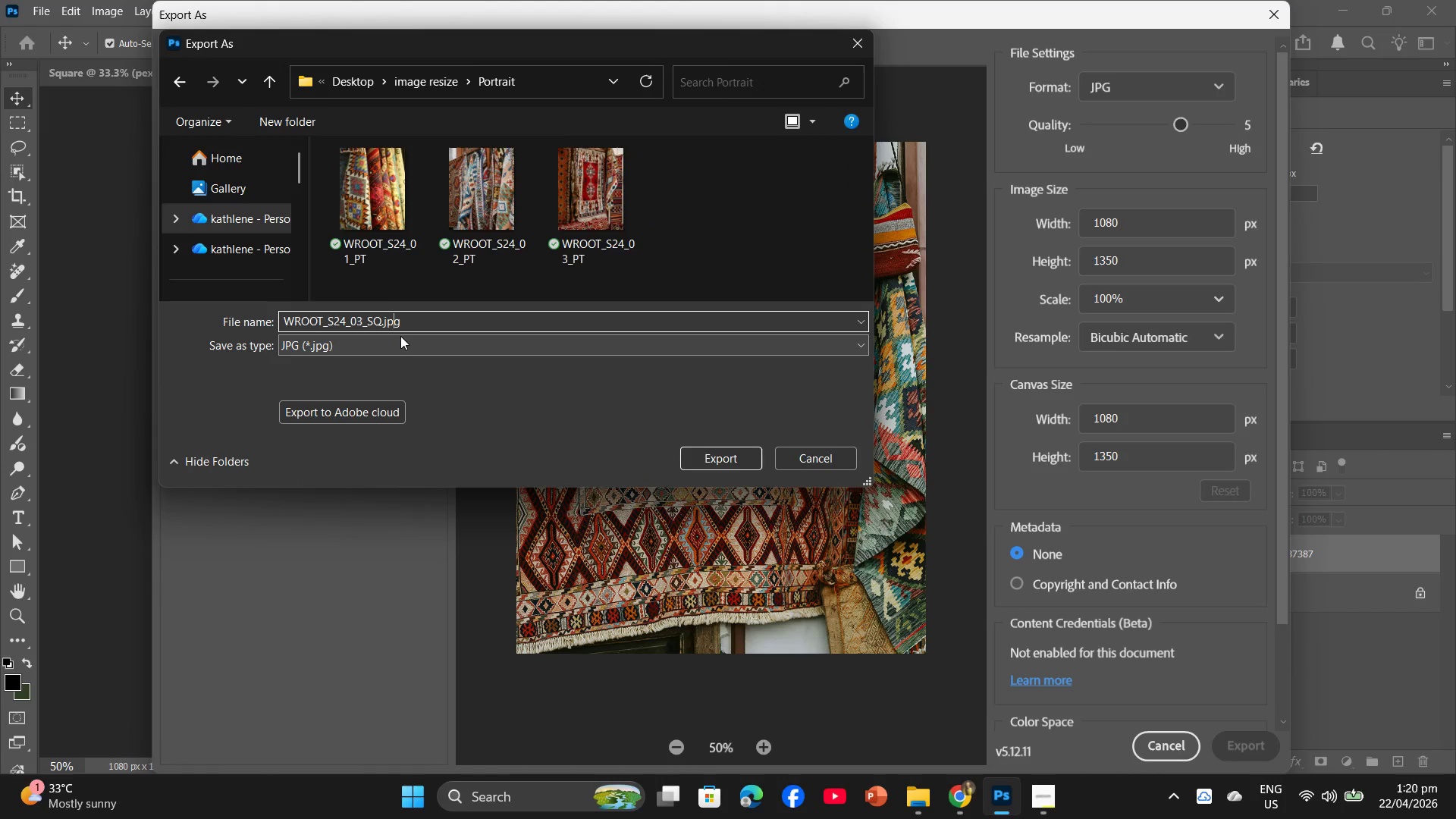 
key(ArrowLeft)
 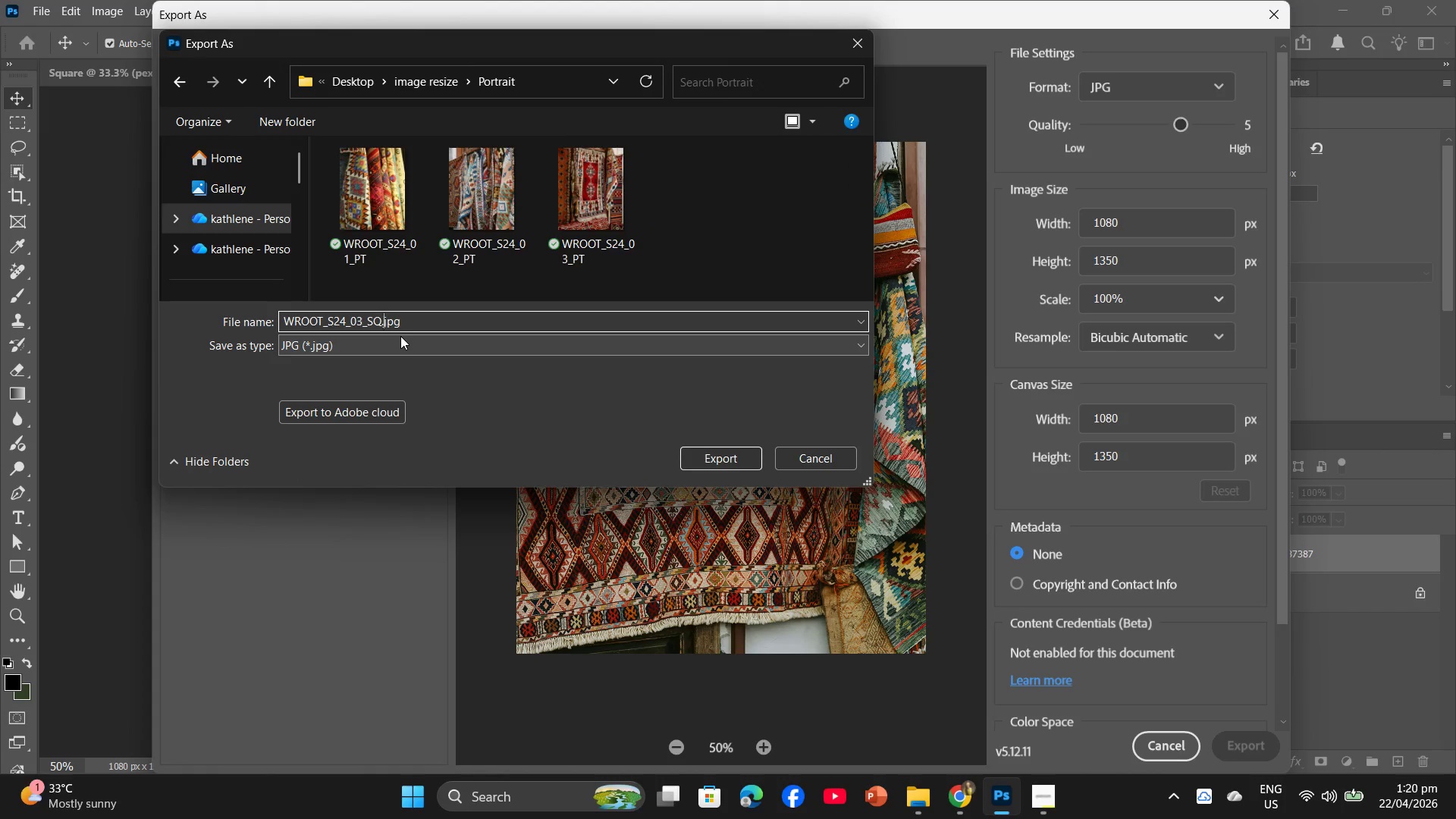 
key(ArrowLeft)
 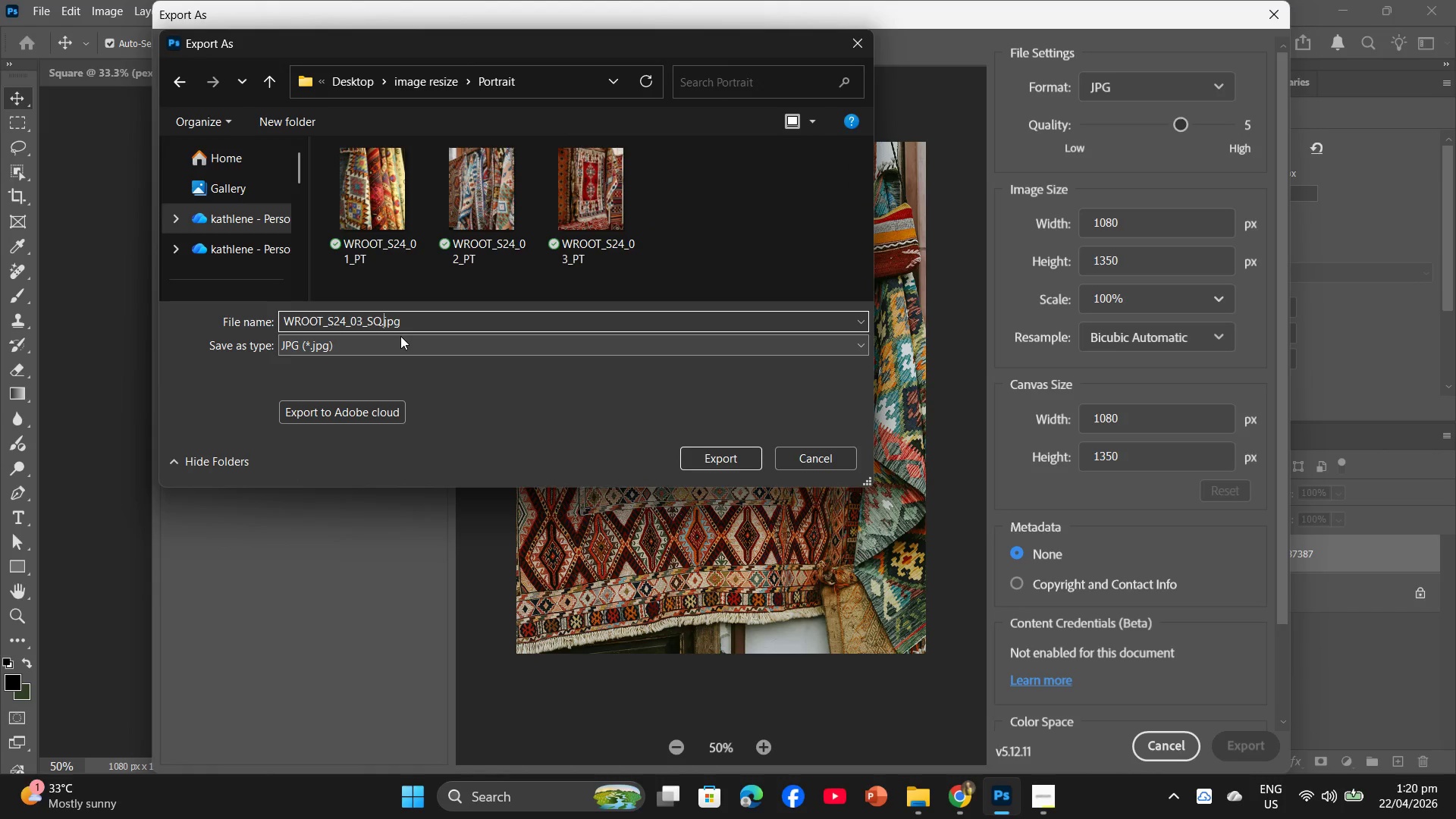 
key(ArrowLeft)
 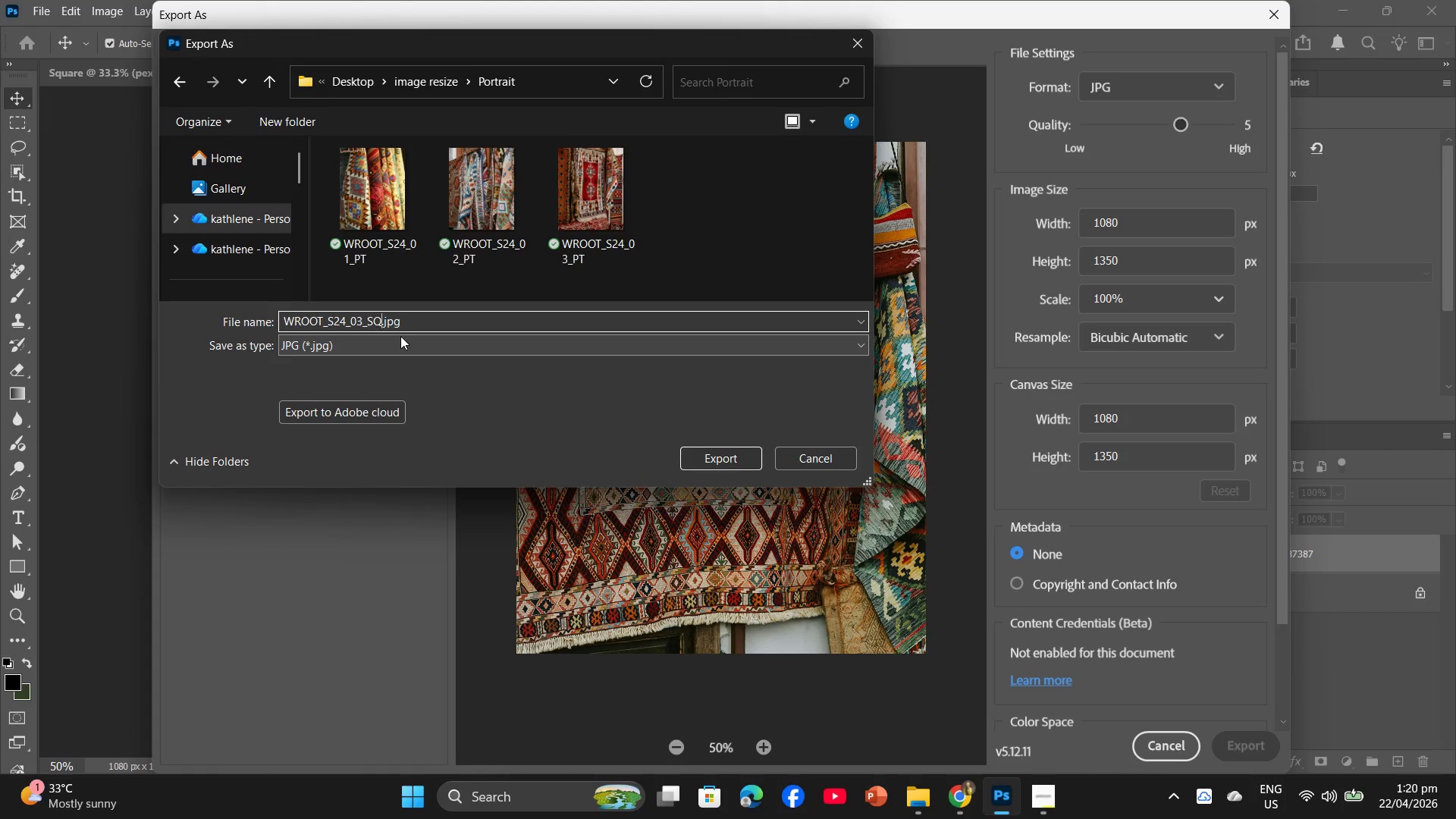 
key(Backspace)
key(Backspace)
type(PT)
 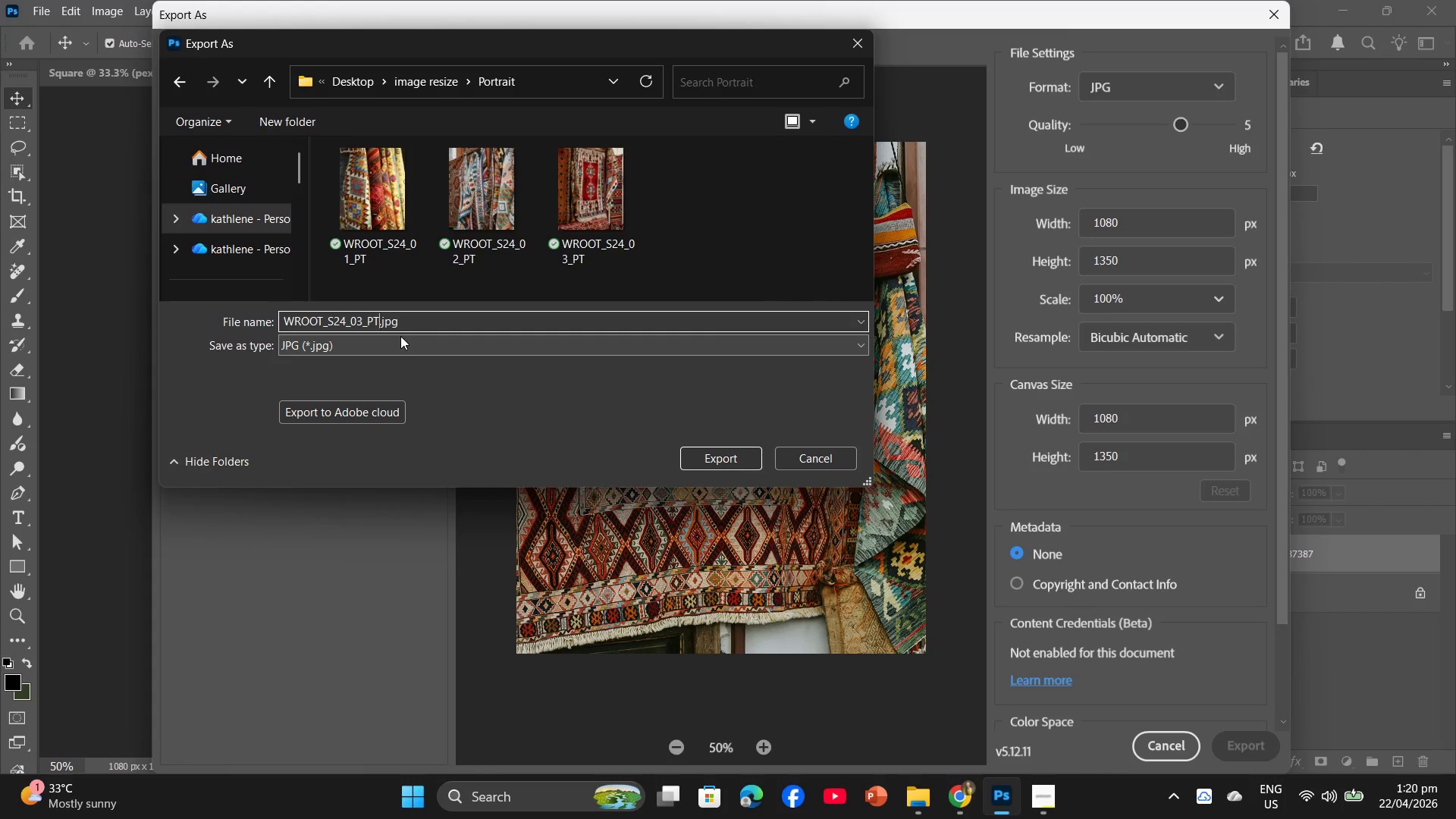 
key(ArrowLeft)
 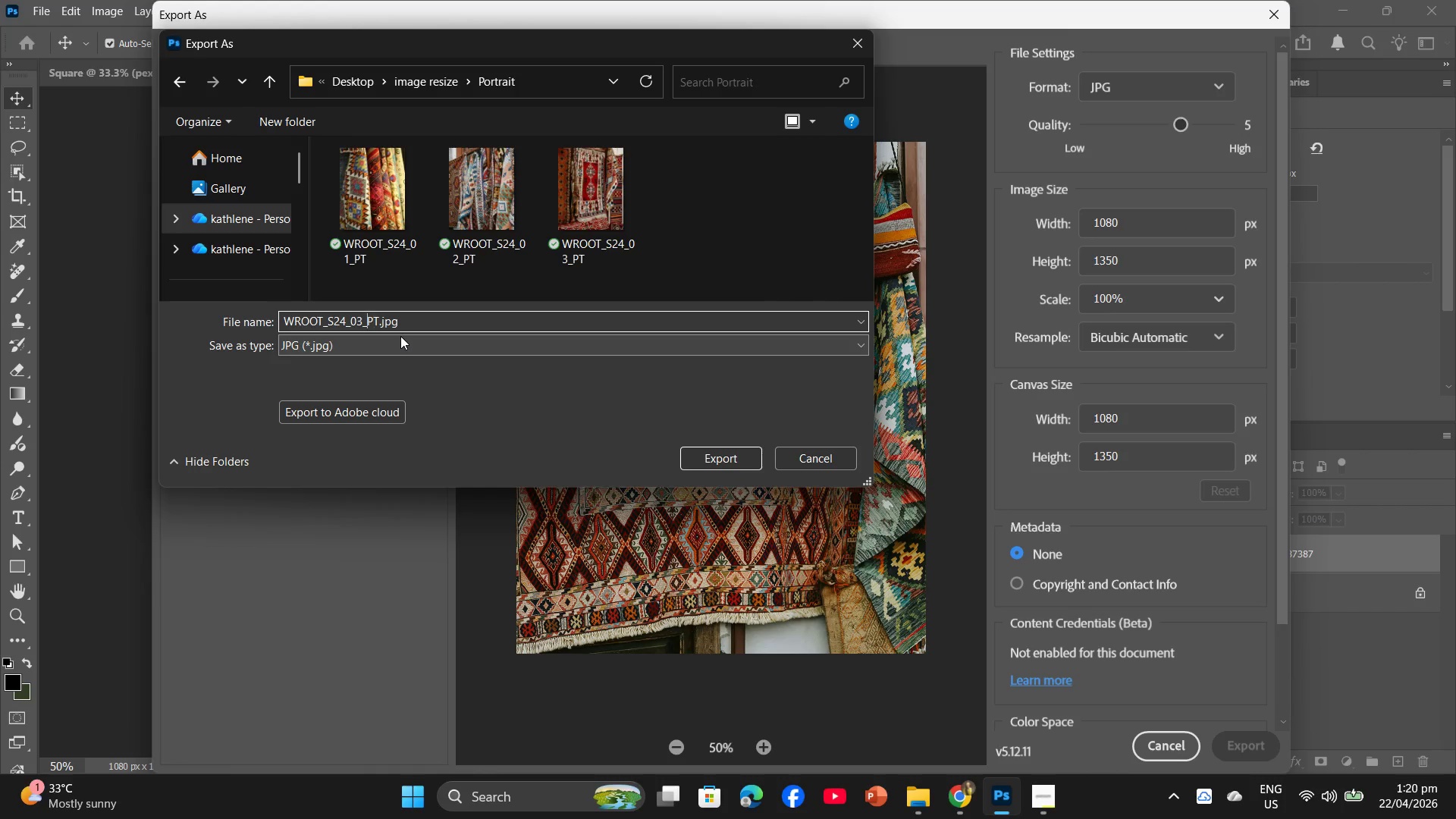 
key(ArrowLeft)
 